 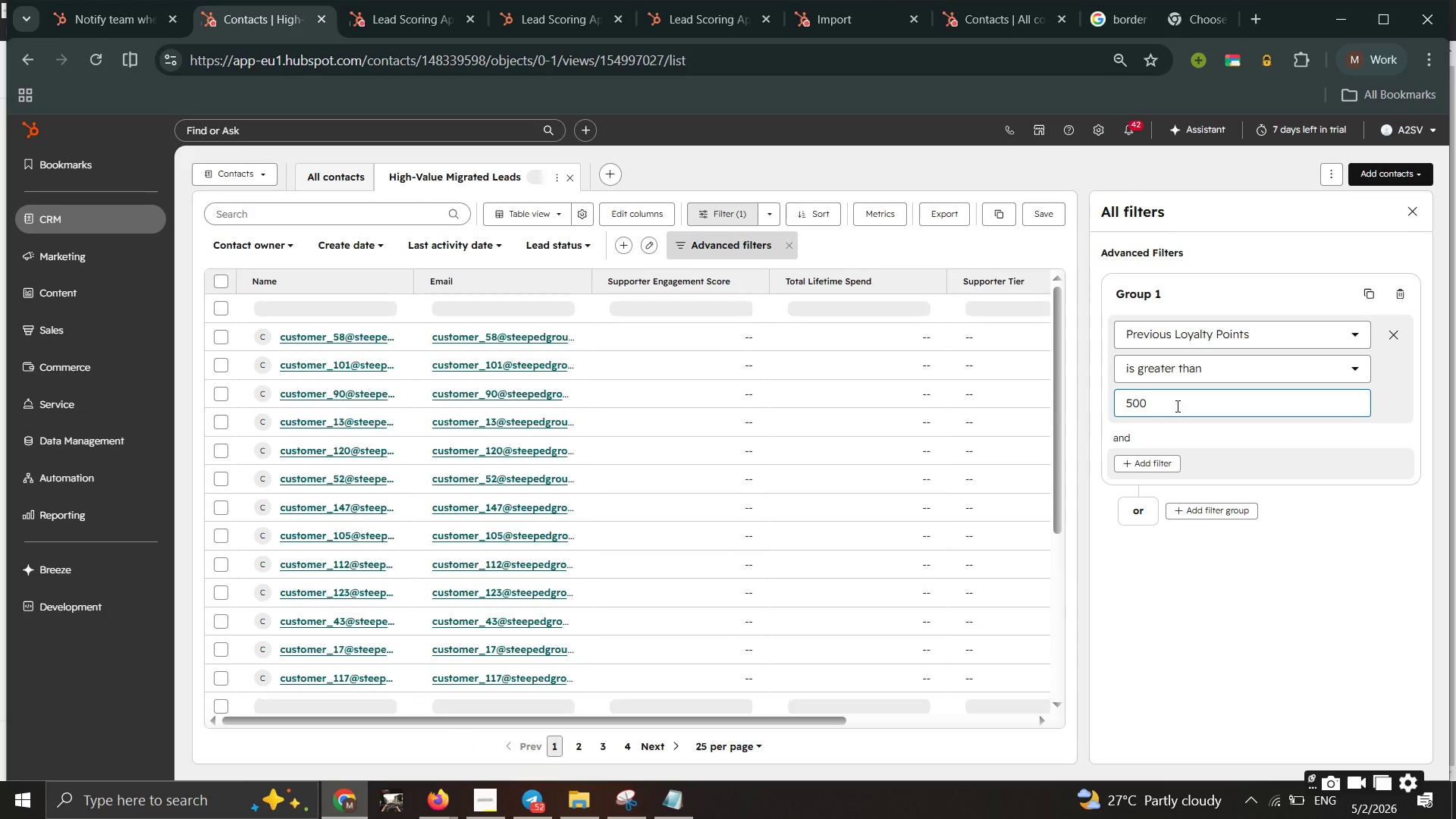 
left_click([1044, 206])
 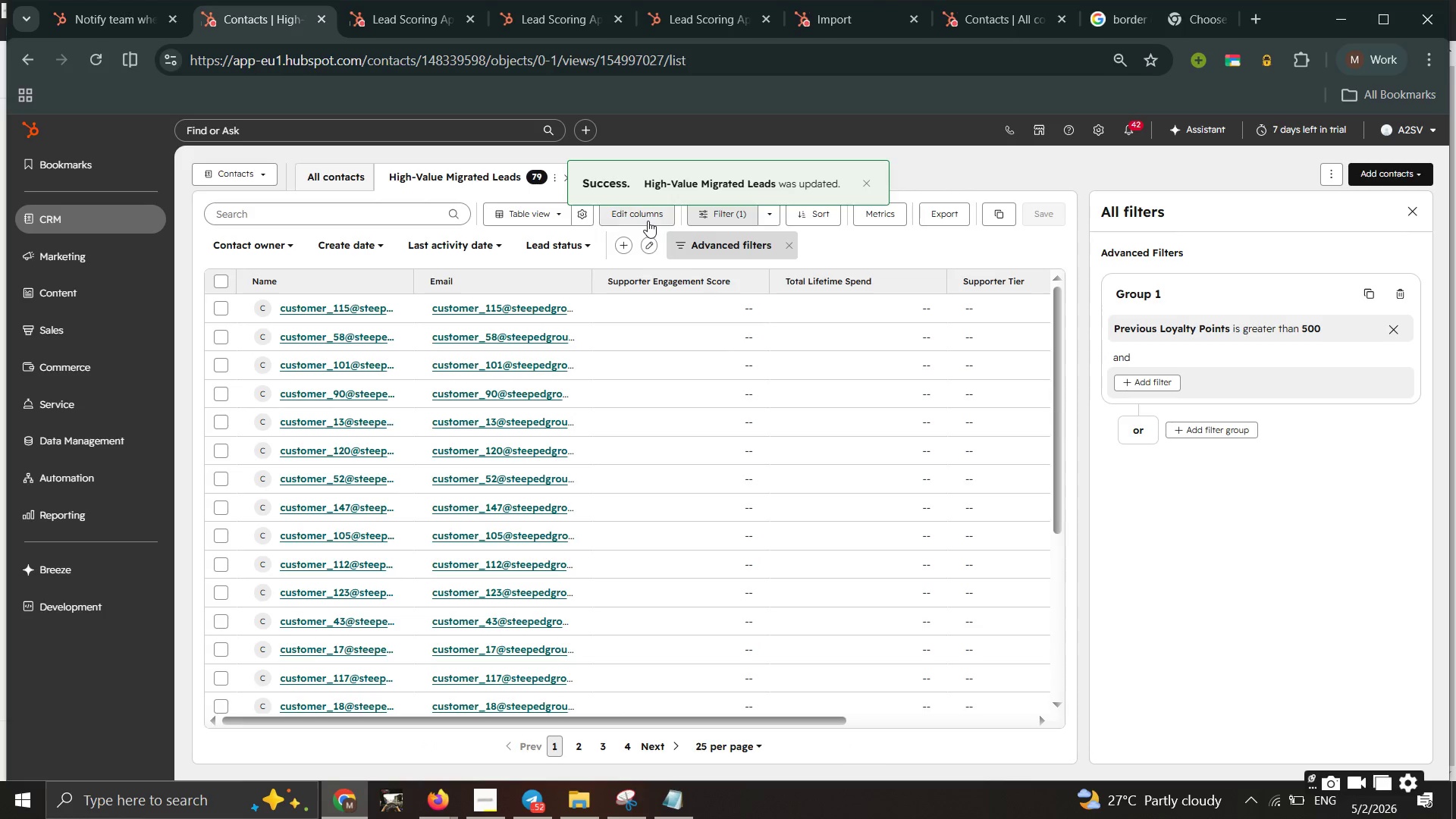 
double_click([648, 217])
 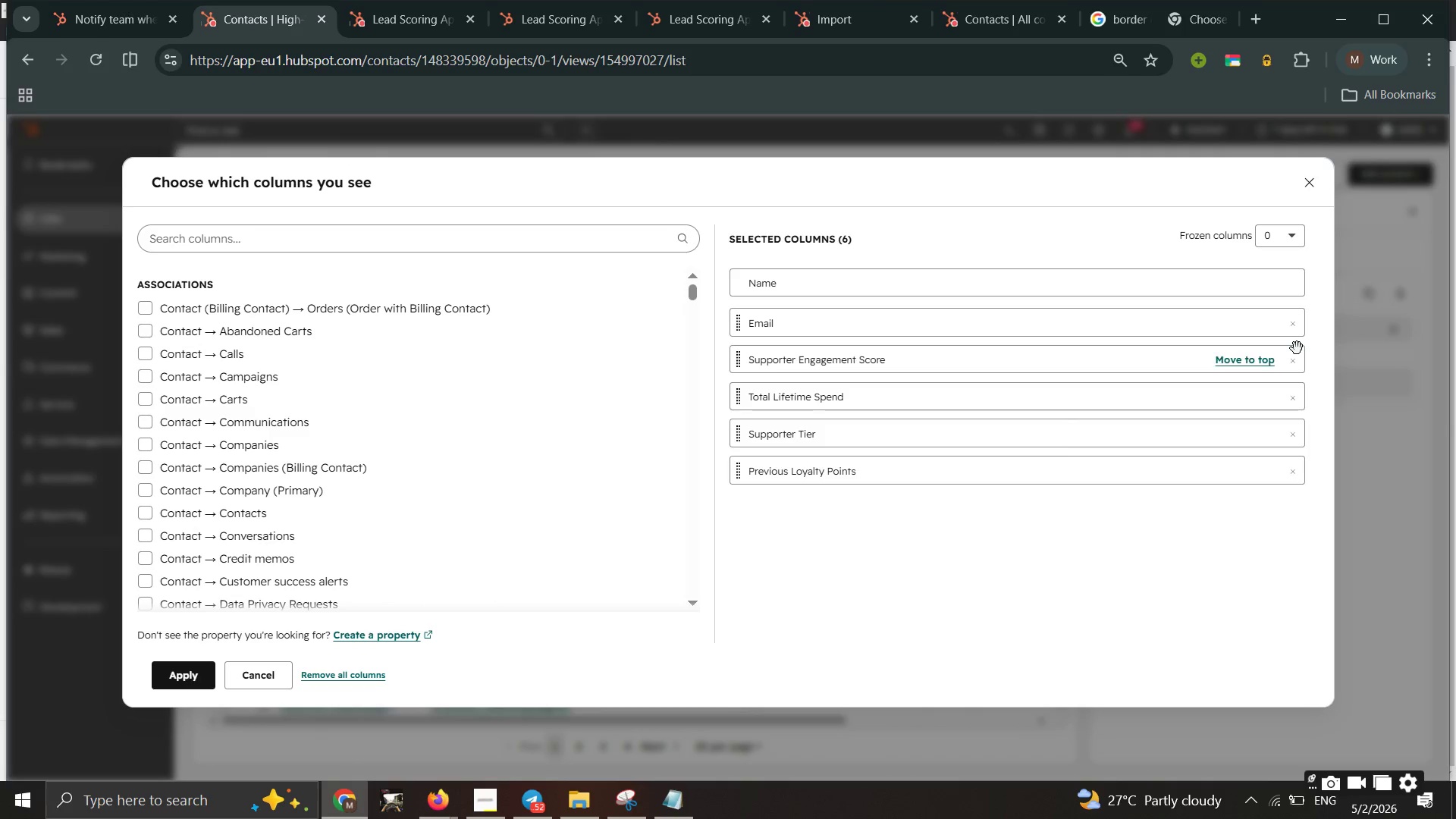 
wait(6.36)
 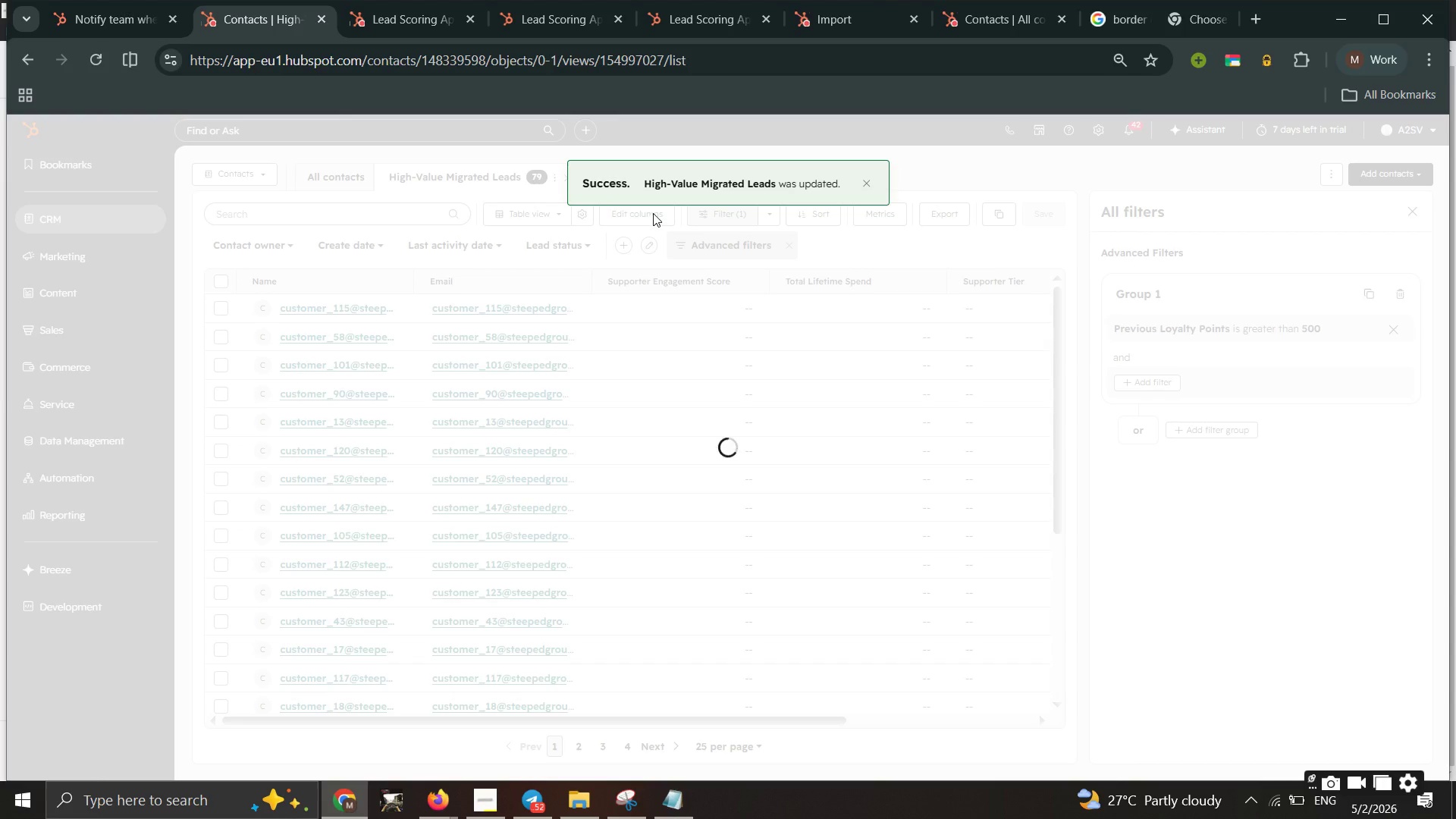 
left_click([1293, 366])
 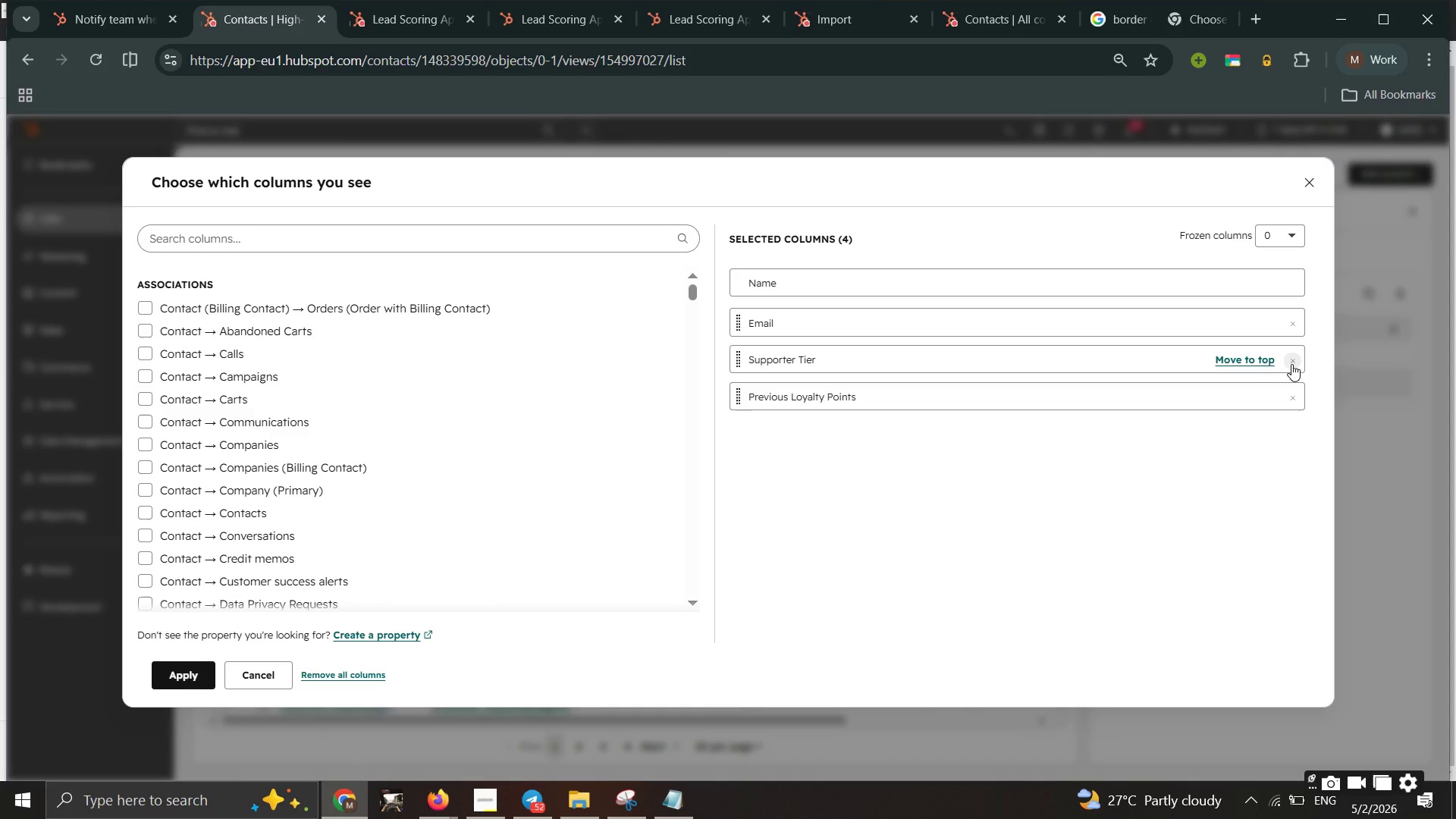 
left_click([1291, 364])
 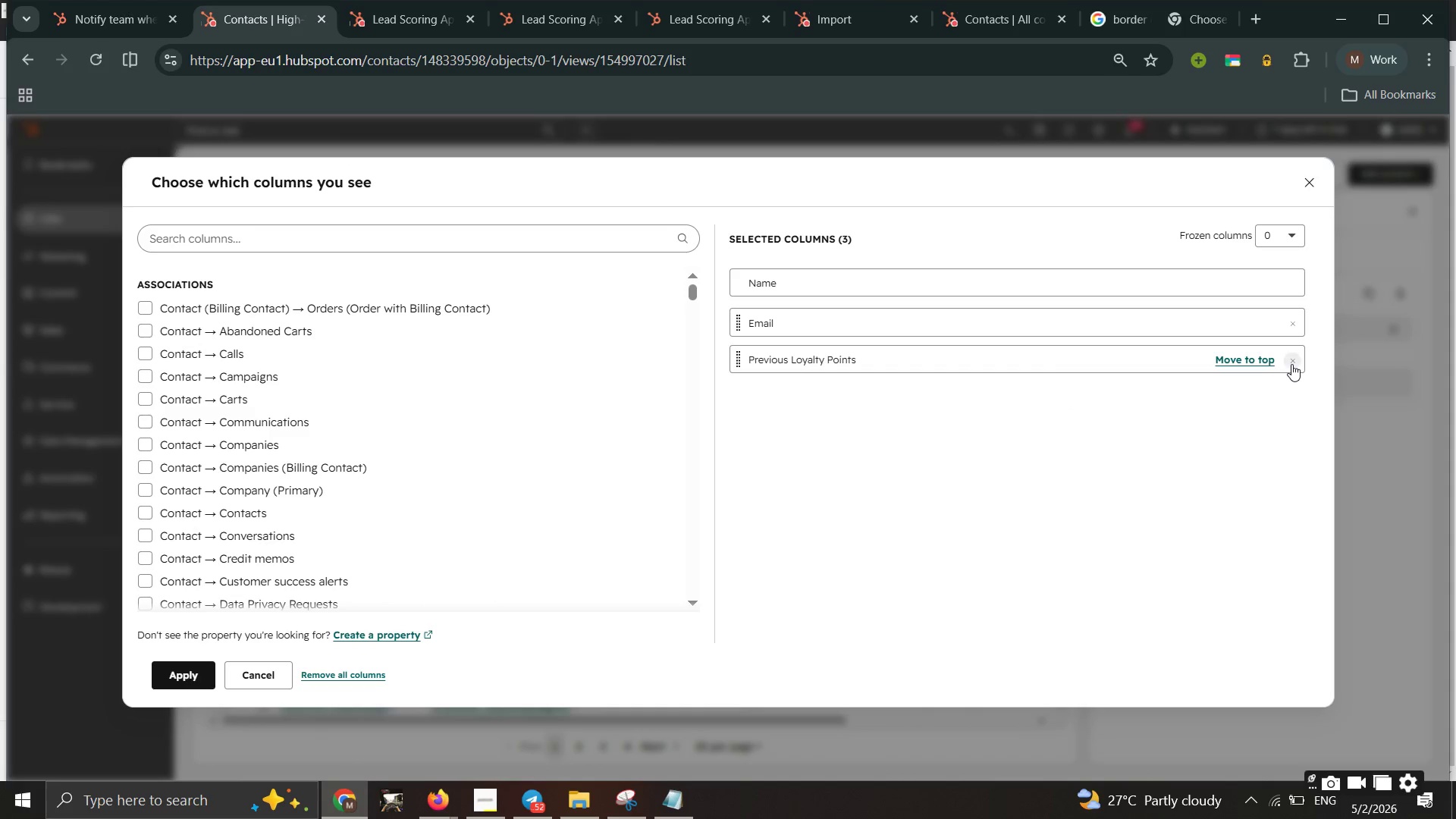 
left_click([1291, 364])
 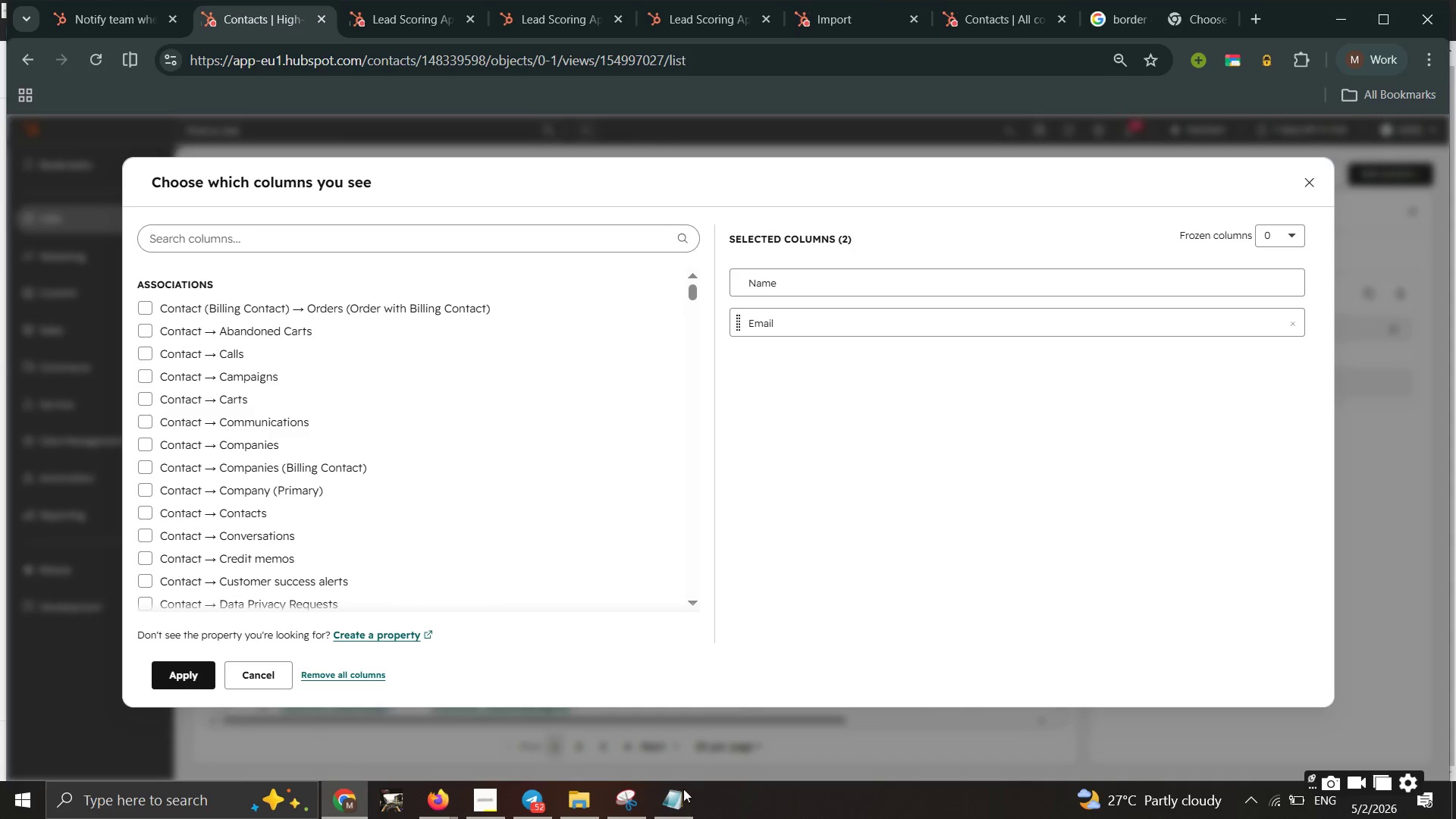 
mouse_move([678, 786])
 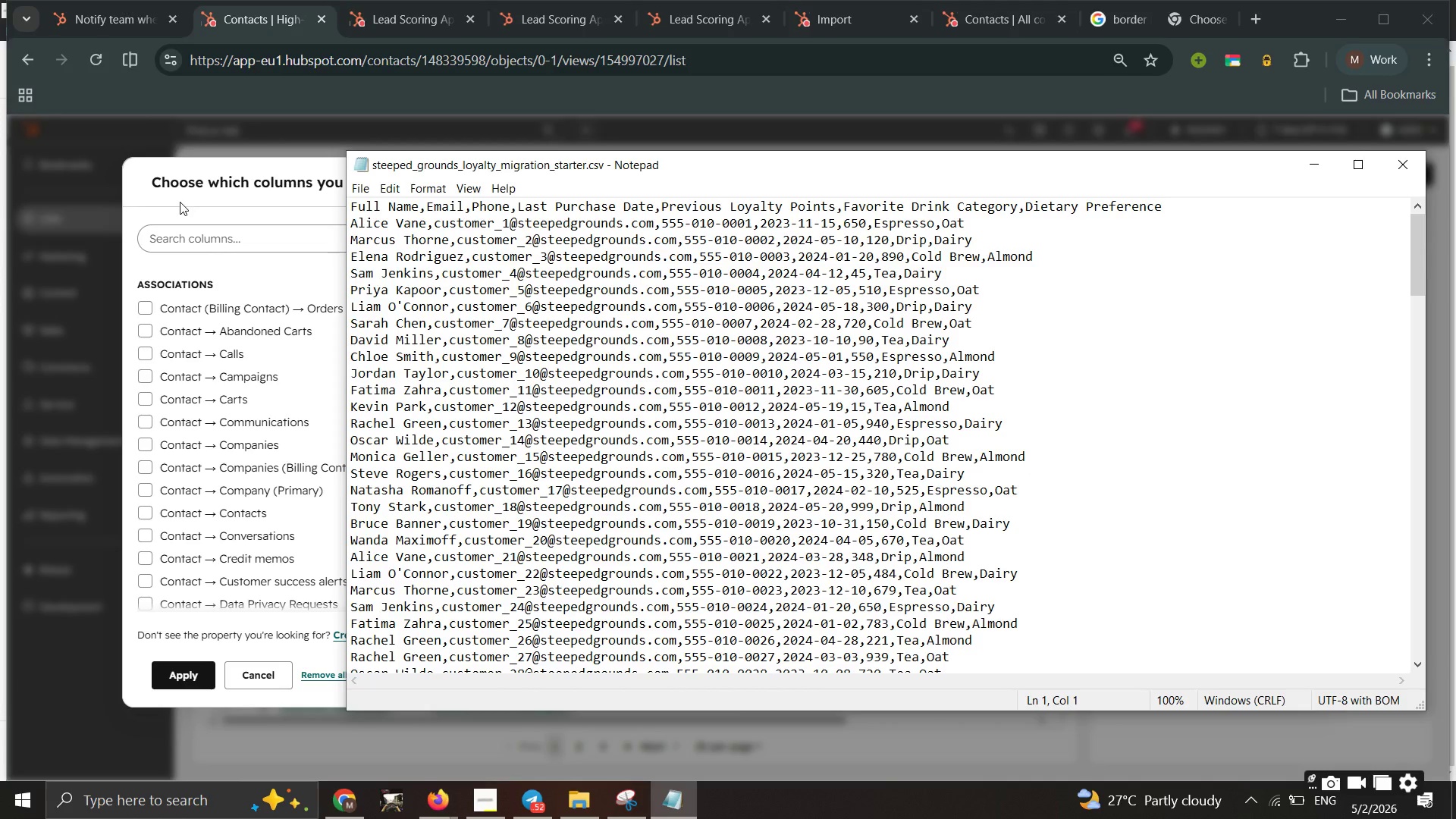 
left_click([164, 243])
 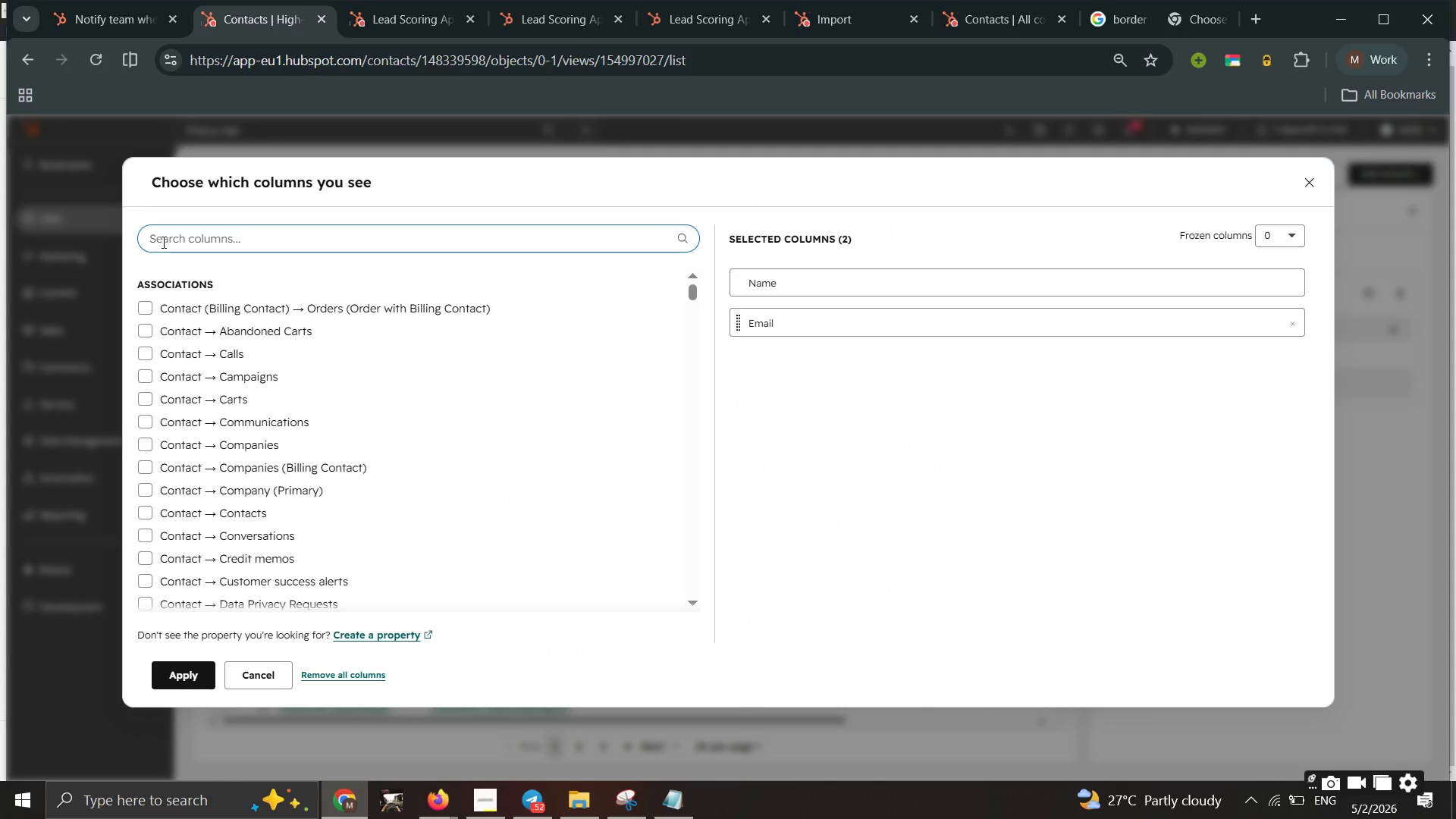 
type(pu)
 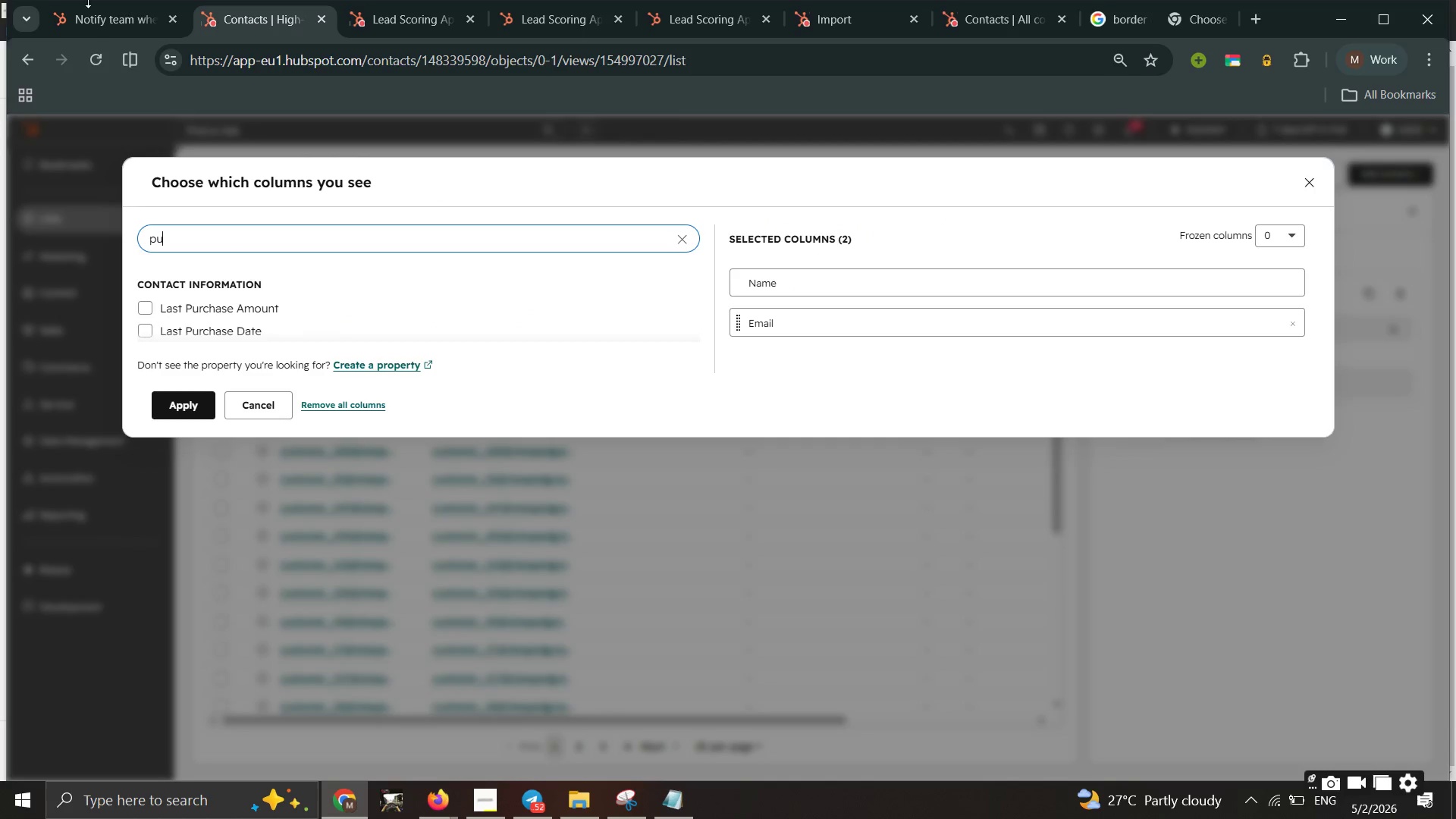 
type(rch)
 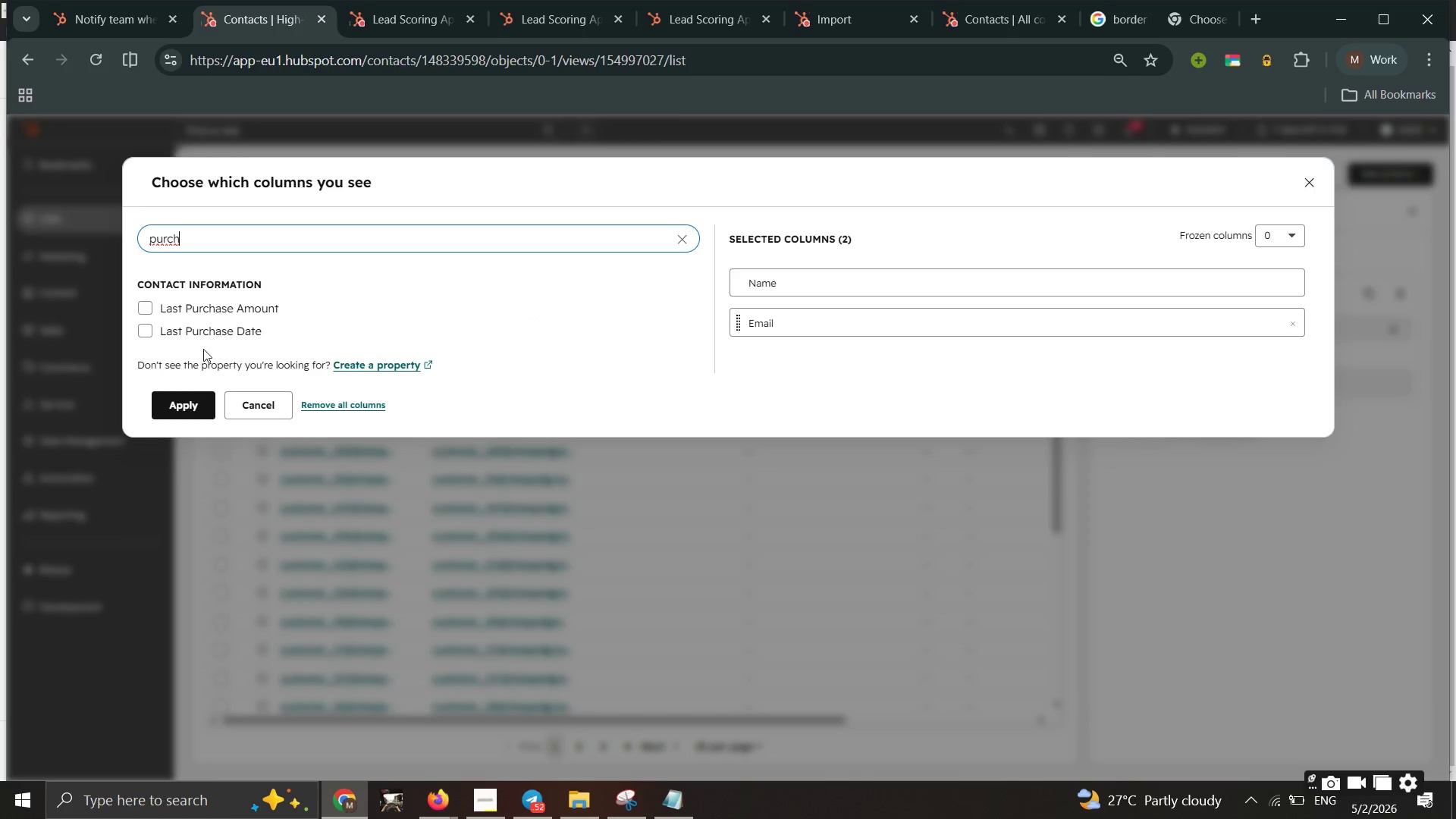 
double_click([146, 333])
 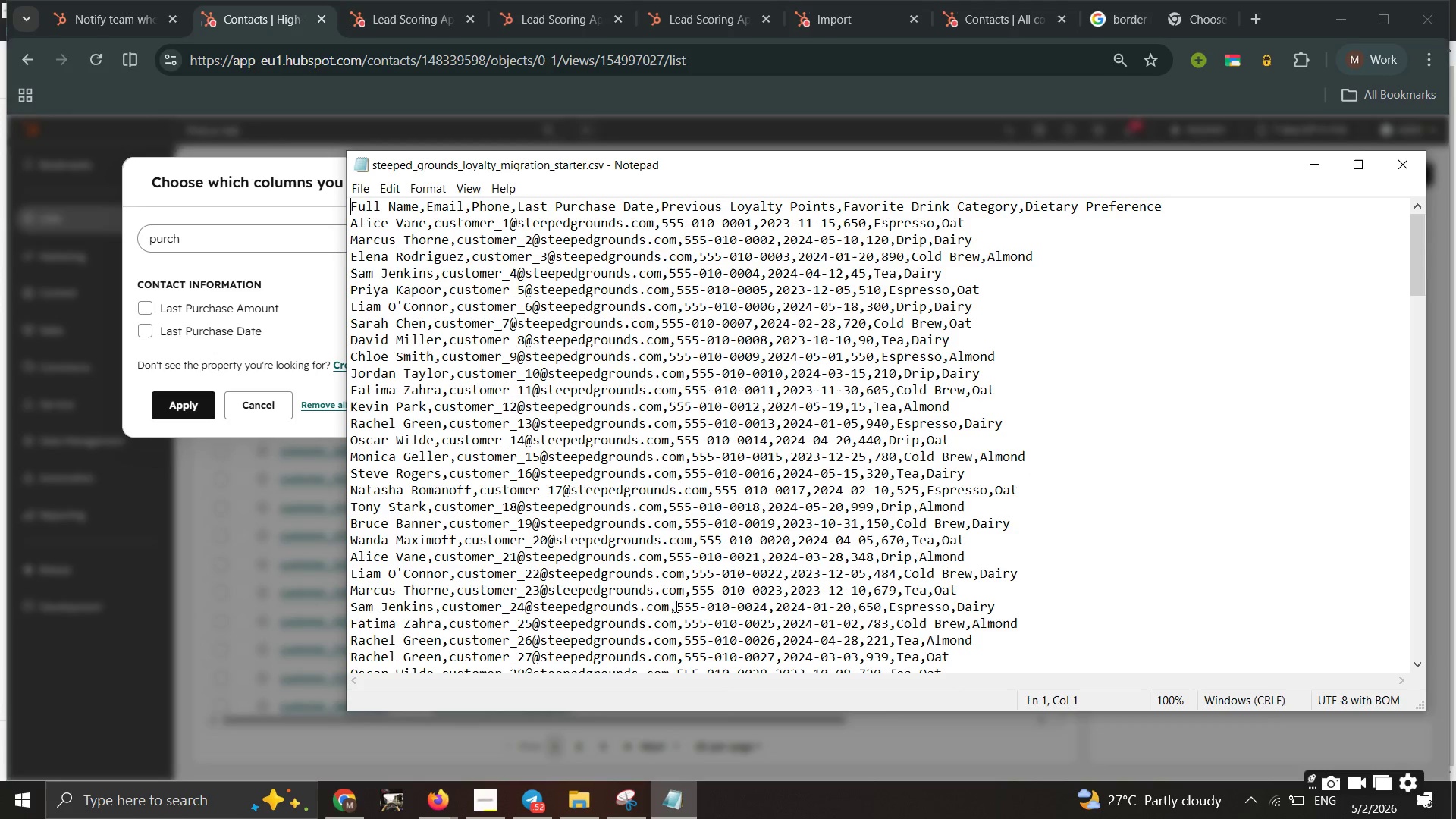 
wait(5.64)
 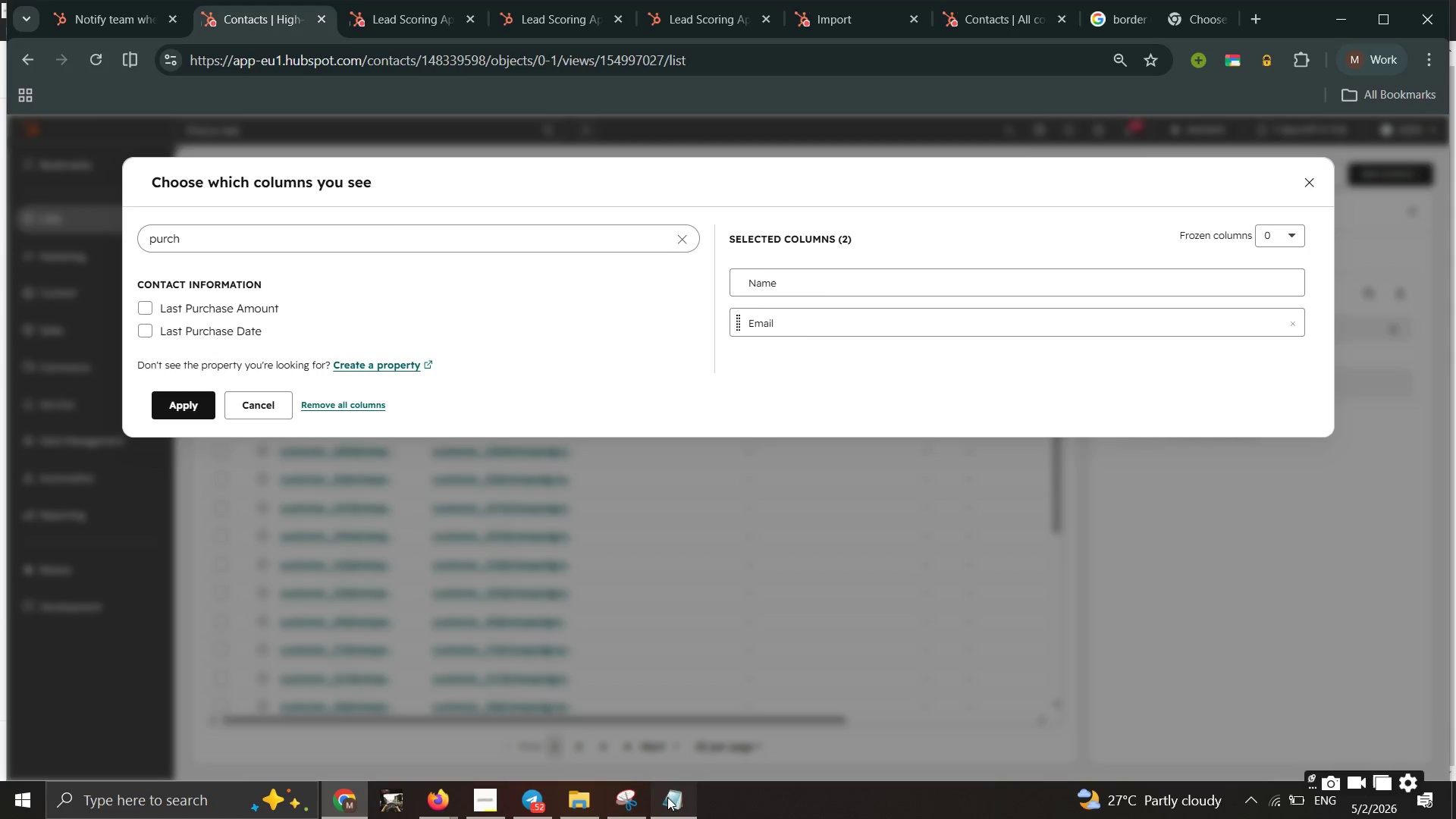 
left_click_drag(start_coordinate=[232, 246], to_coordinate=[117, 235])
 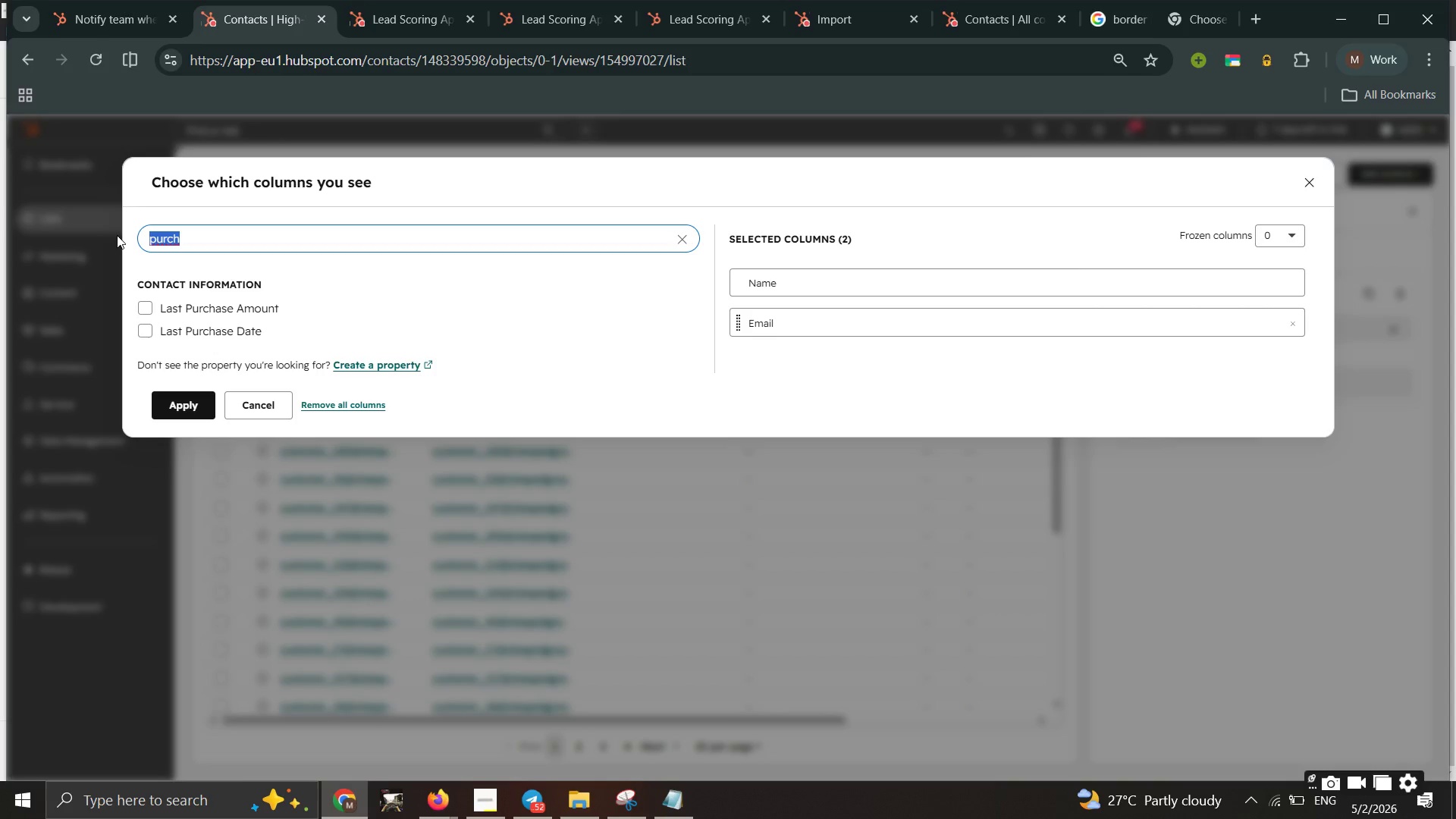 
type(point)
 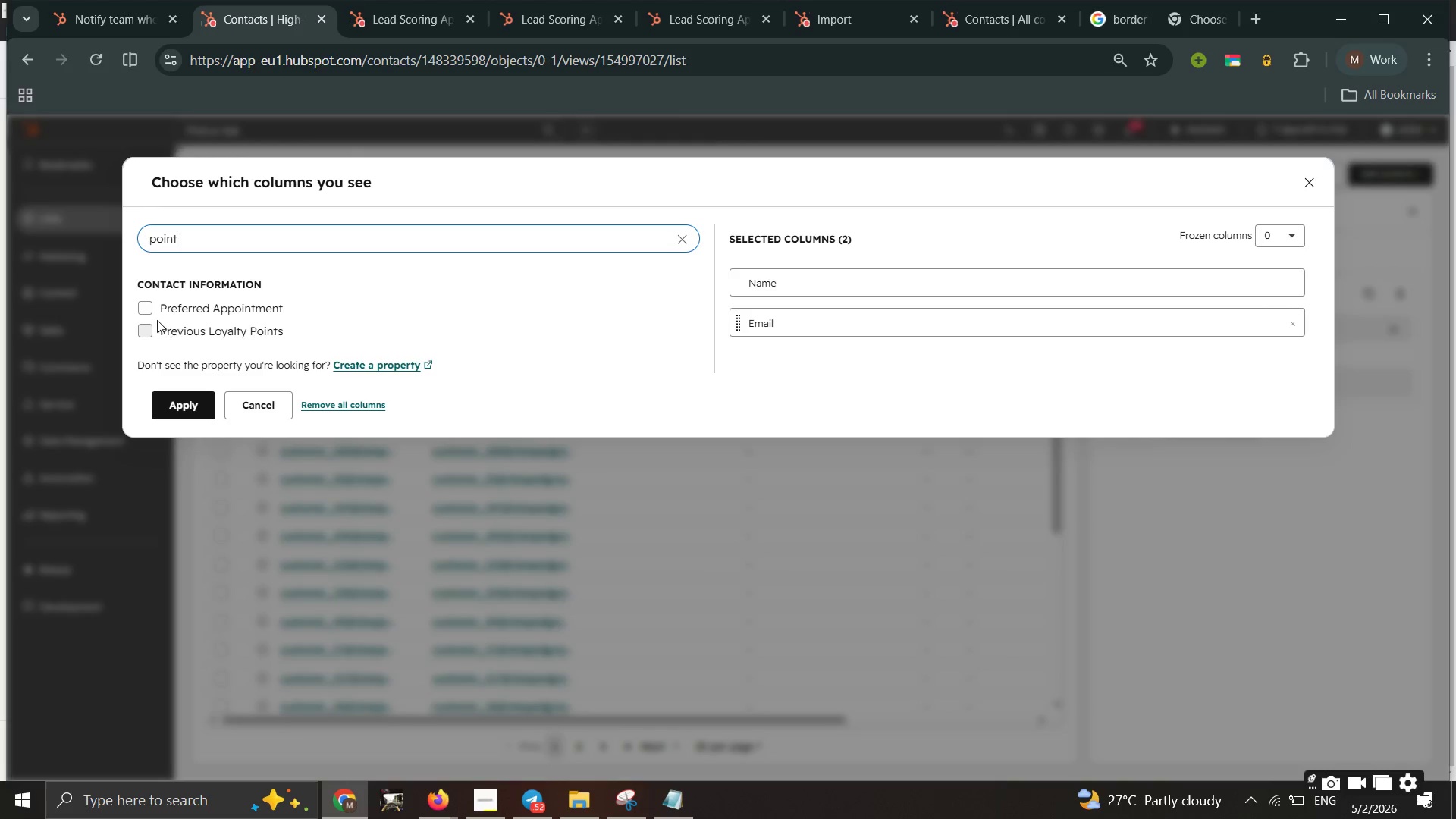 
left_click([148, 329])
 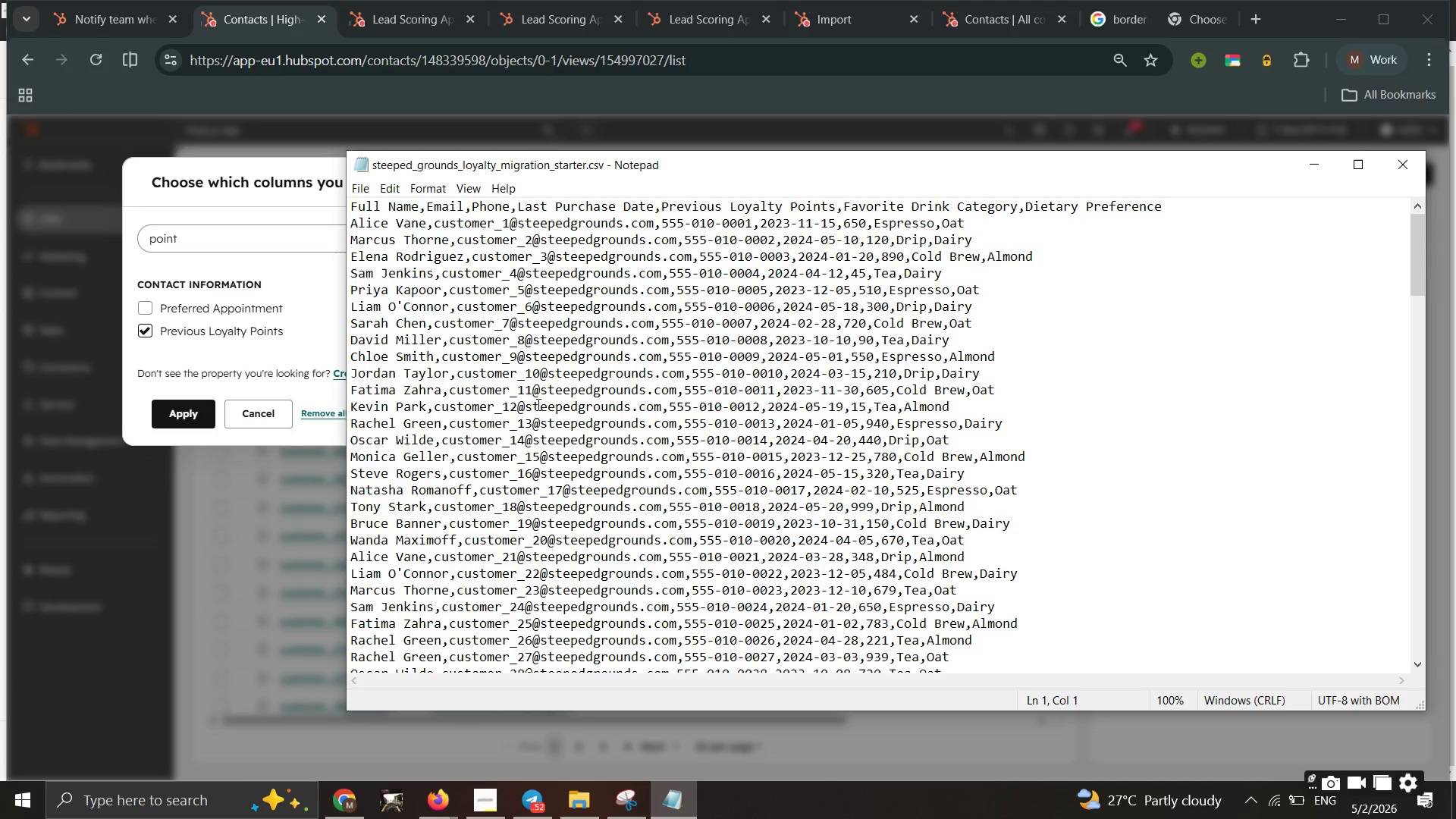 
left_click_drag(start_coordinate=[227, 234], to_coordinate=[71, 240])
 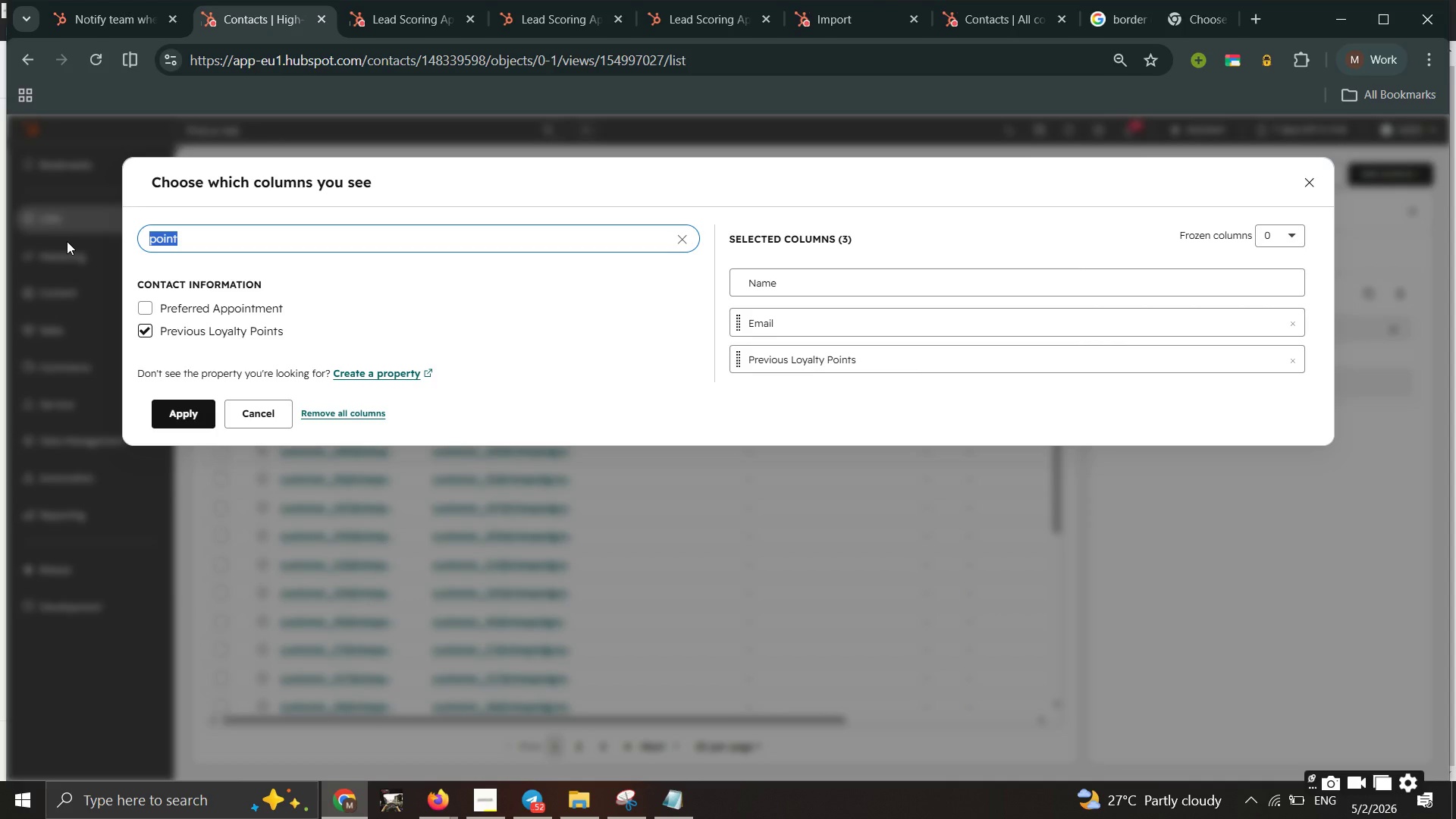 
type(drink)
 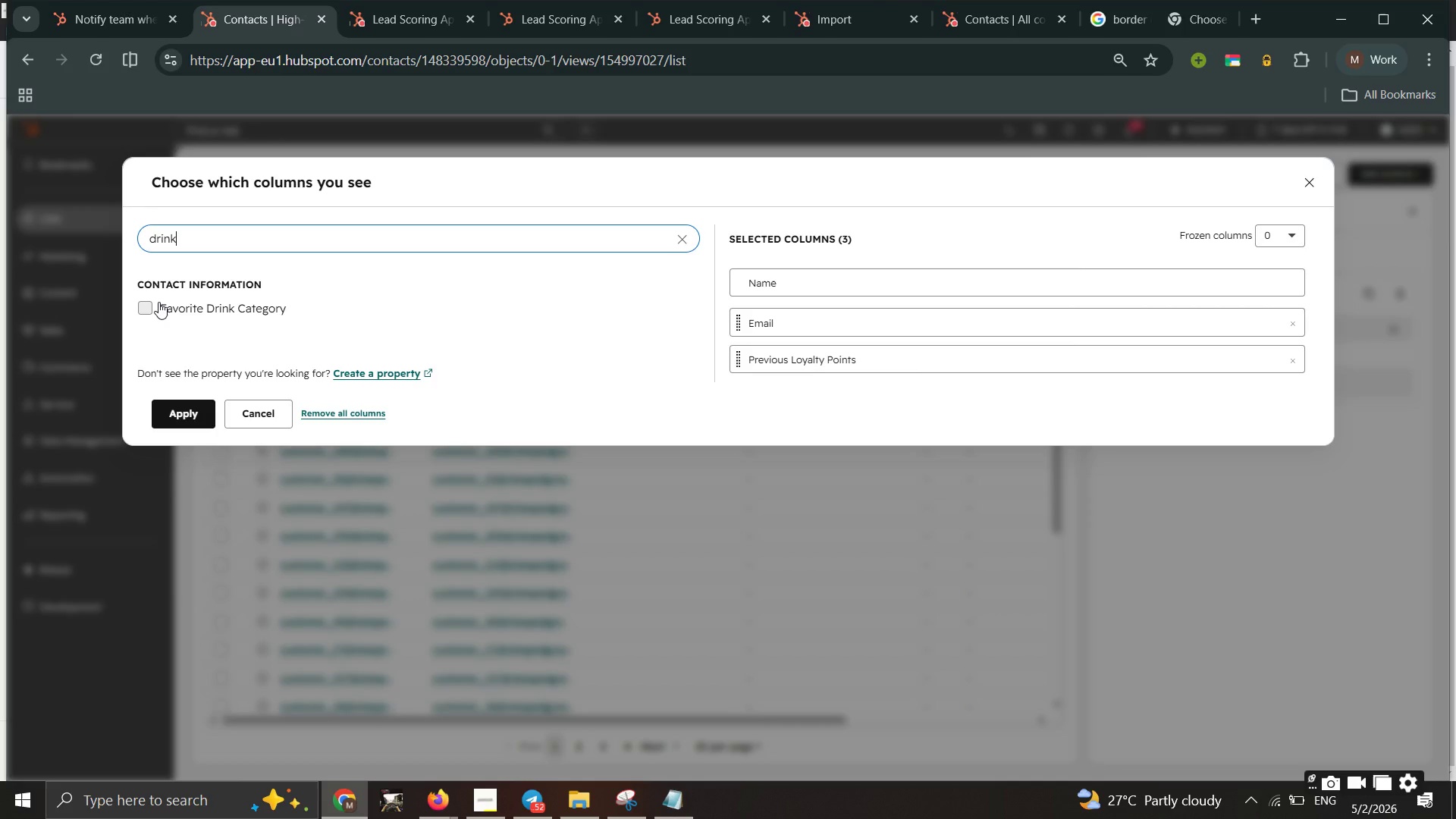 
left_click([151, 304])
 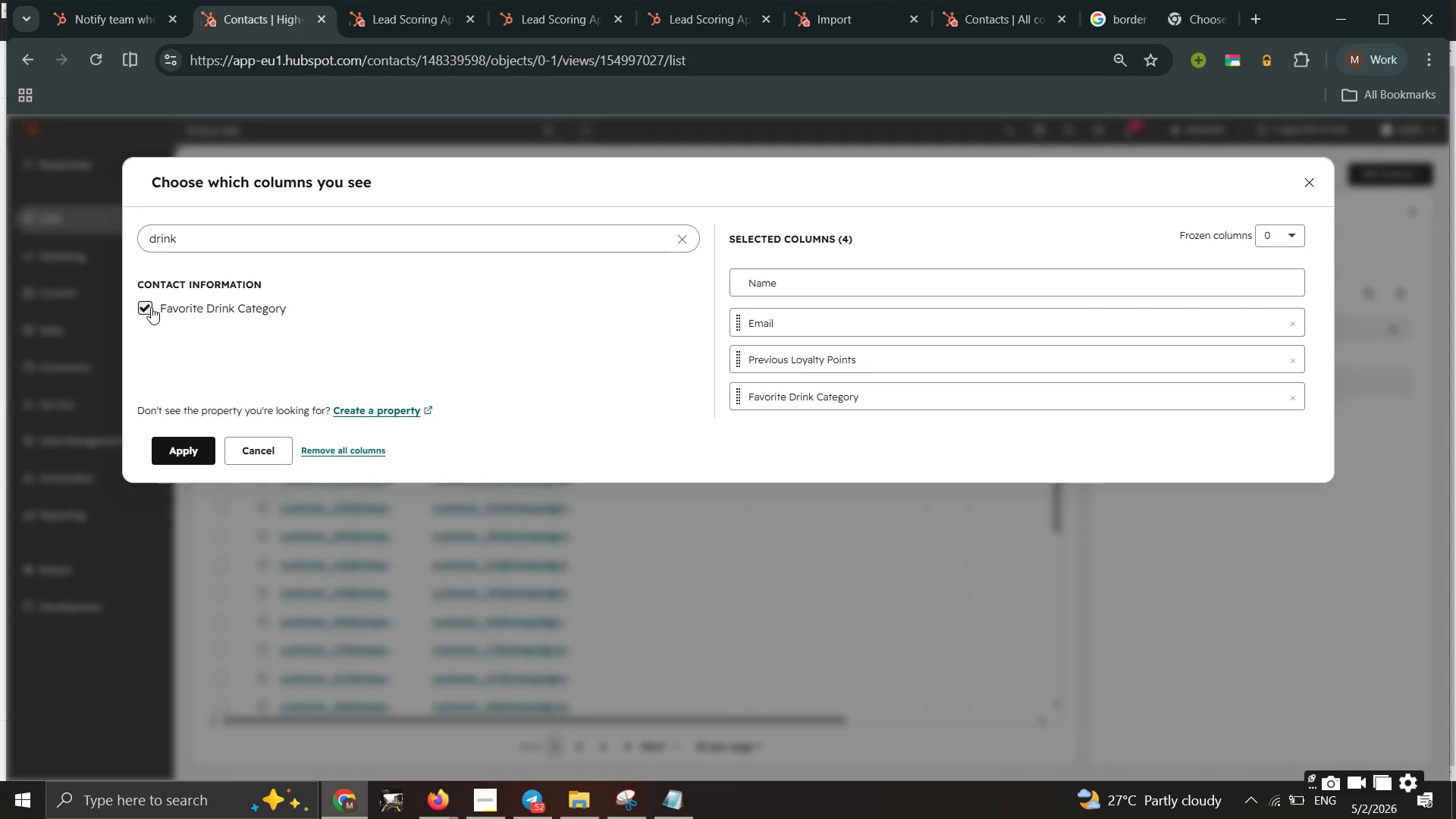 
wait(9.95)
 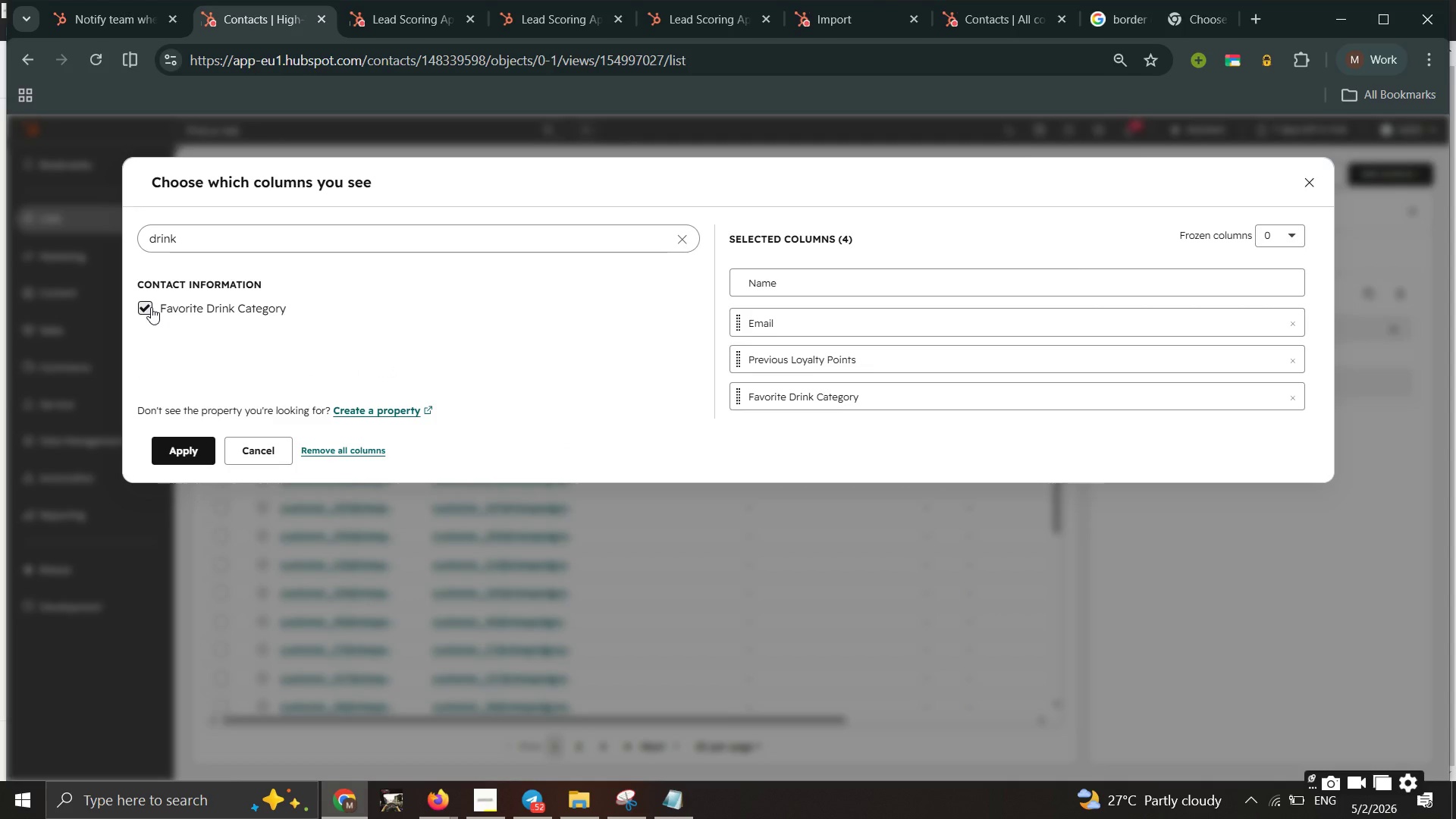 
left_click_drag(start_coordinate=[187, 229], to_coordinate=[121, 247])
 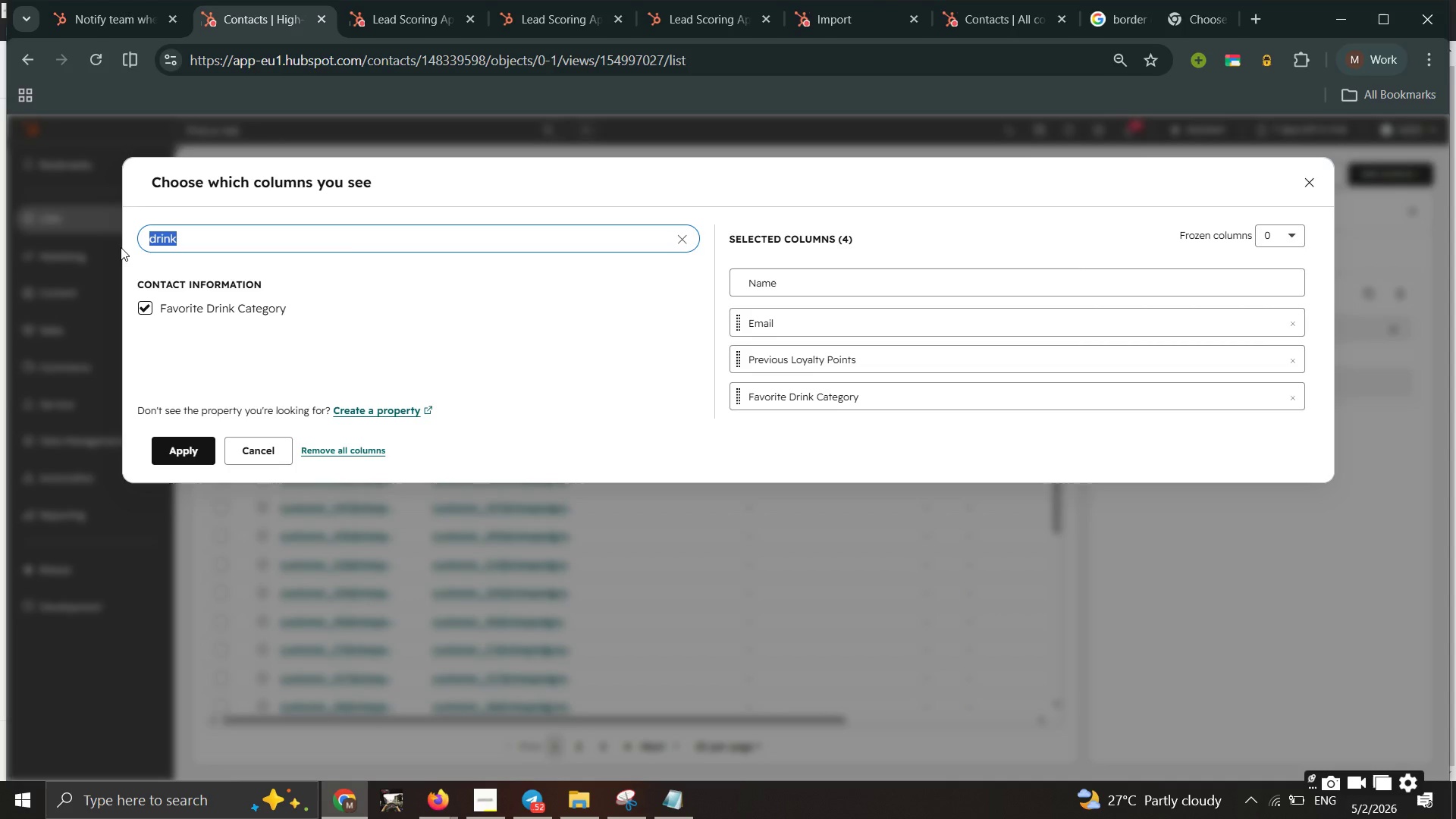 
type(pref)
 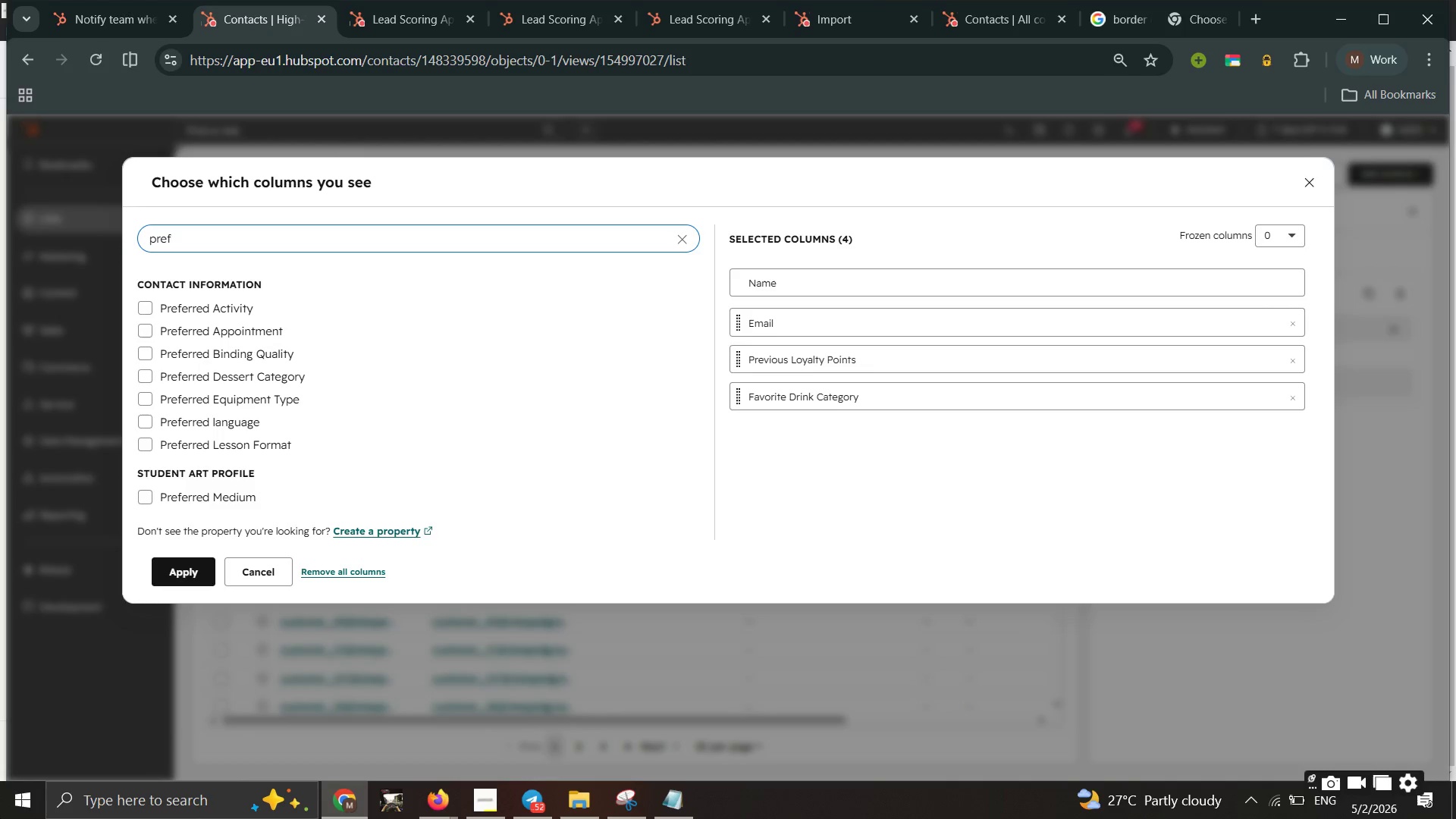 
mouse_move([-2, 816])
 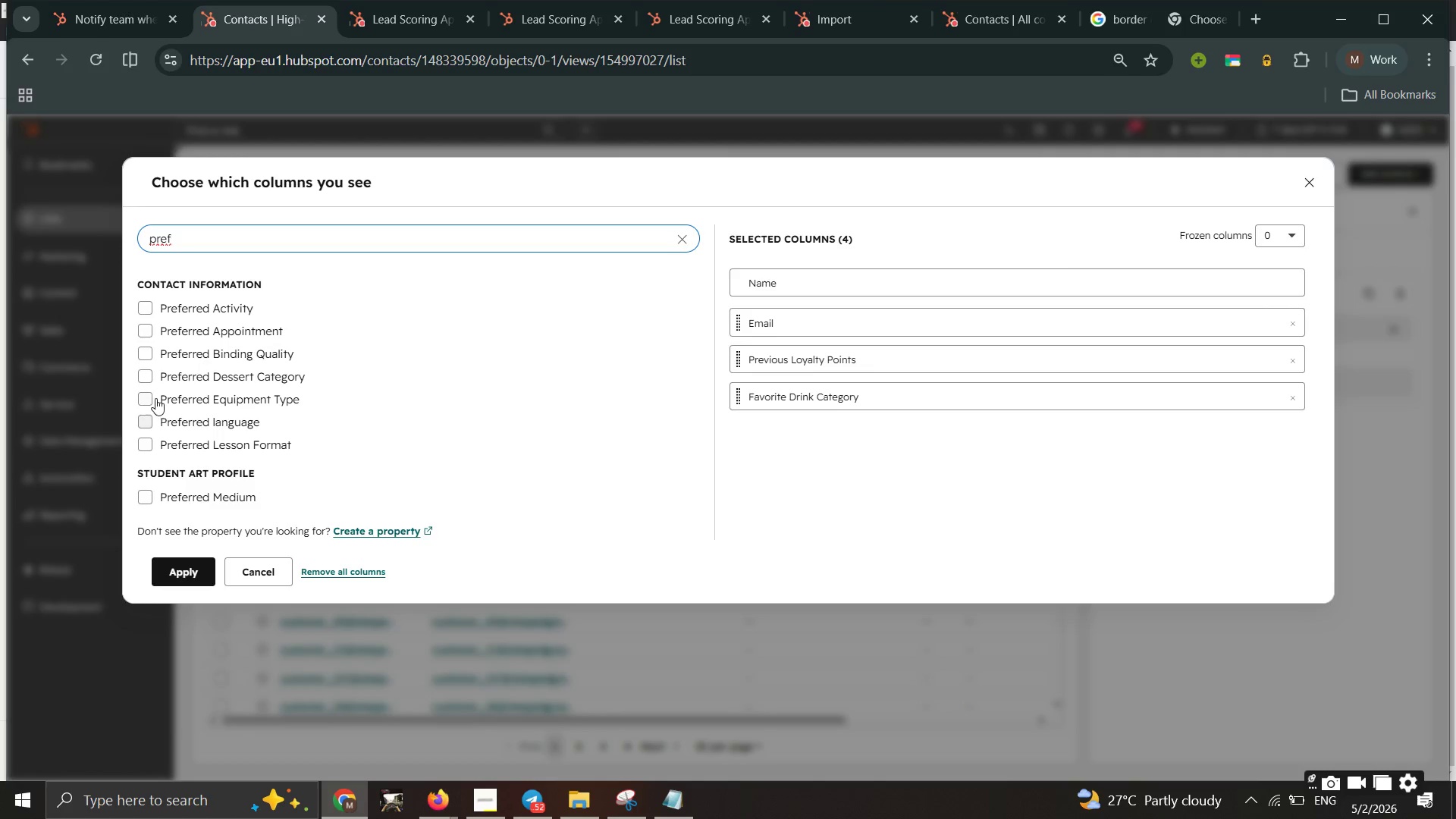 
left_click([155, 381])
 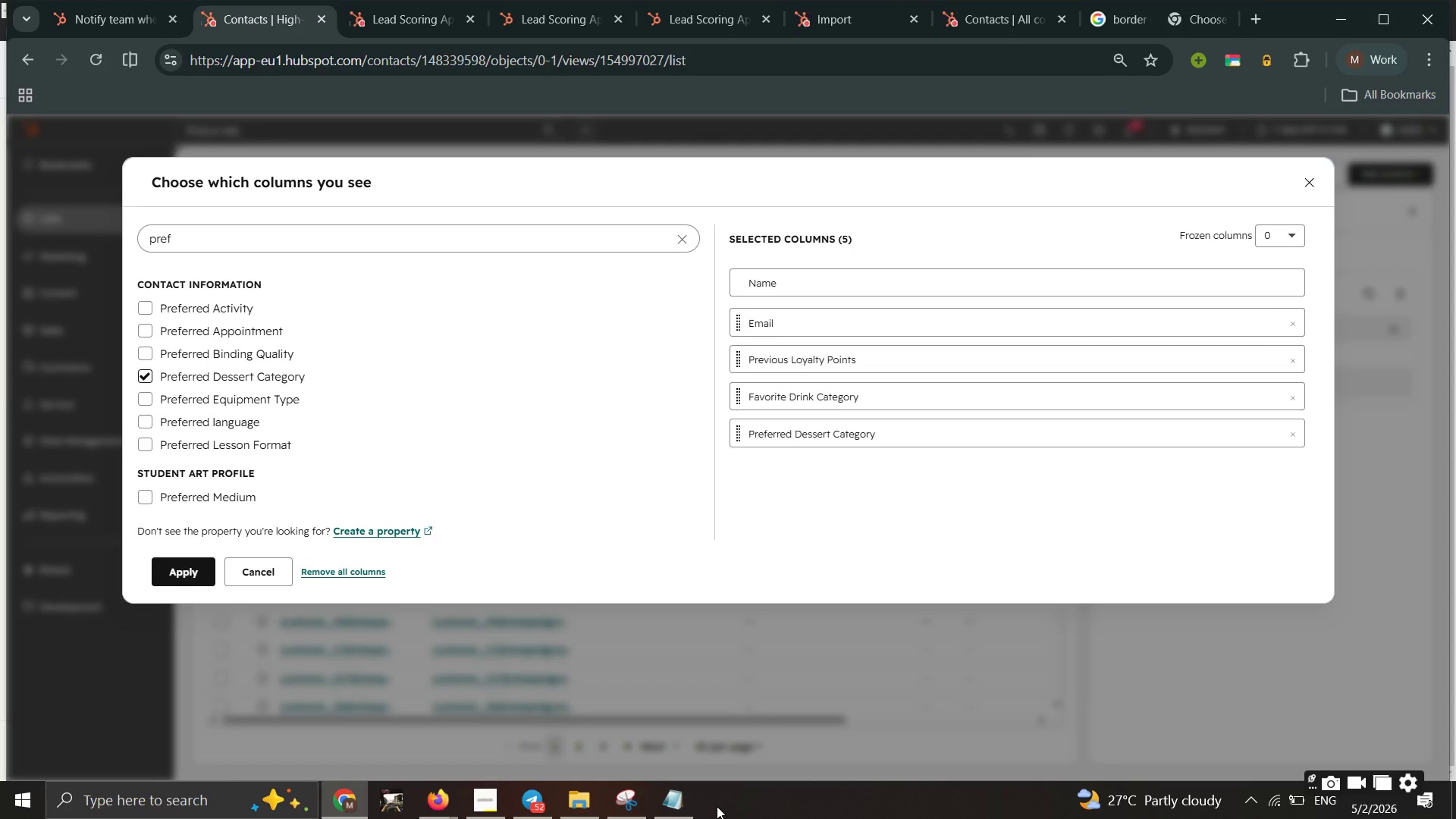 
left_click([690, 806])
 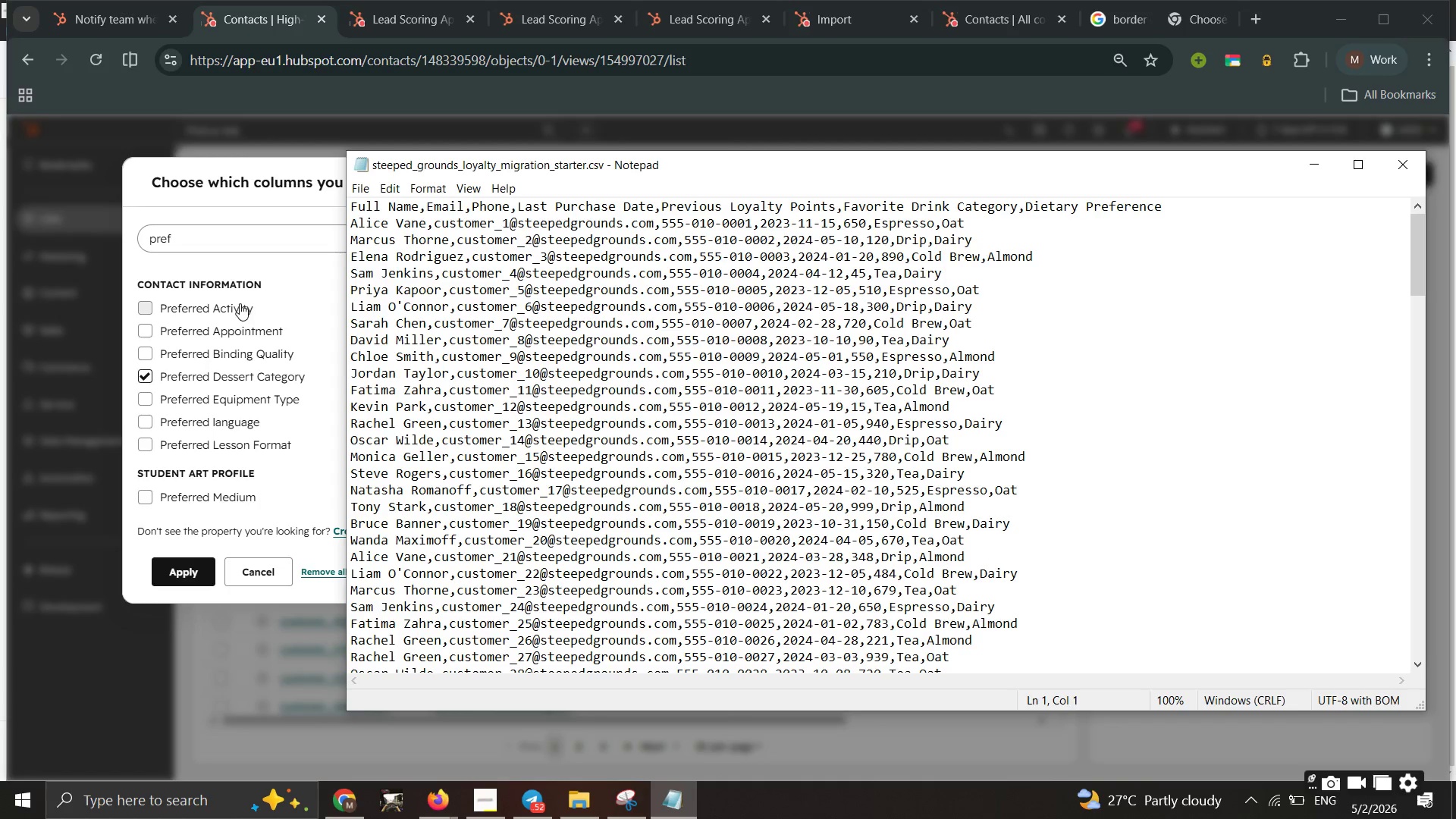 
wait(7.08)
 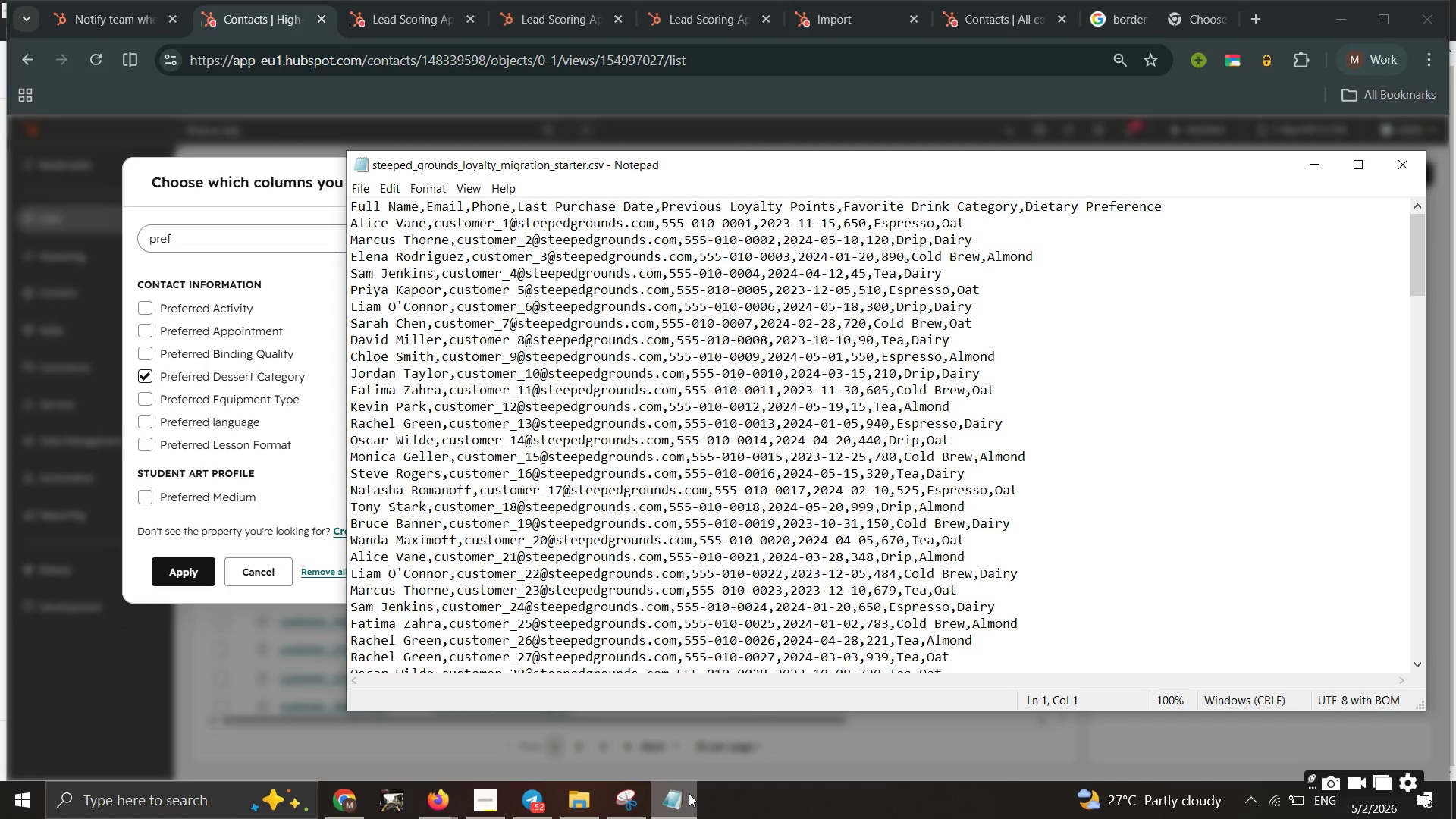 
left_click([141, 371])
 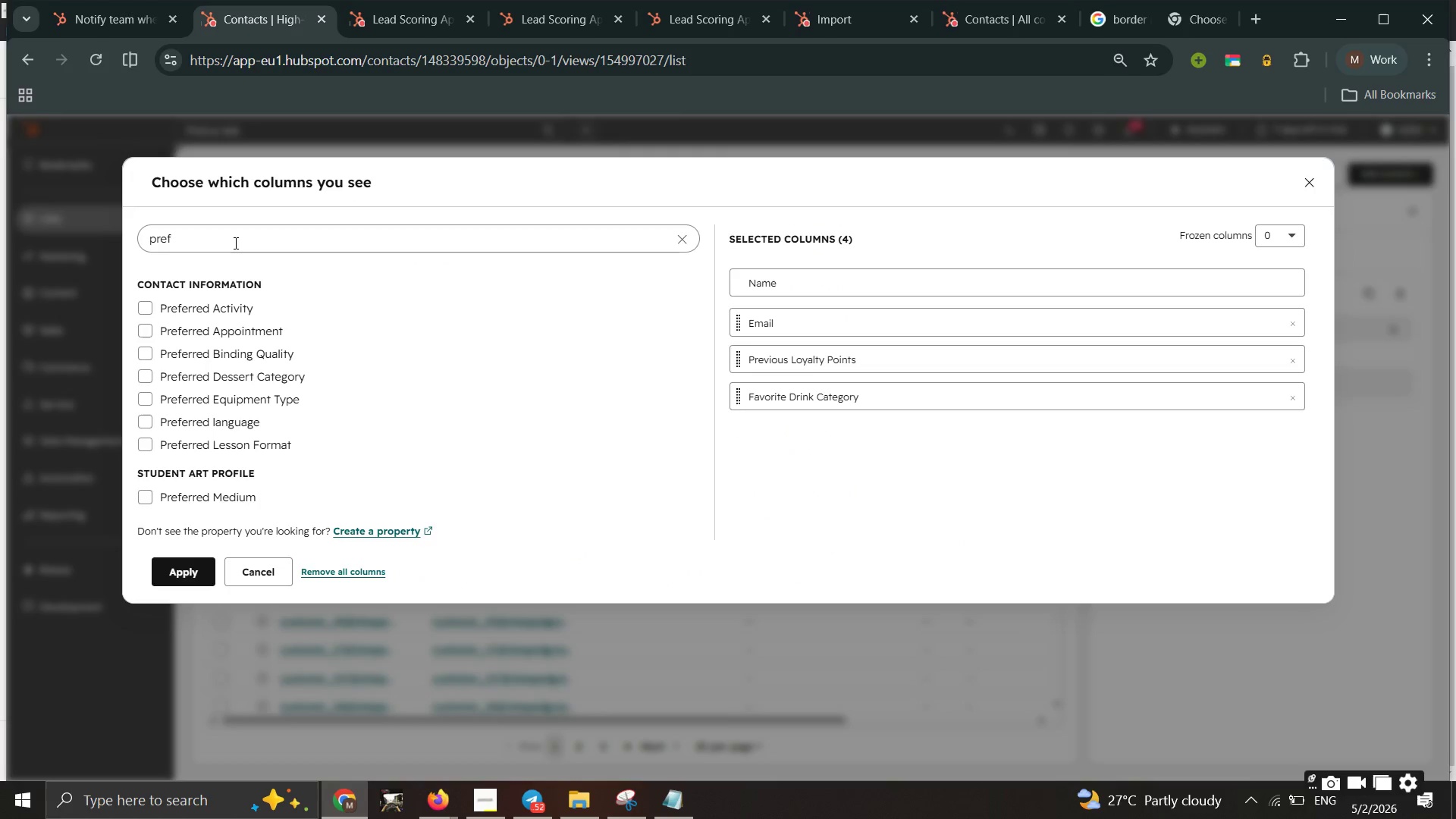 
left_click_drag(start_coordinate=[234, 243], to_coordinate=[136, 246])
 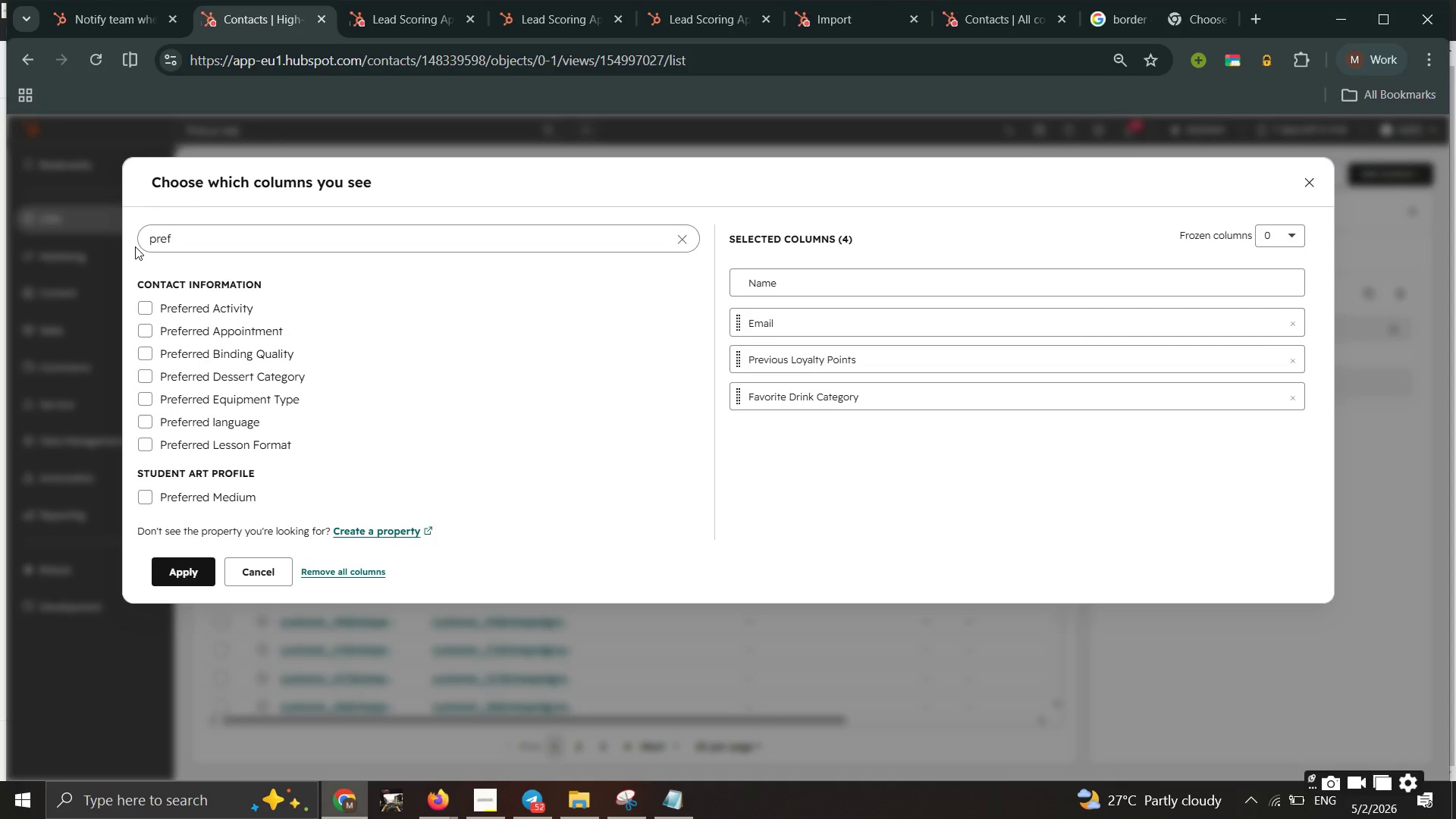 
left_click([136, 246])
 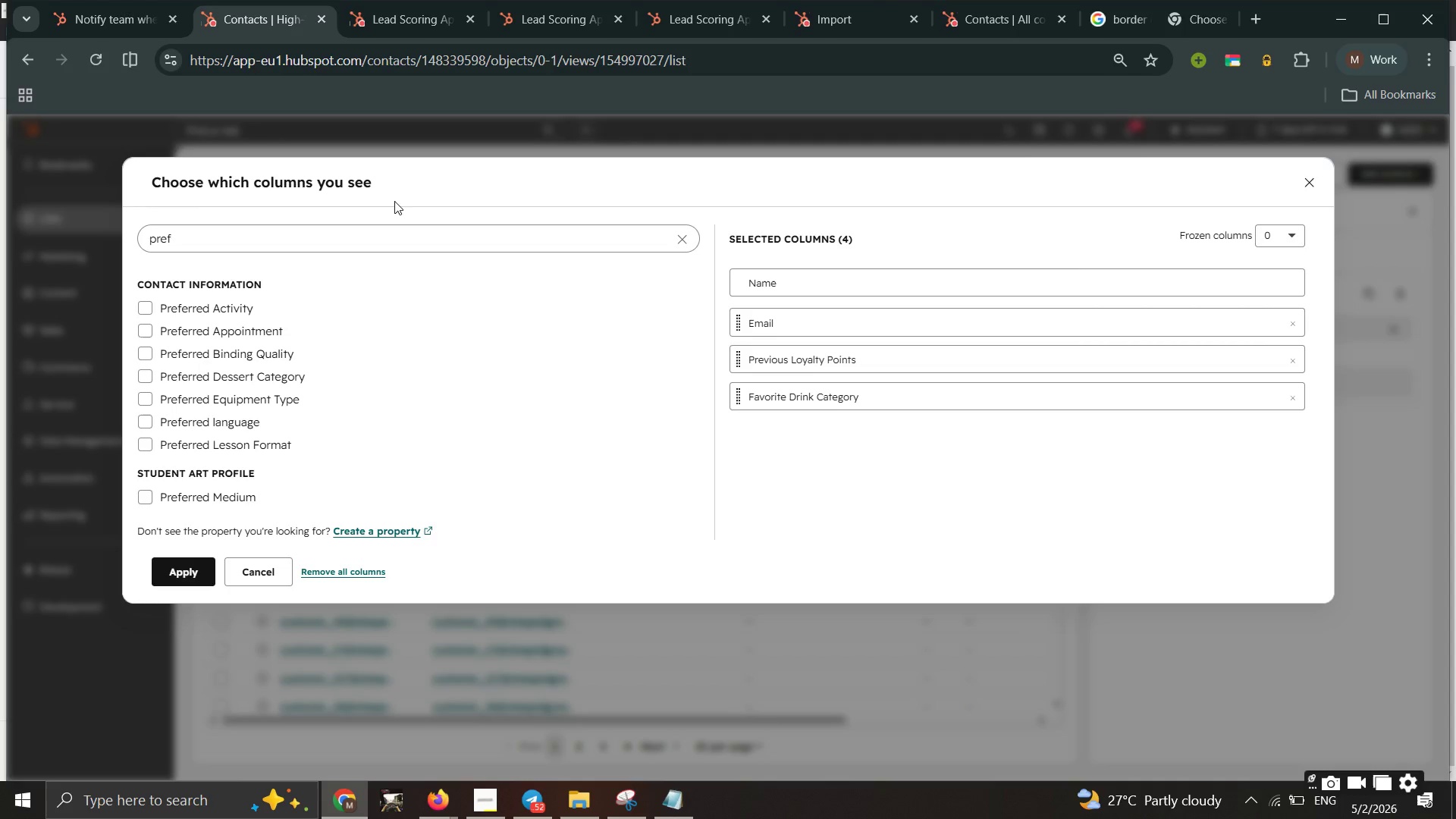 
left_click([391, 239])
 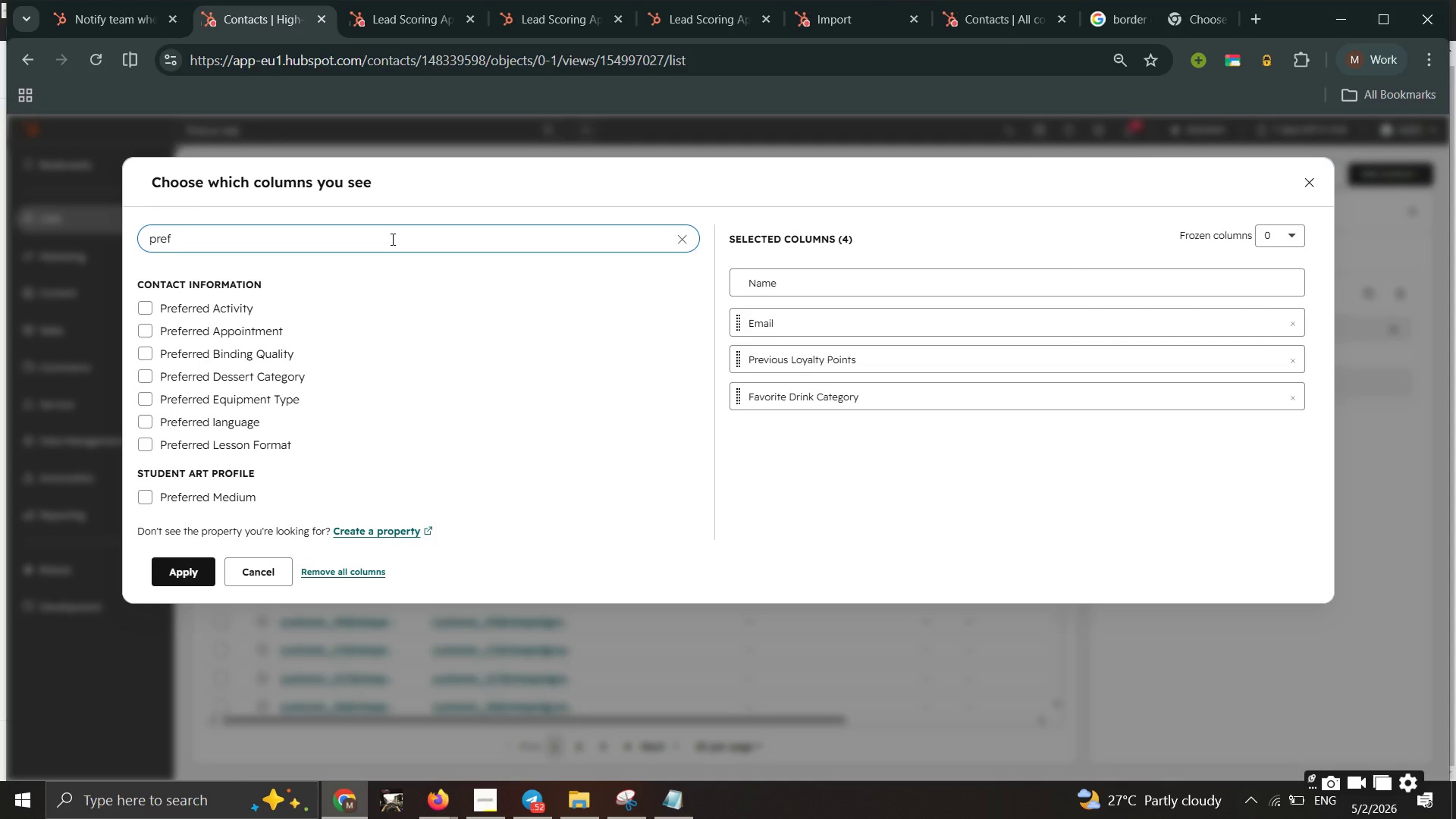 
key(Backspace)
 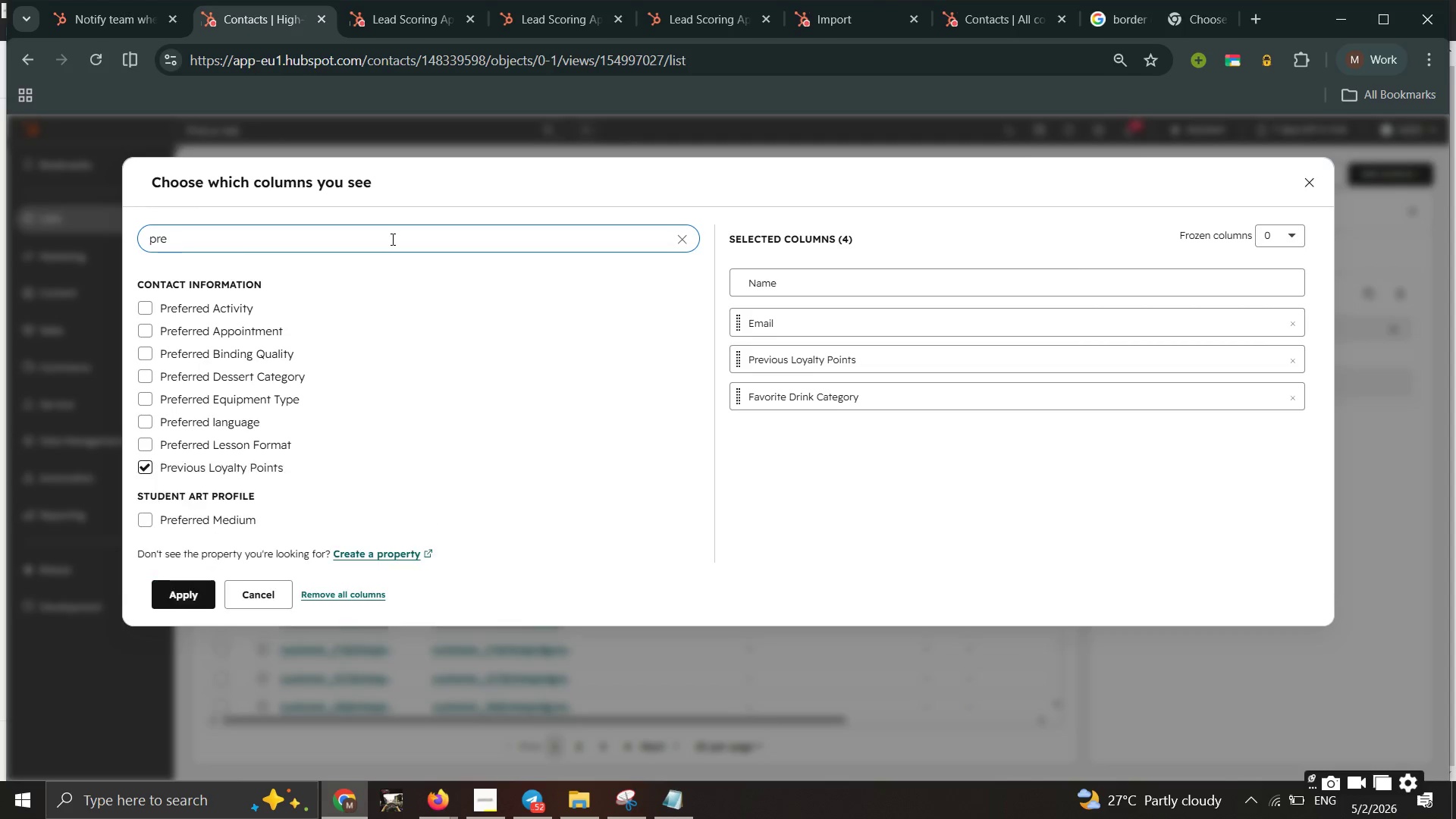 
key(Backspace)
 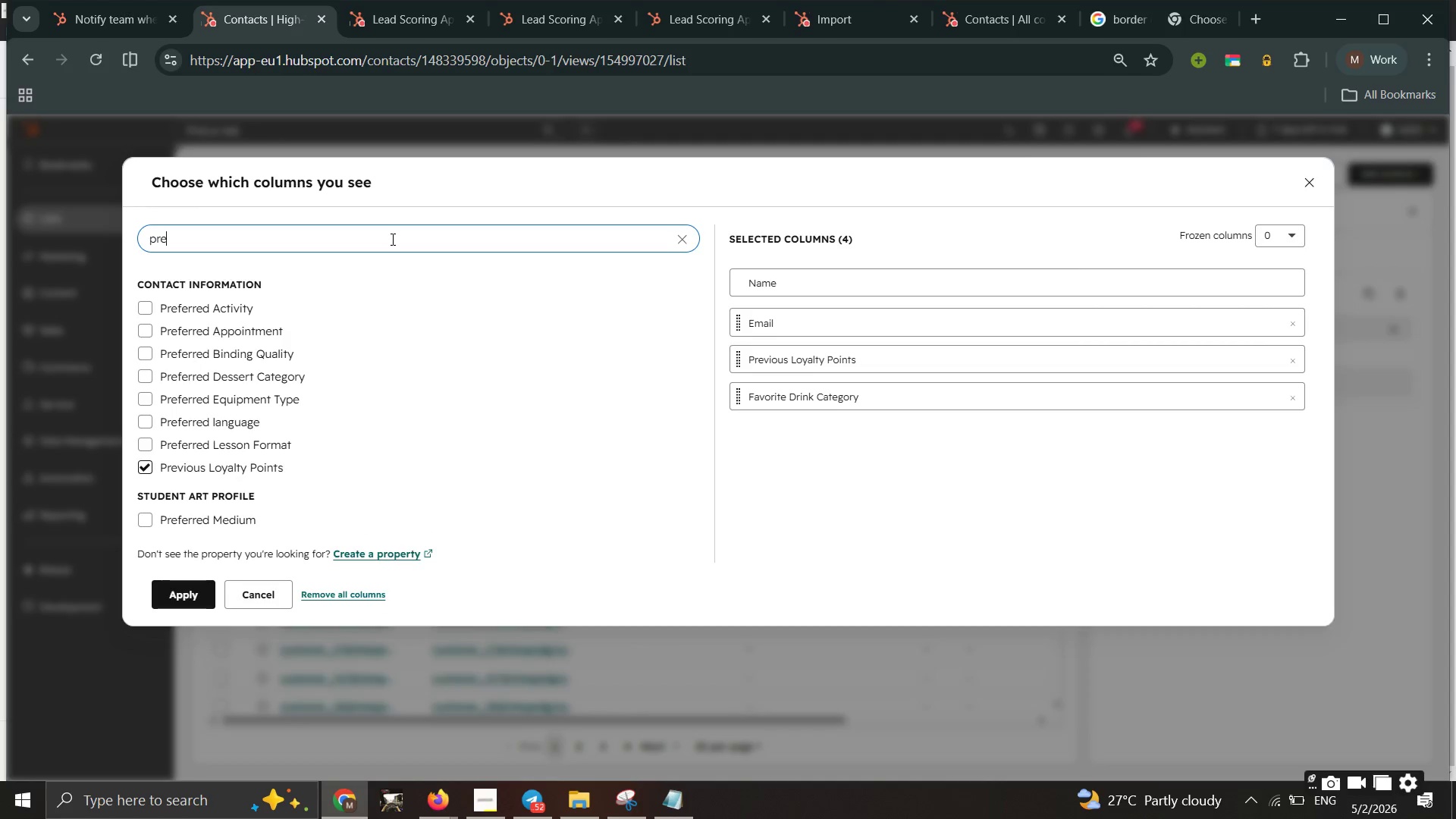 
key(Backspace)
 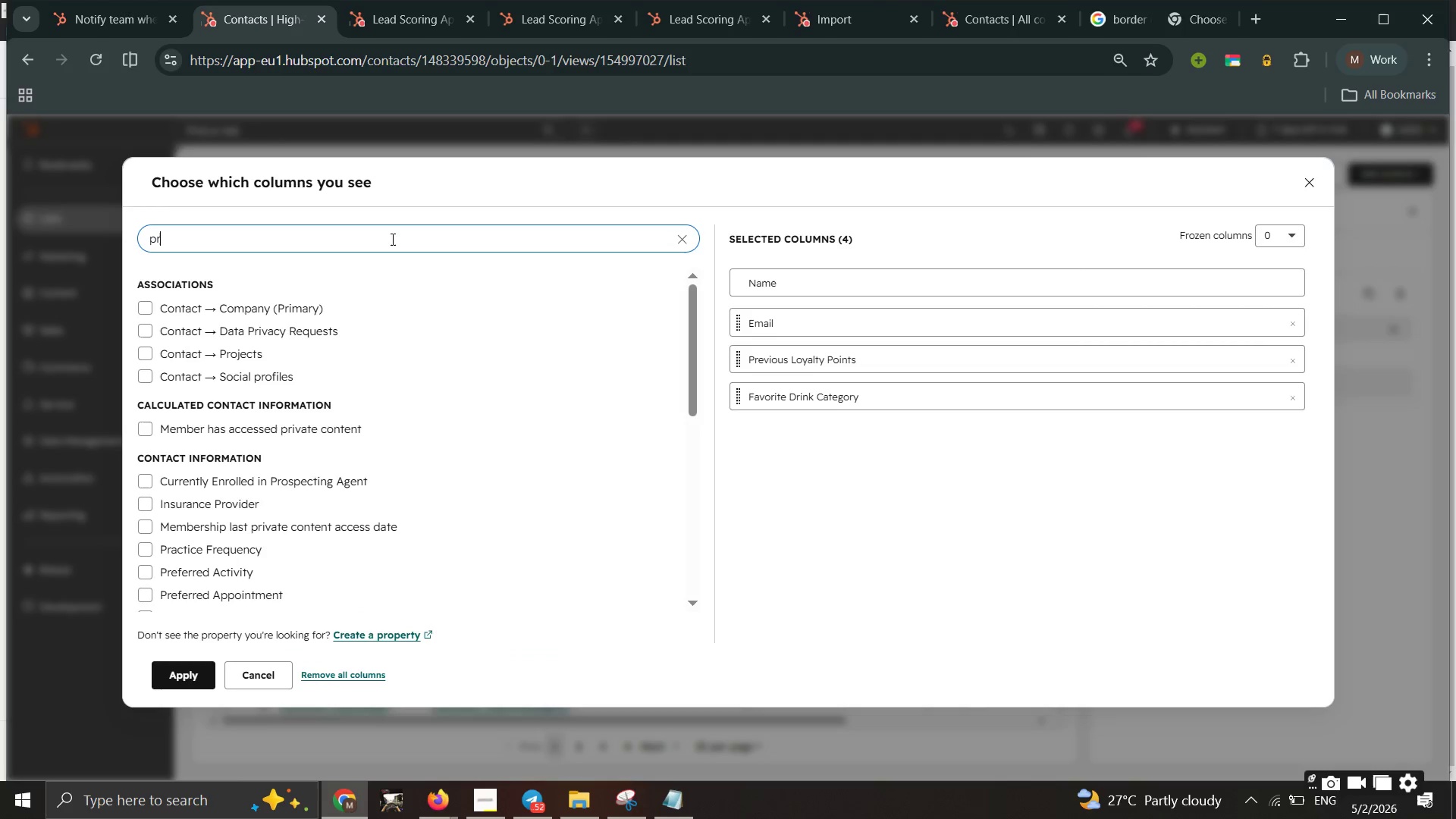 
key(Backspace)
 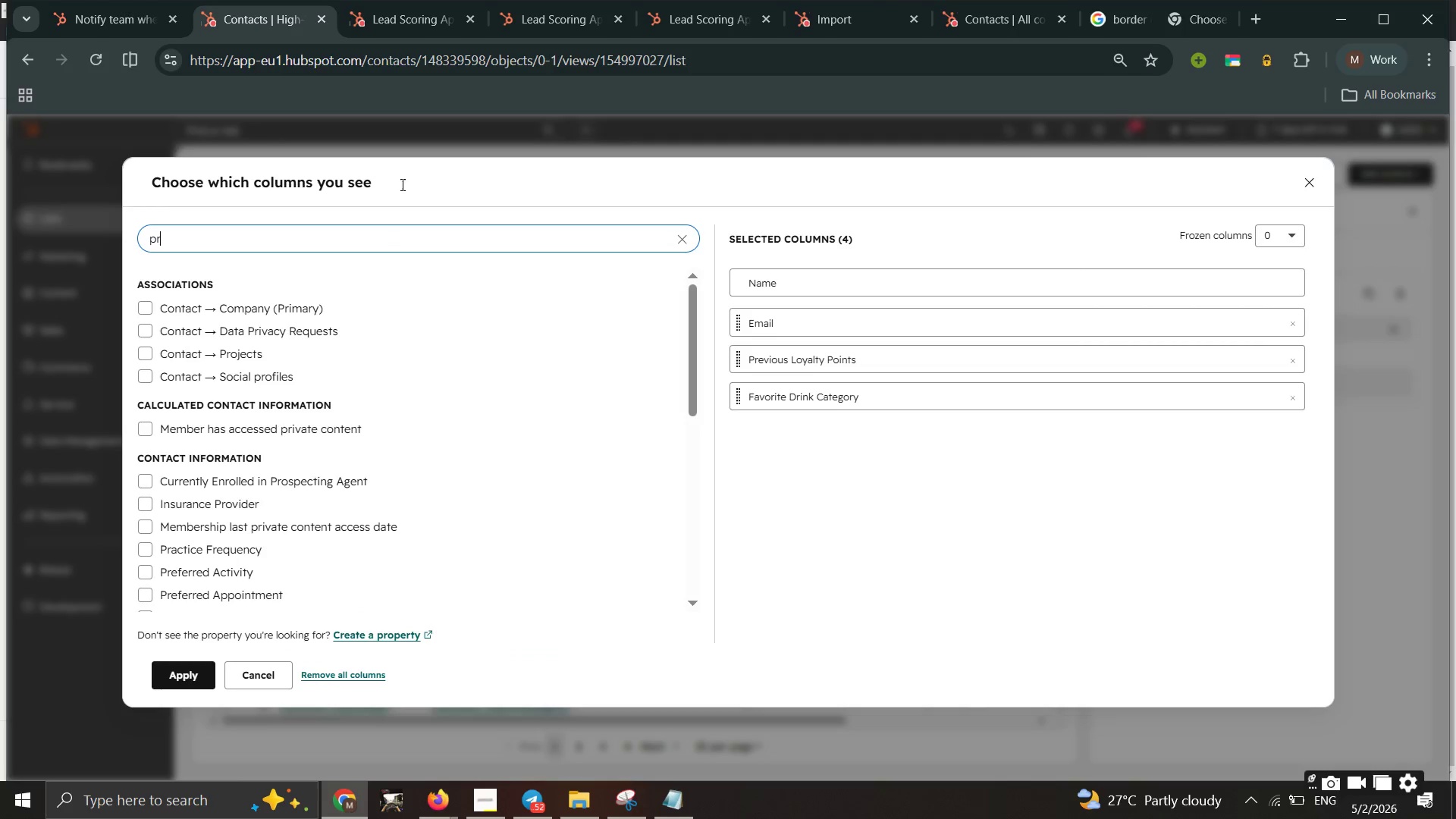 
key(Backspace)
 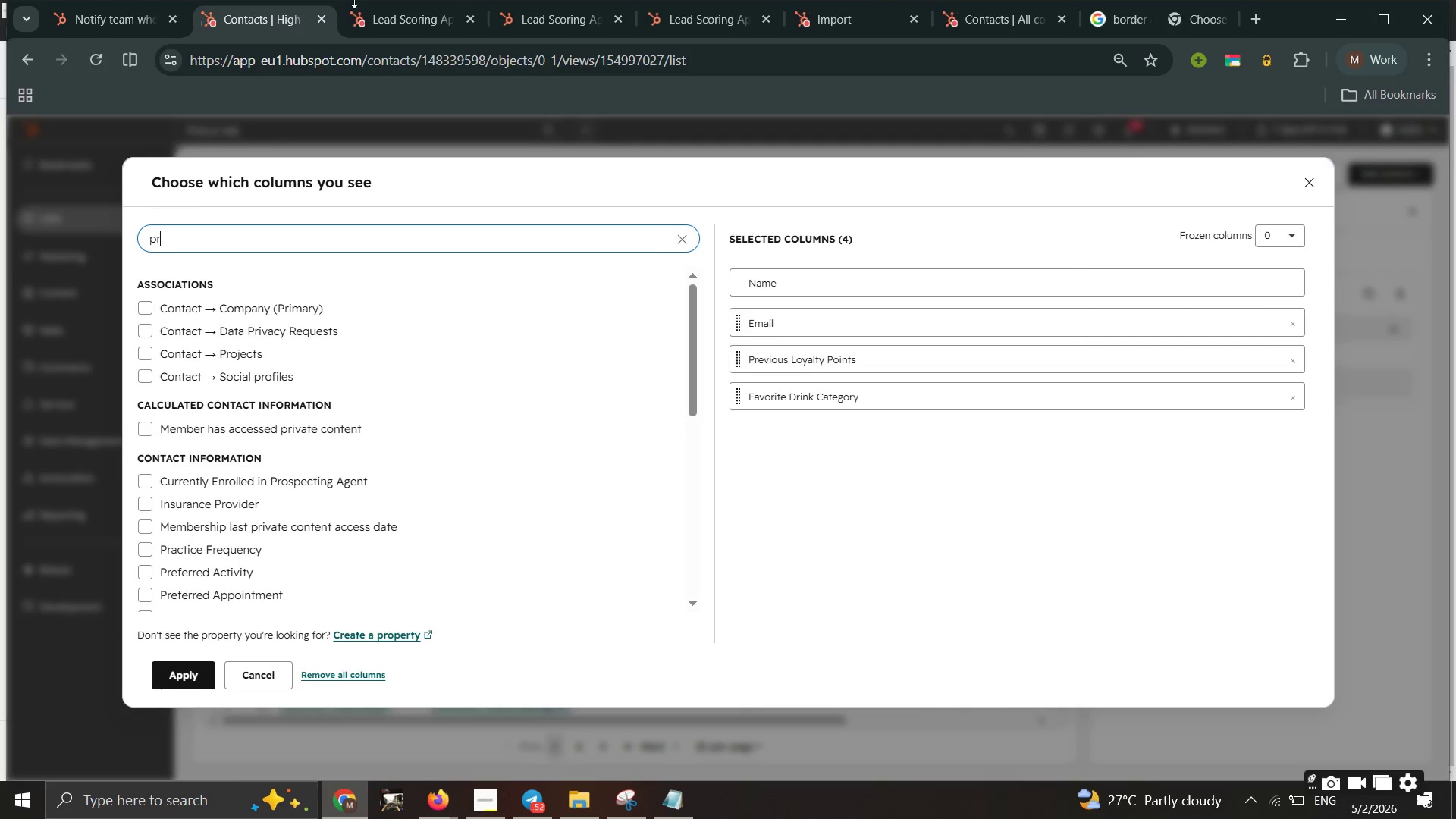 
type(di)
 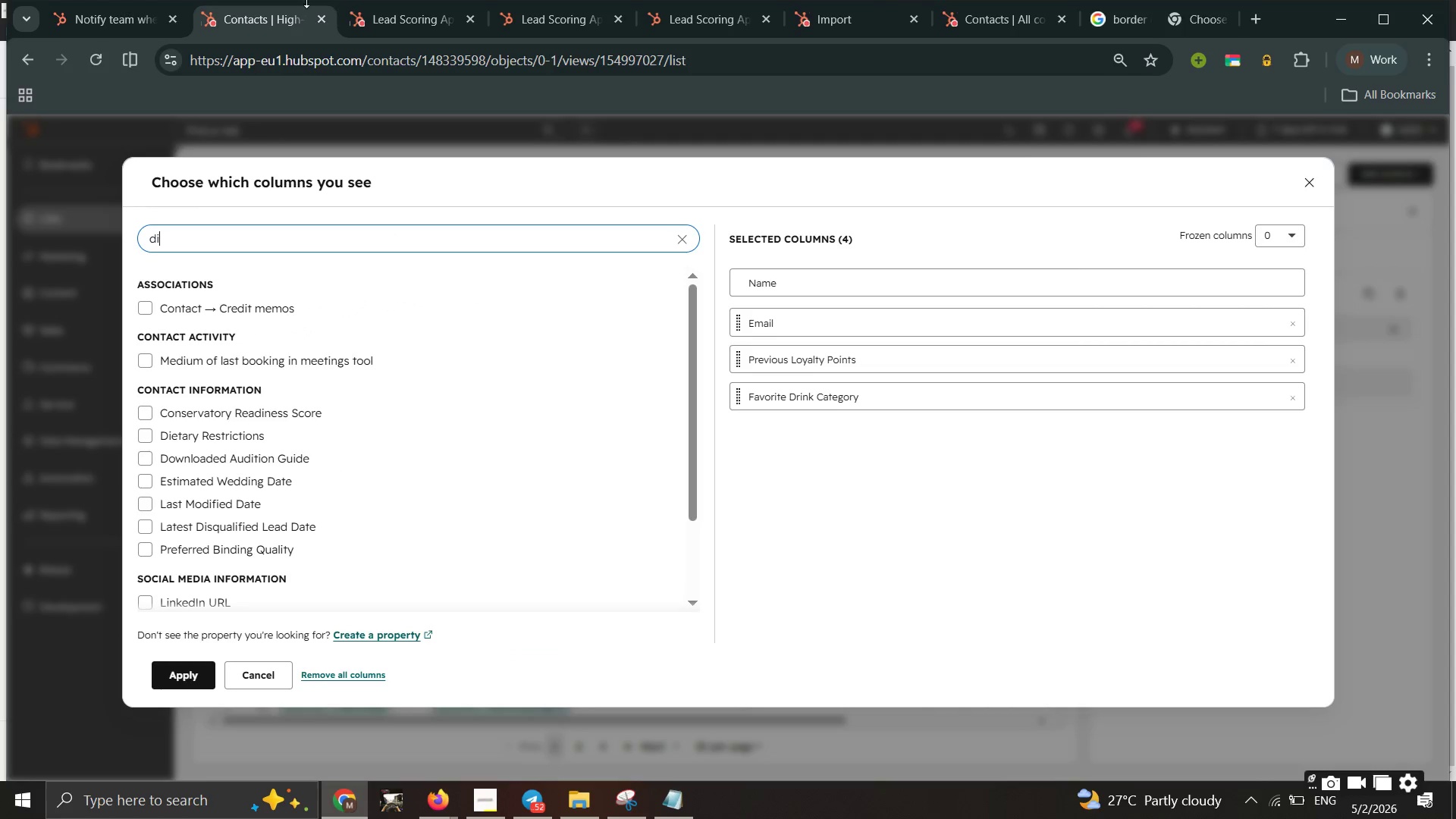 
key(E)
 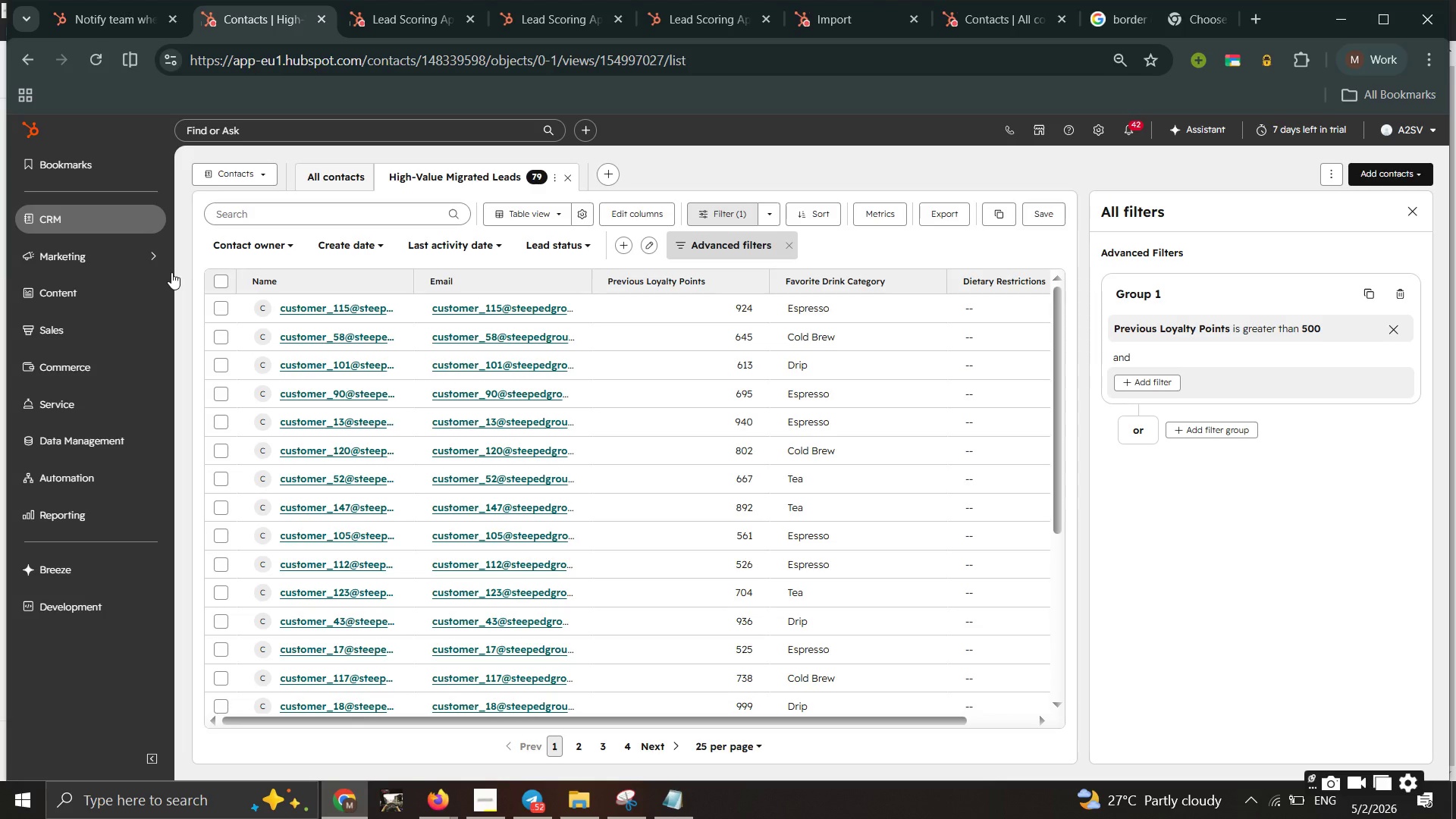 
wait(31.28)
 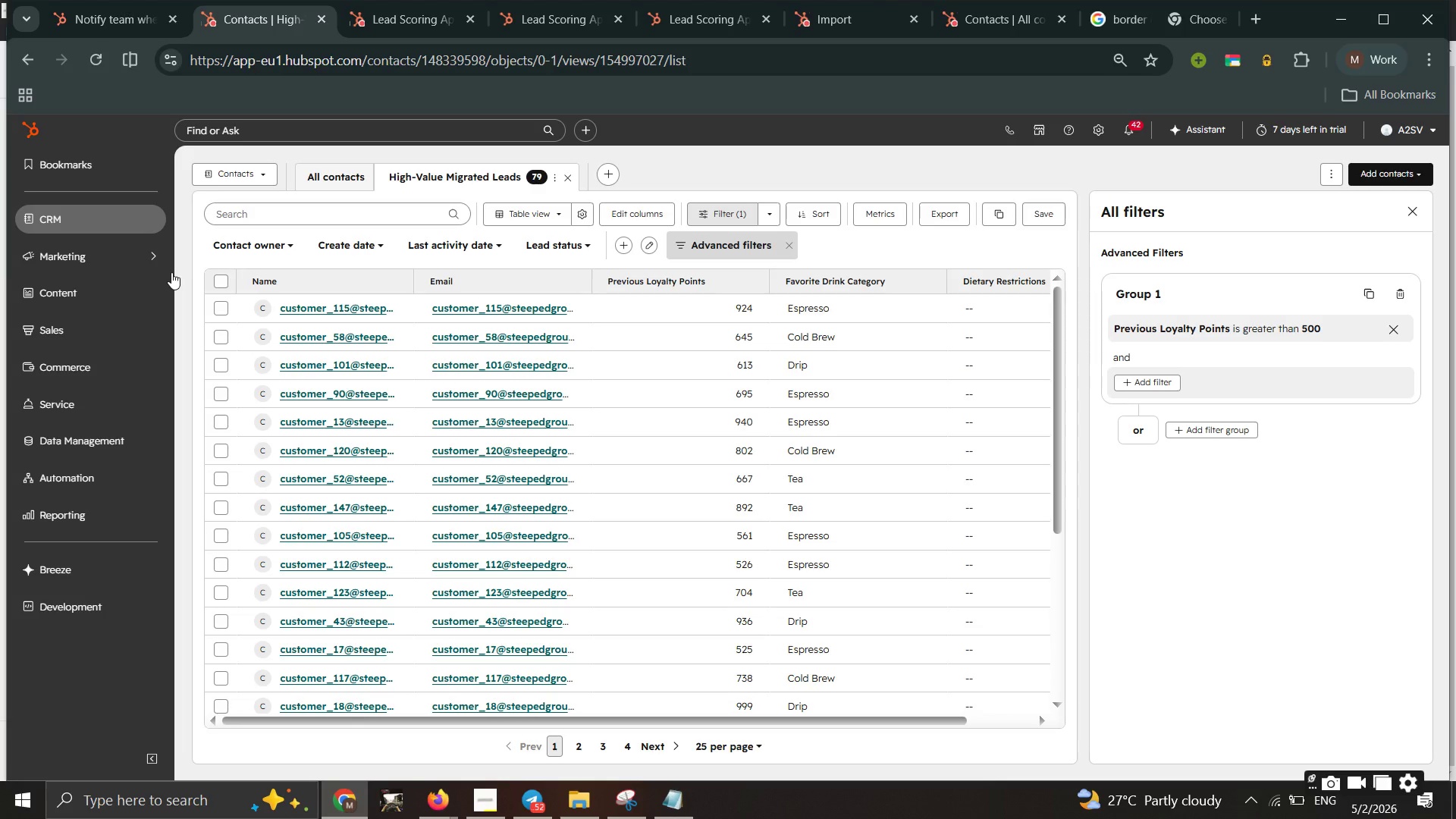 
left_click([1040, 213])
 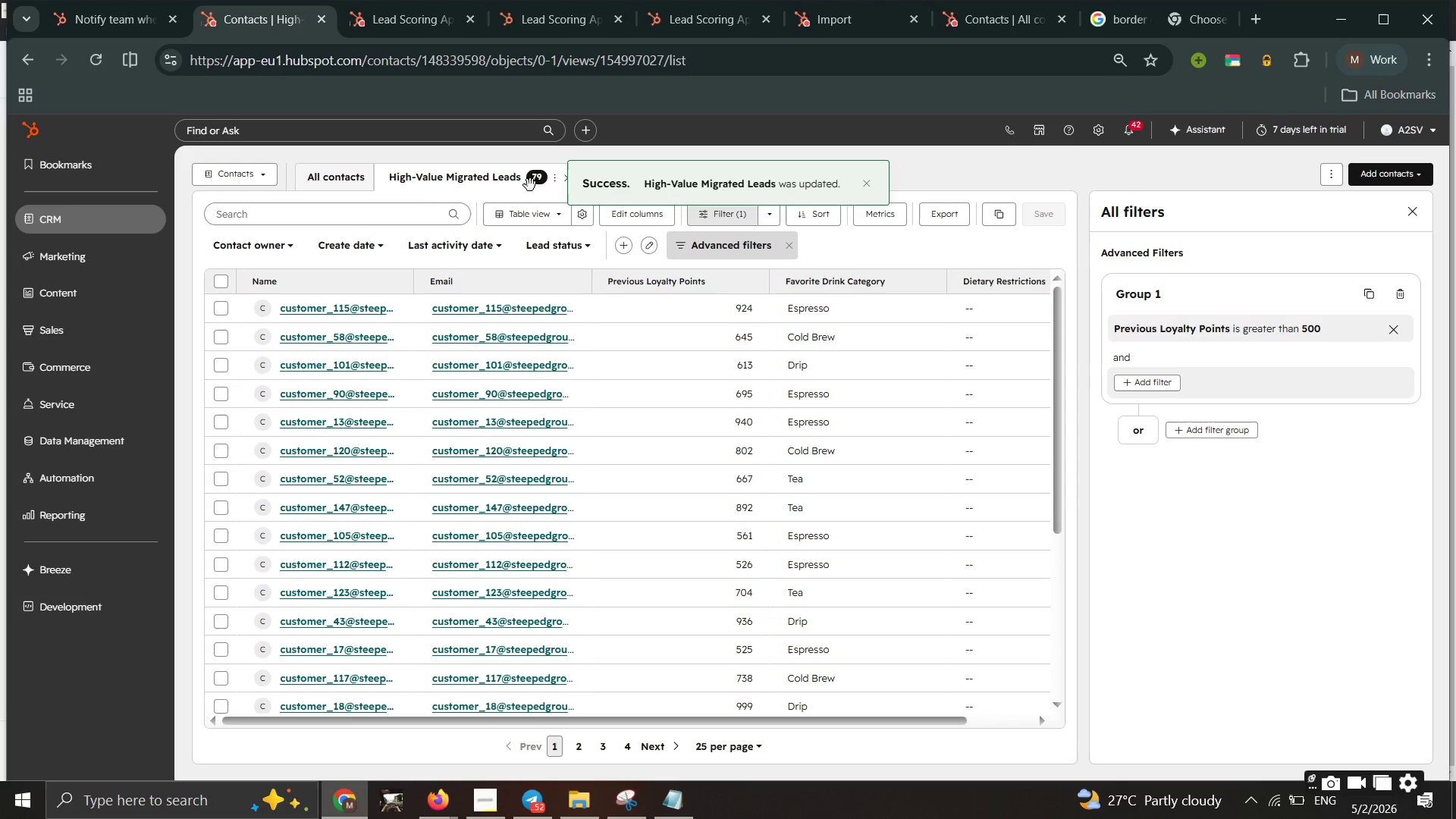 
wait(5.39)
 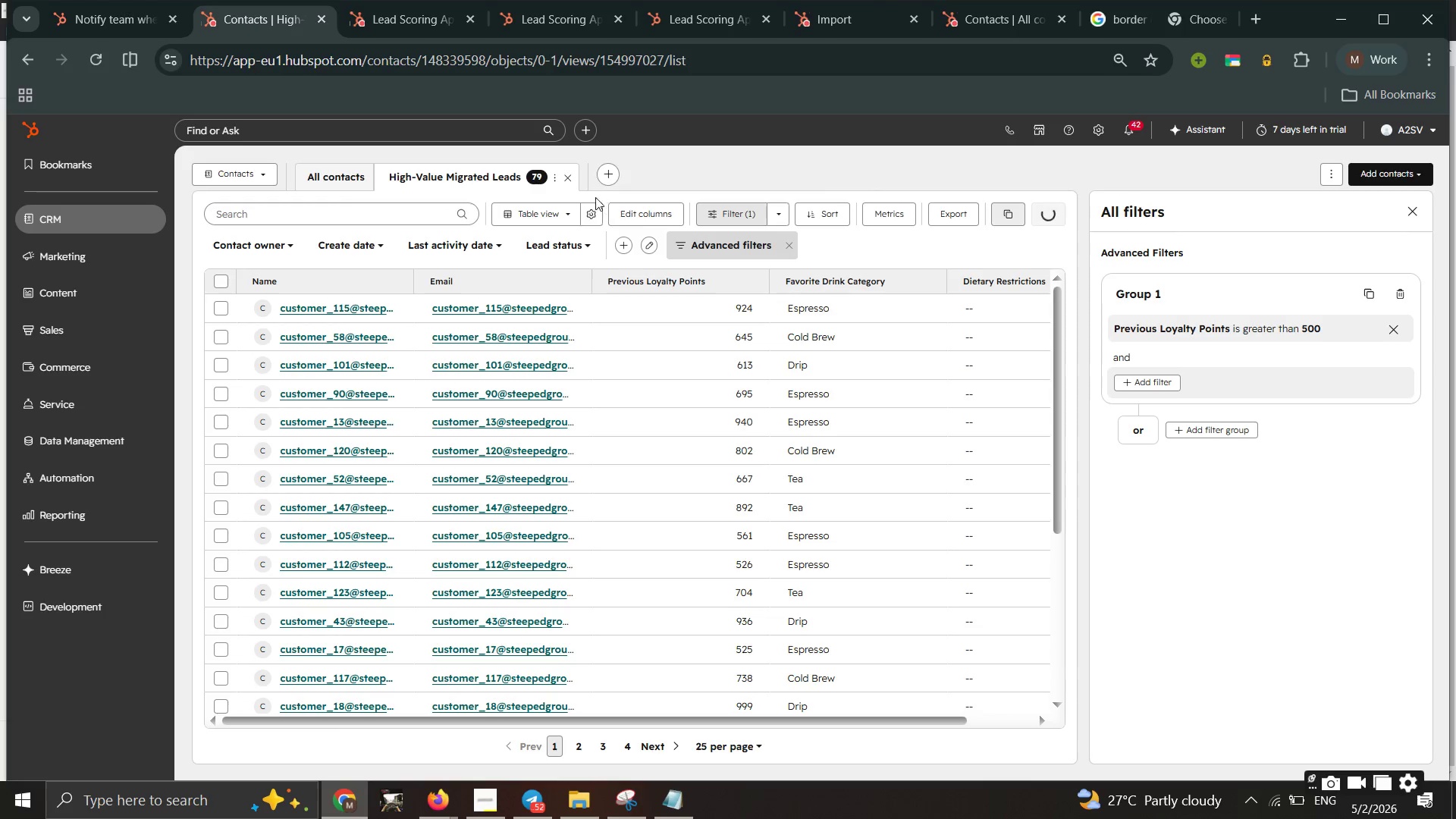 
left_click([340, 180])
 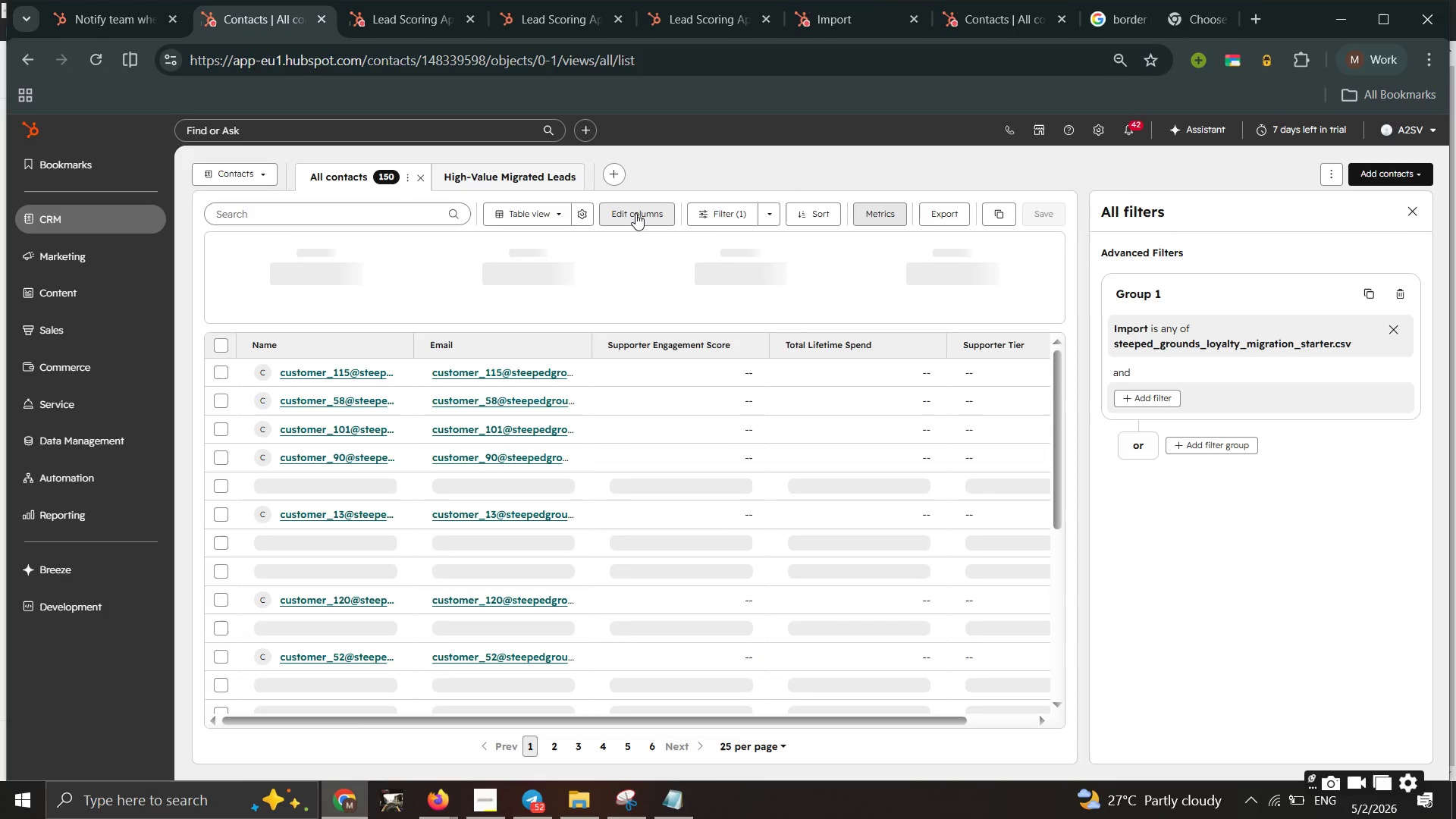 
left_click([635, 213])
 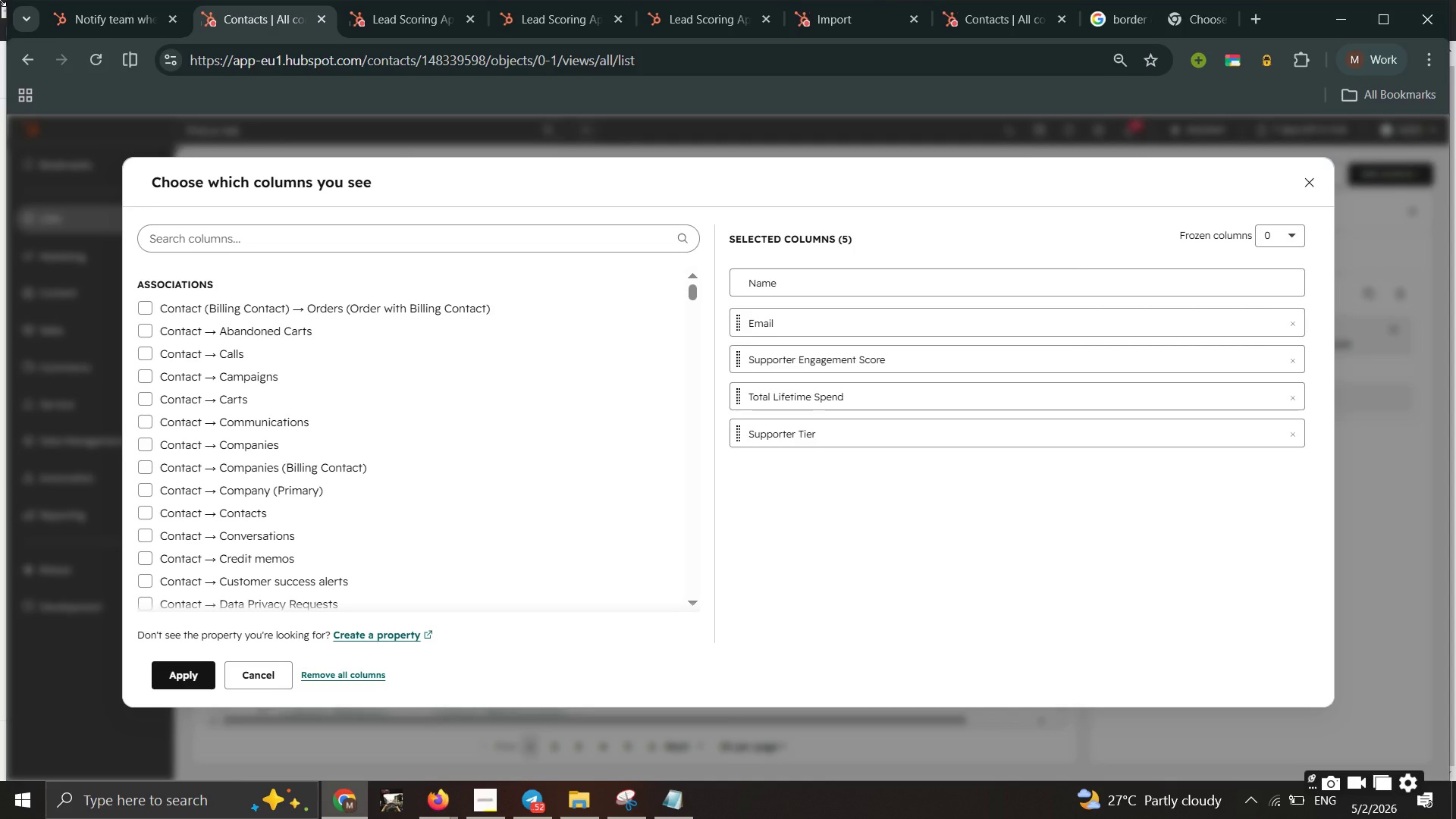 
wait(44.67)
 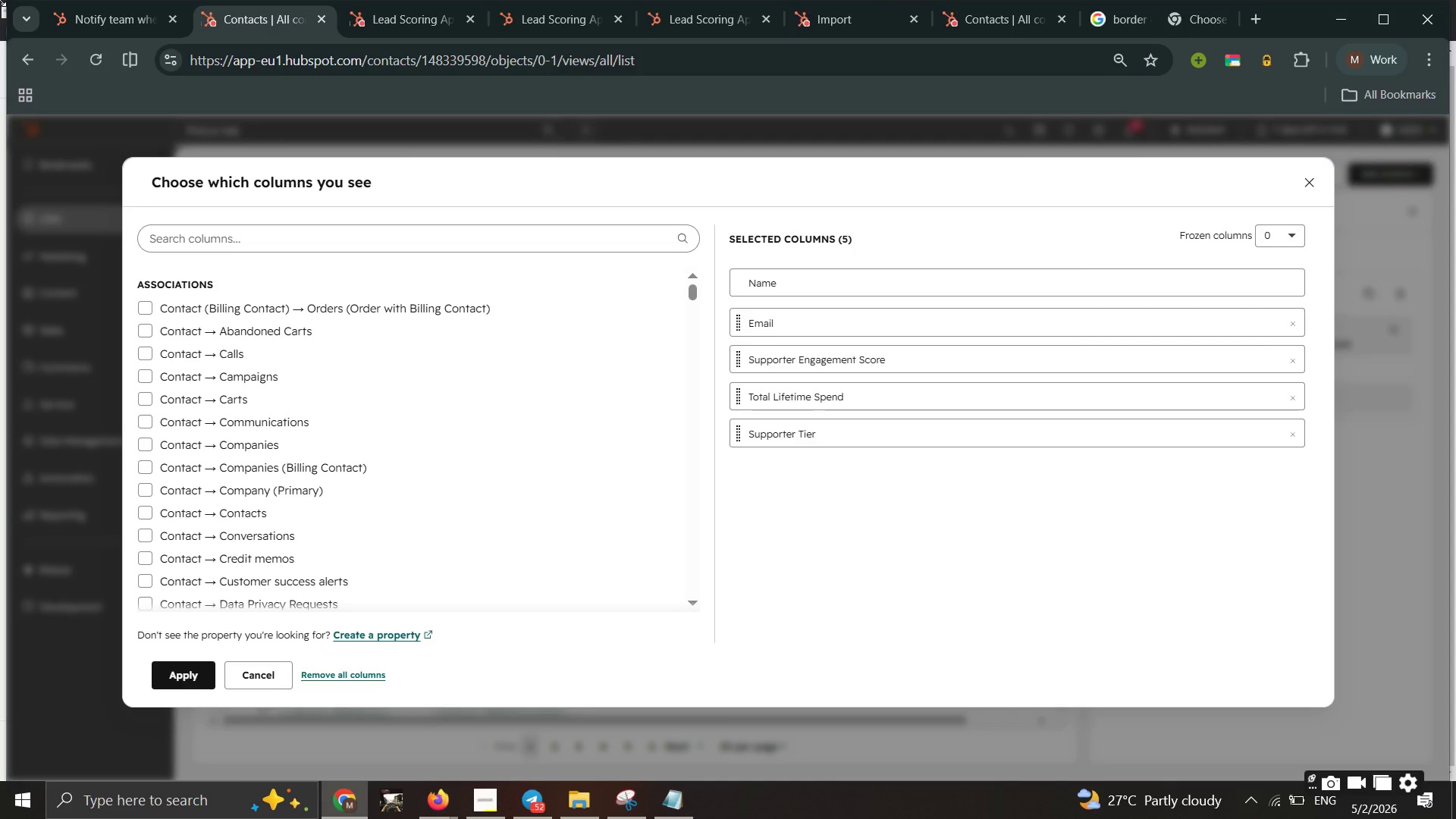 
left_click([1295, 362])
 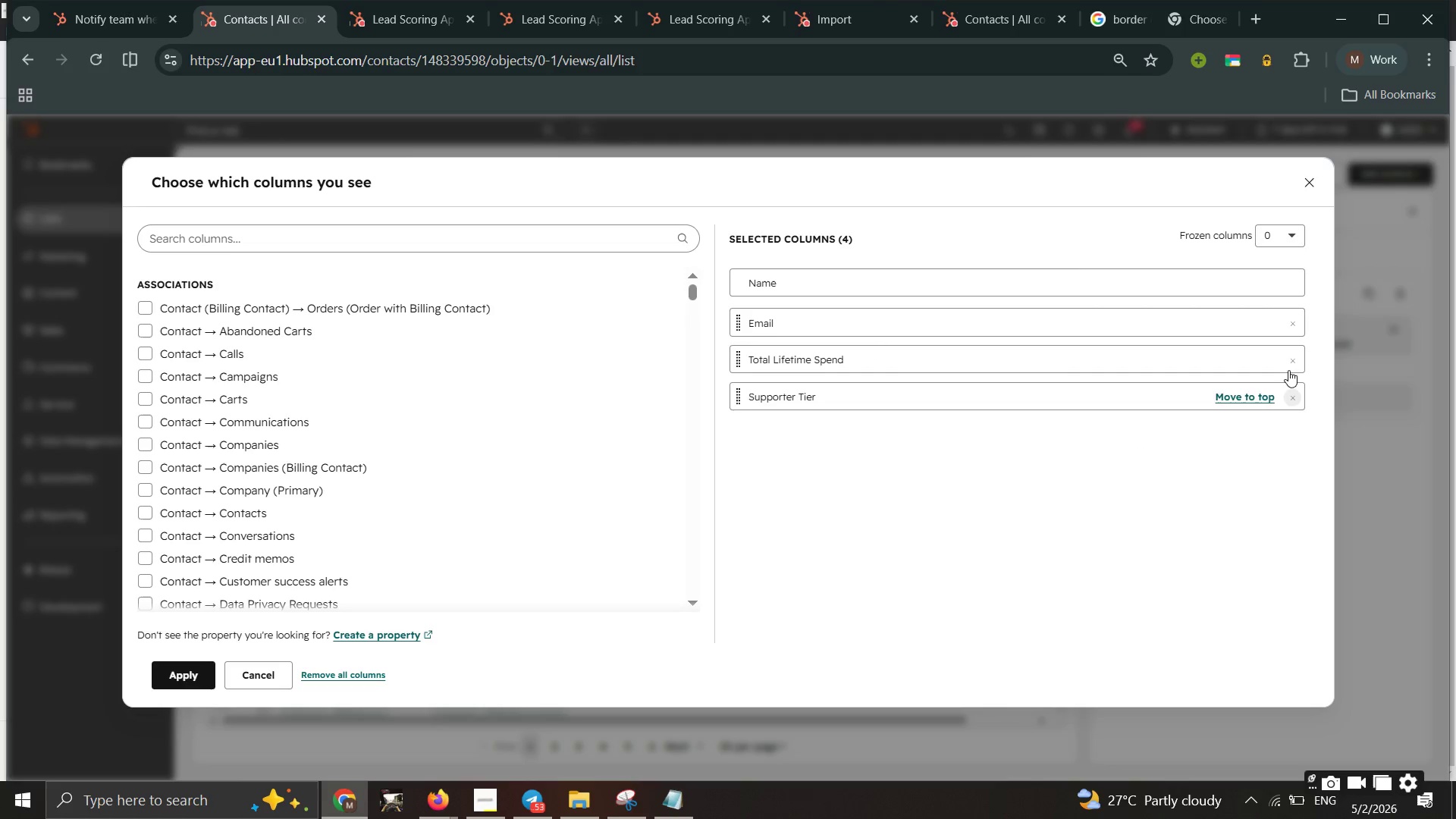 
left_click_drag(start_coordinate=[1295, 360], to_coordinate=[1300, 359])
 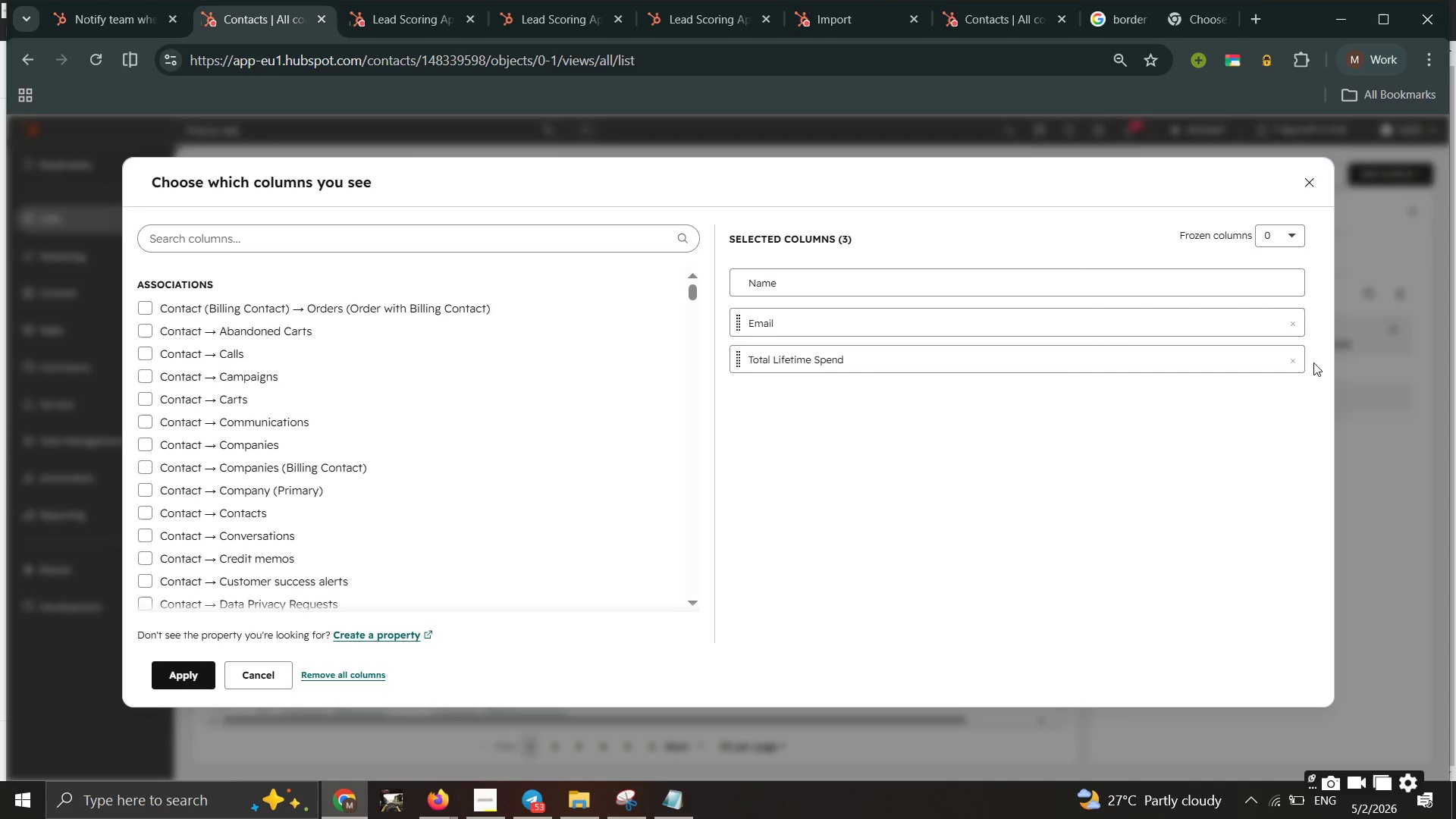 
wait(15.73)
 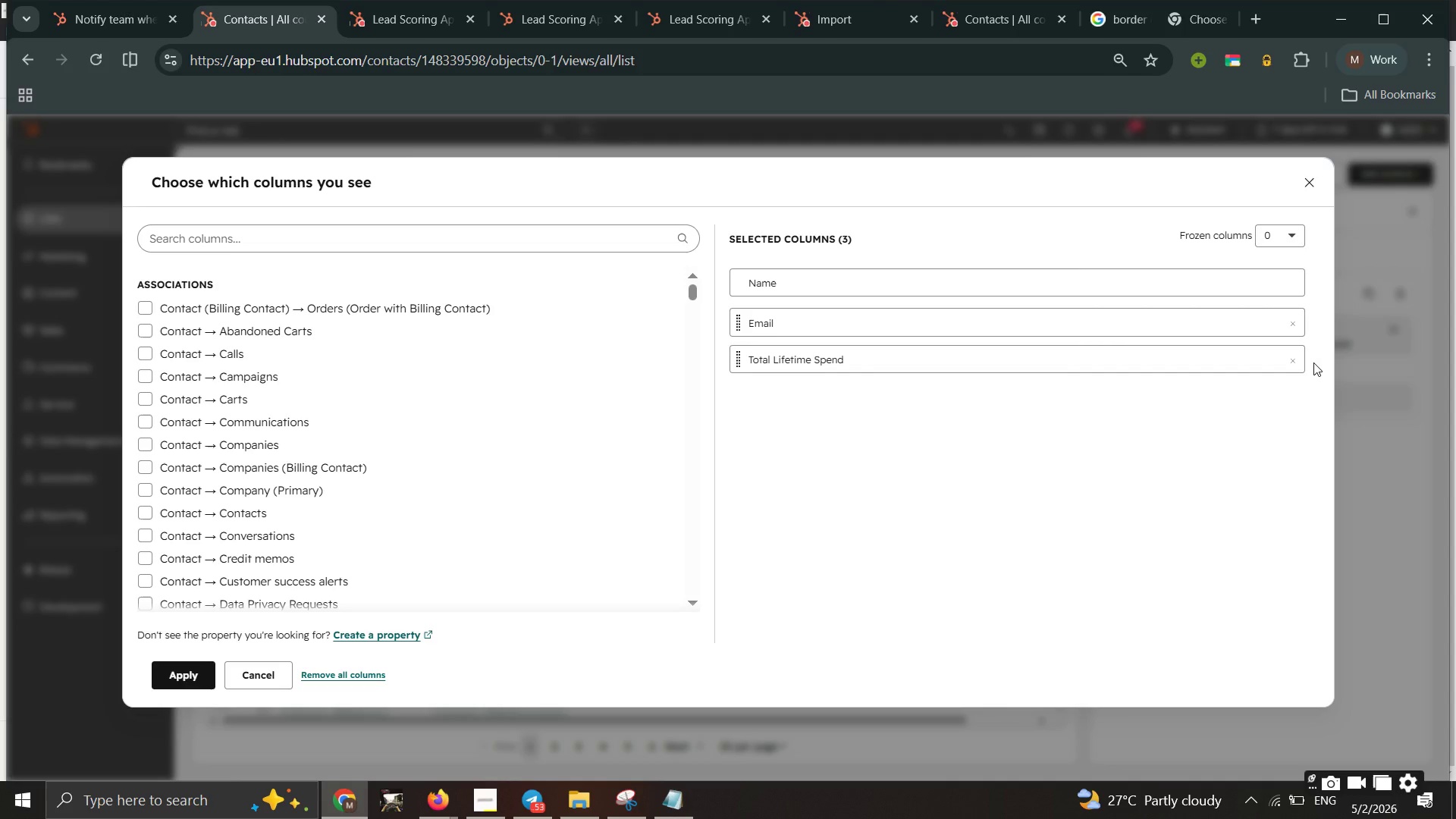 
scroll: coordinate [196, 639], scroll_direction: up, amount: 3.0
 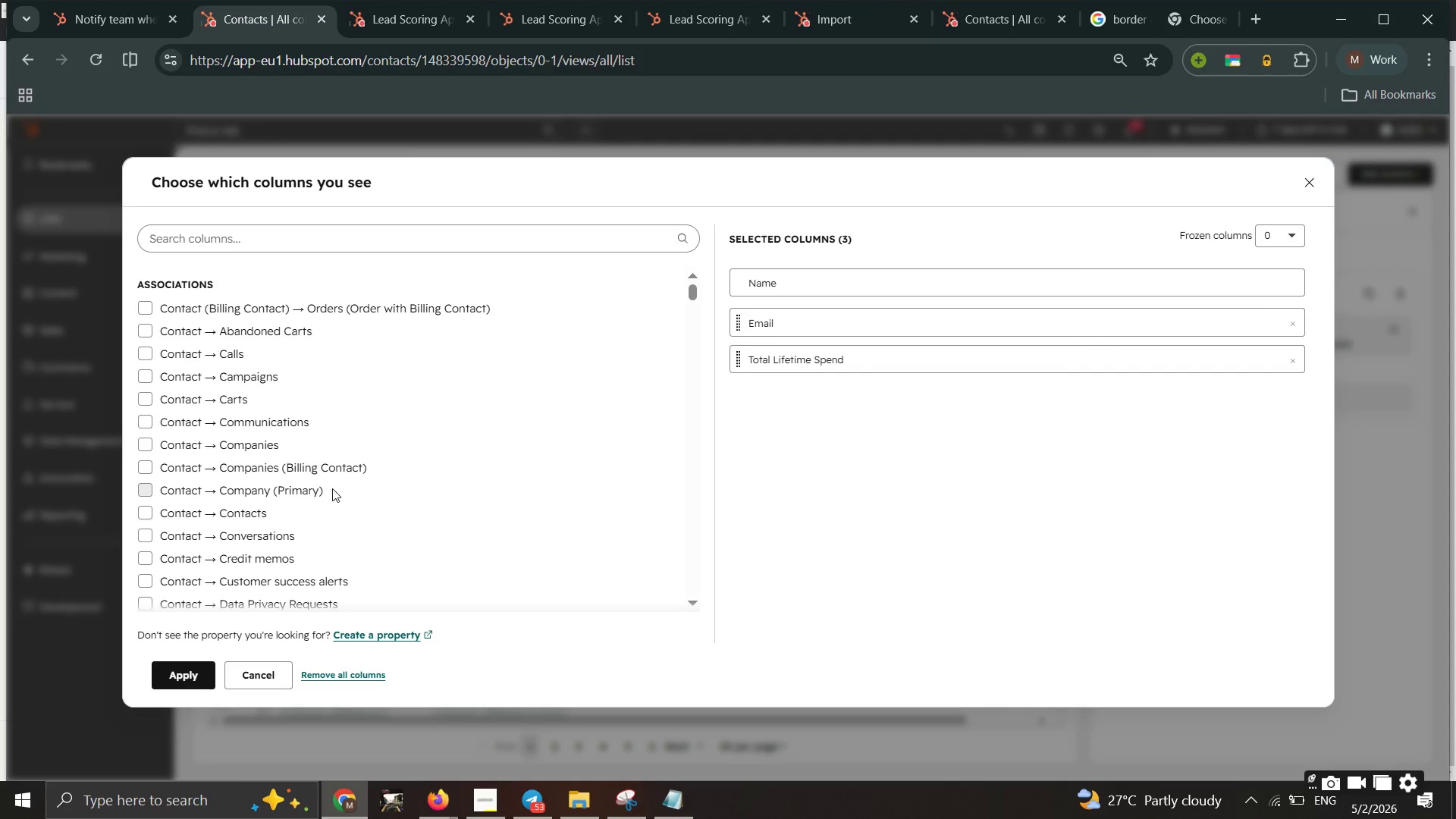 
wait(32.28)
 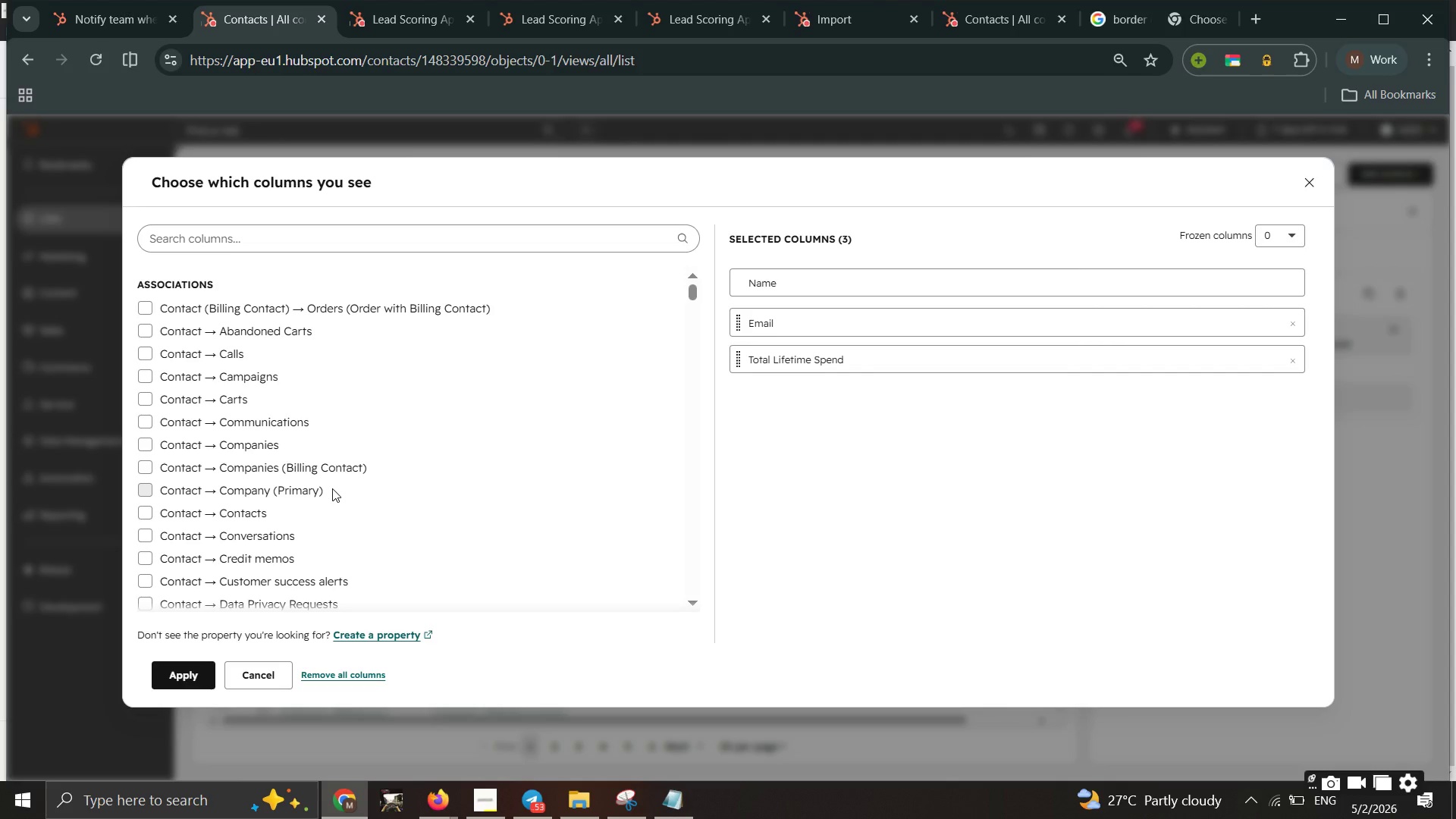 
left_click([664, 801])
 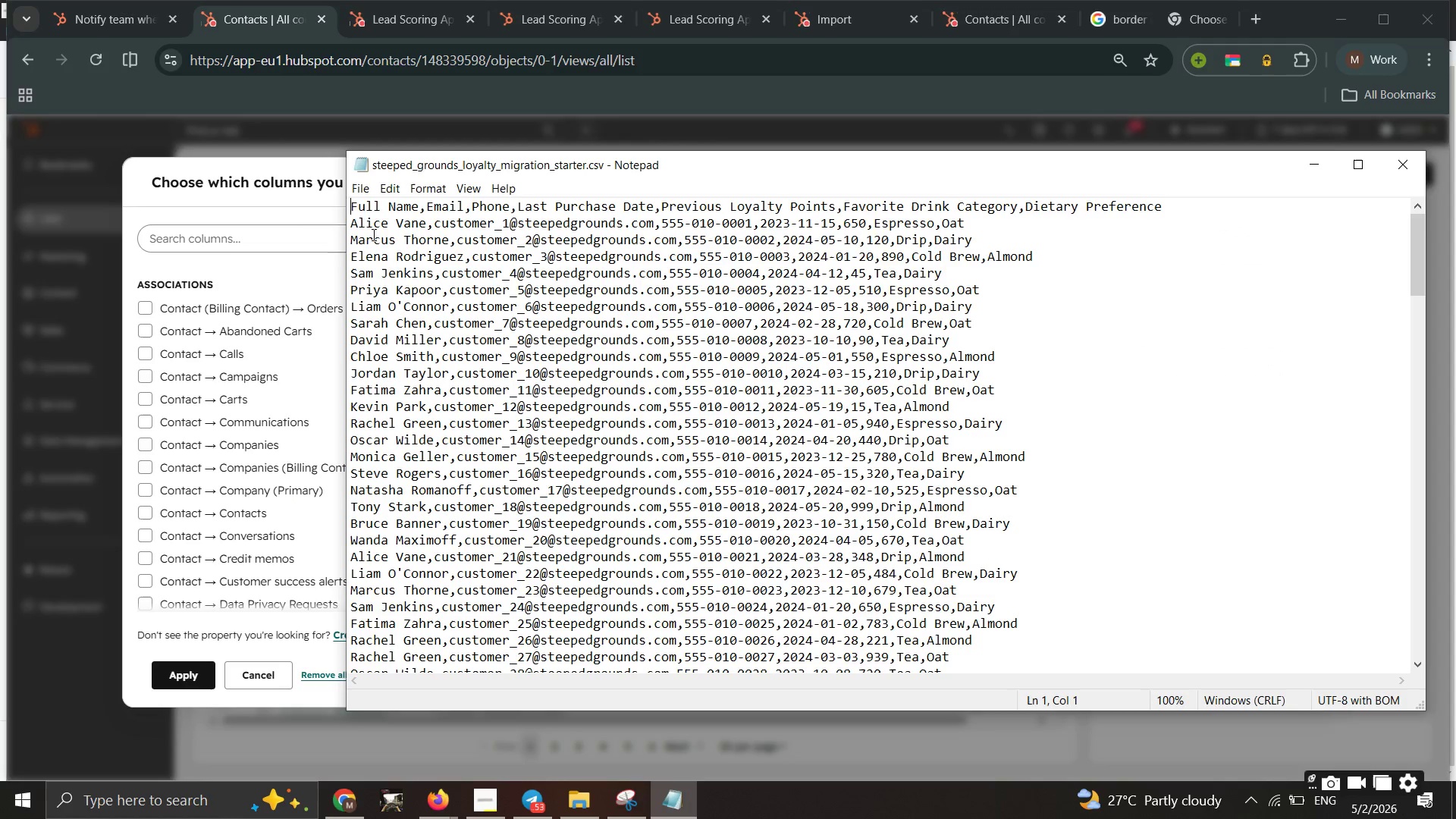 
left_click([269, 234])
 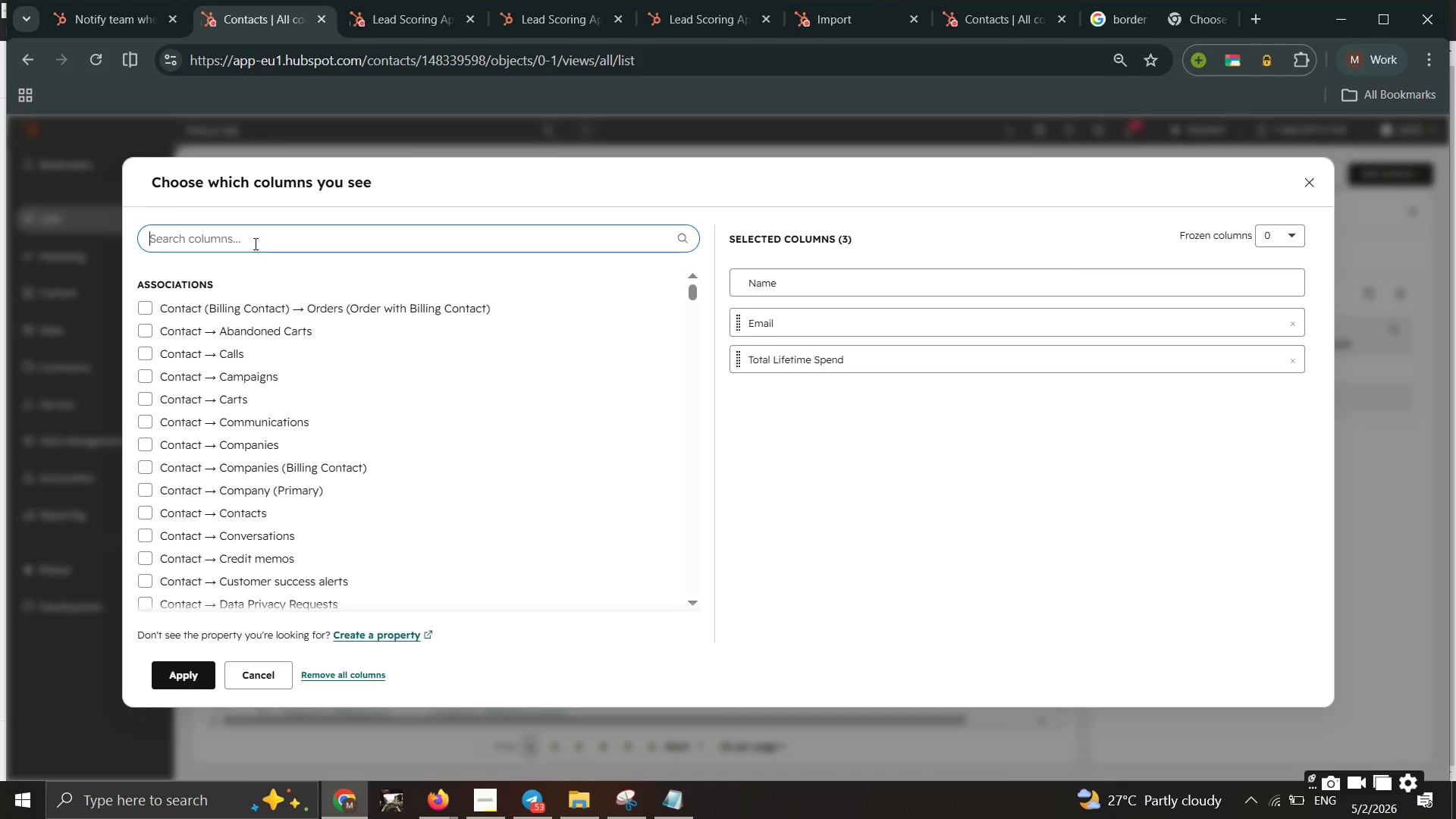 
type(last)
 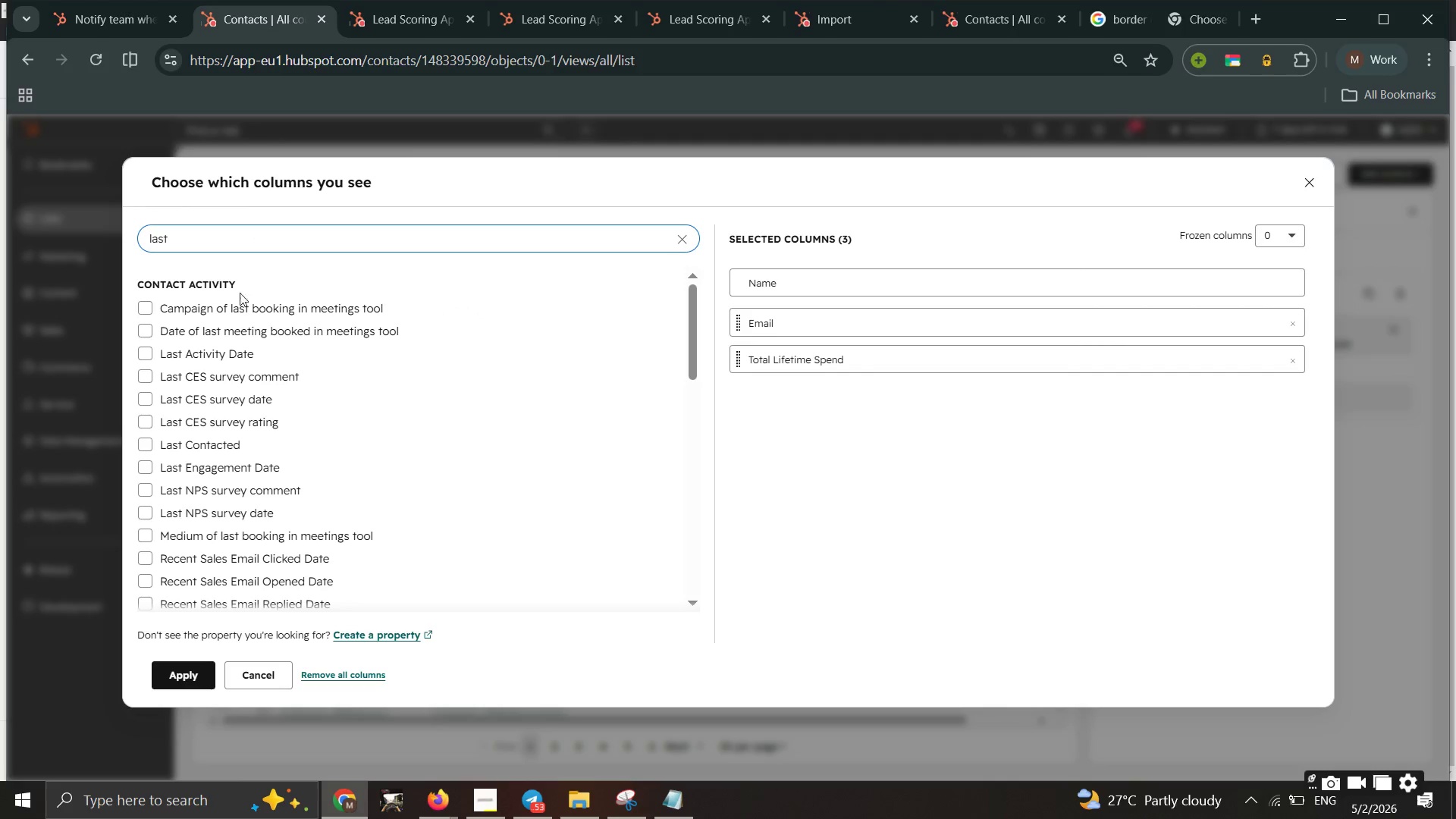 
type( pur)
 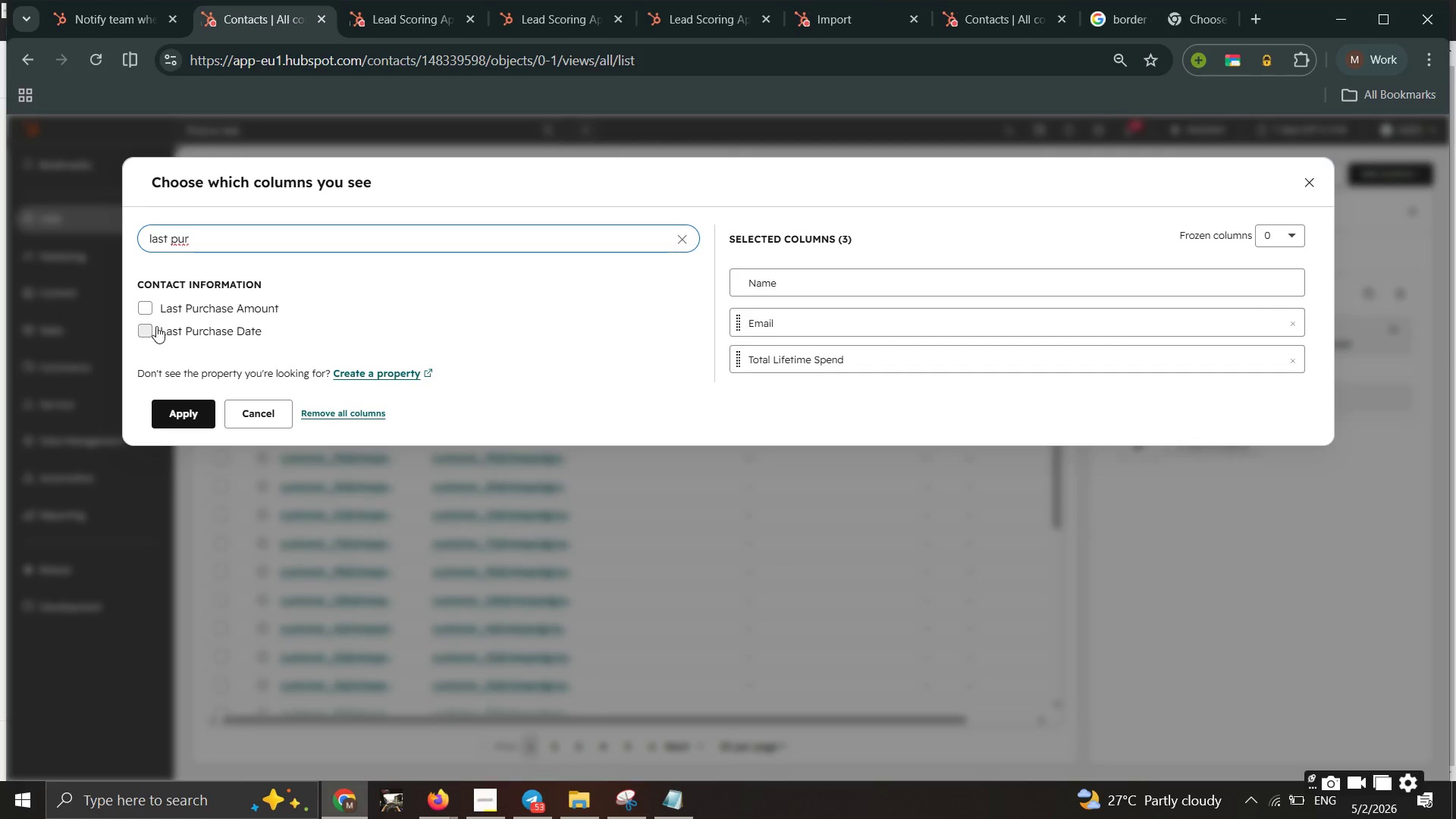 
left_click([147, 326])
 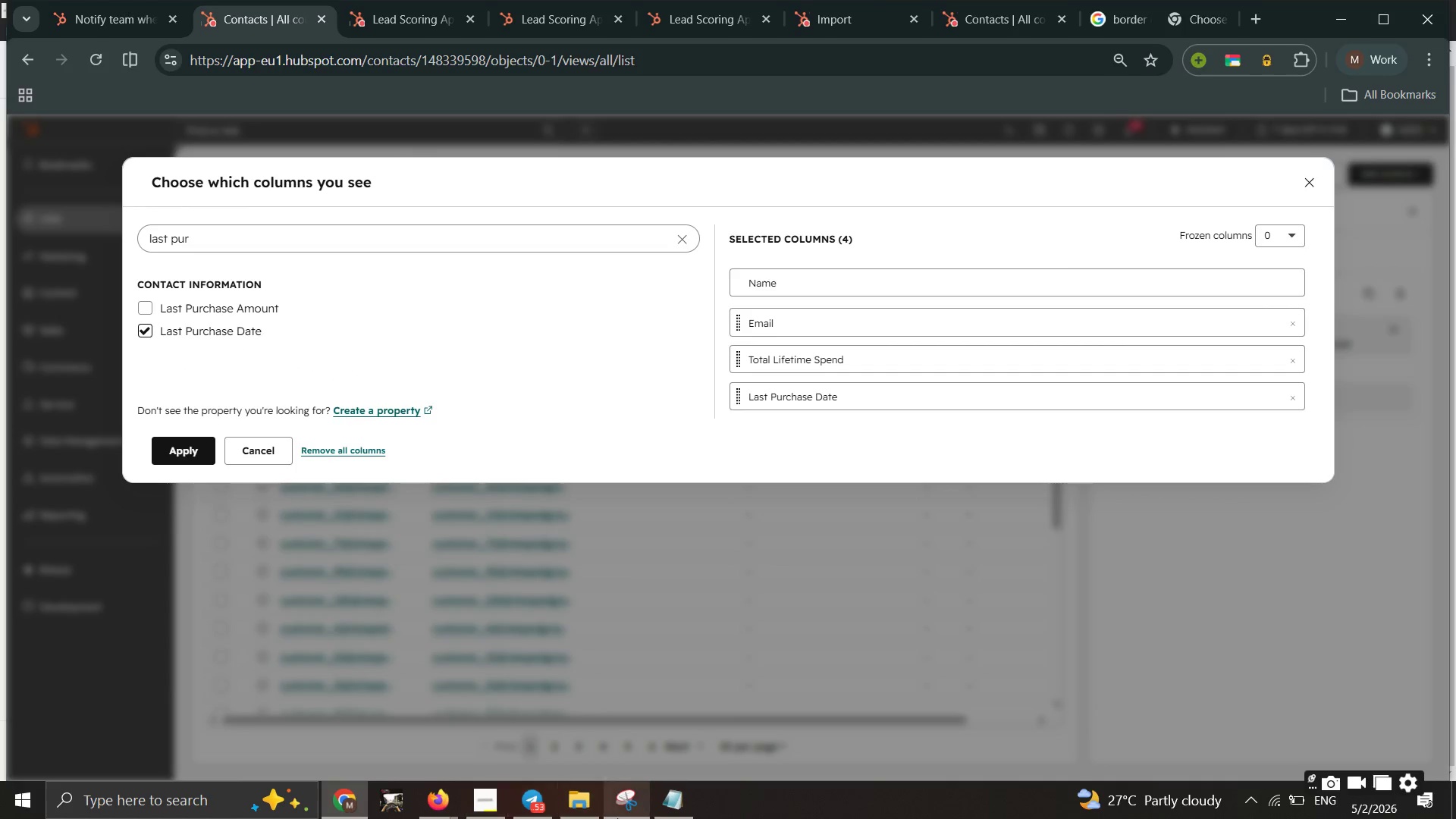 
left_click([677, 815])
 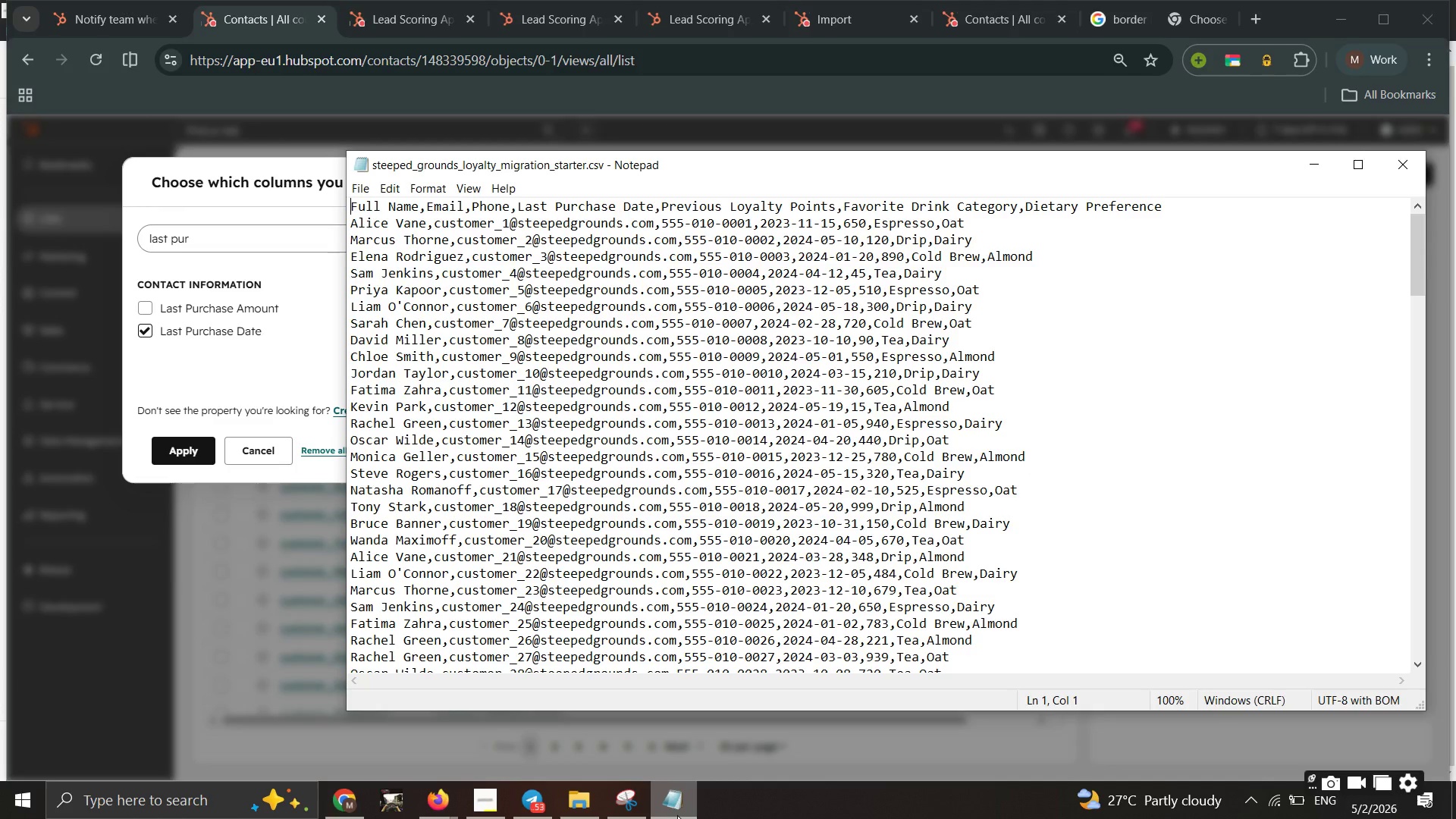 
left_click([677, 815])
 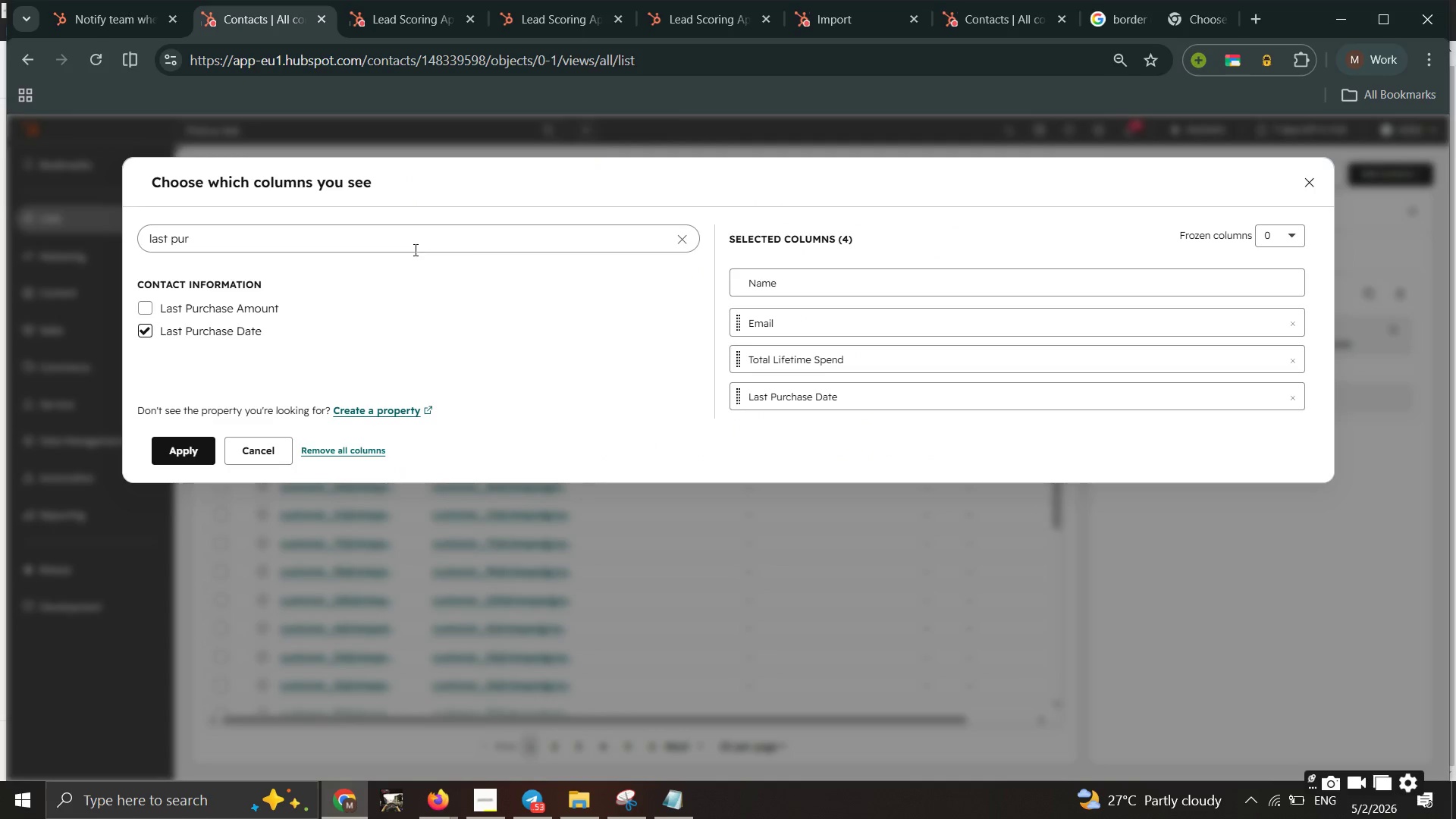 
left_click_drag(start_coordinate=[414, 236], to_coordinate=[128, 206])
 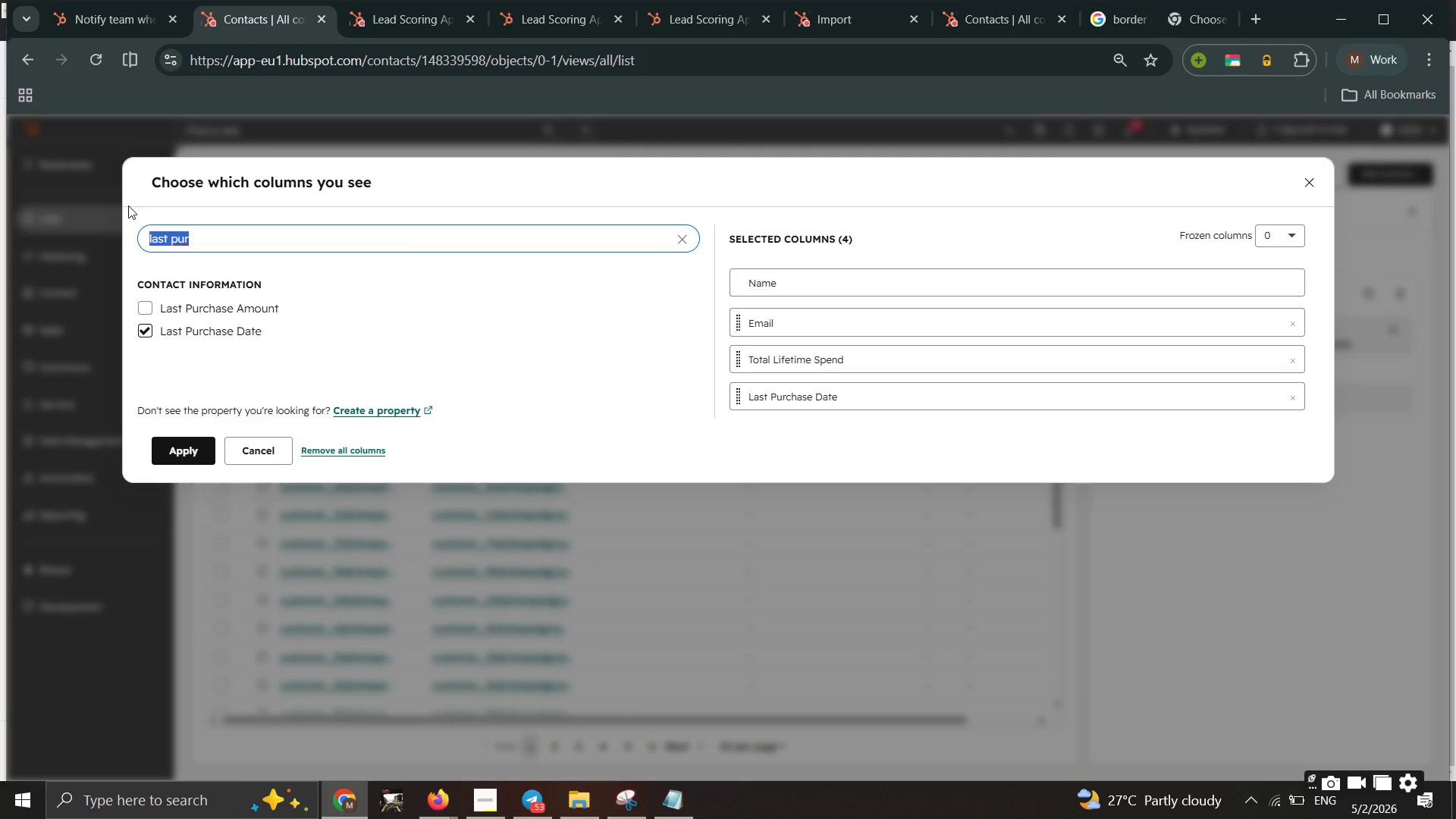 
type(loyal)
 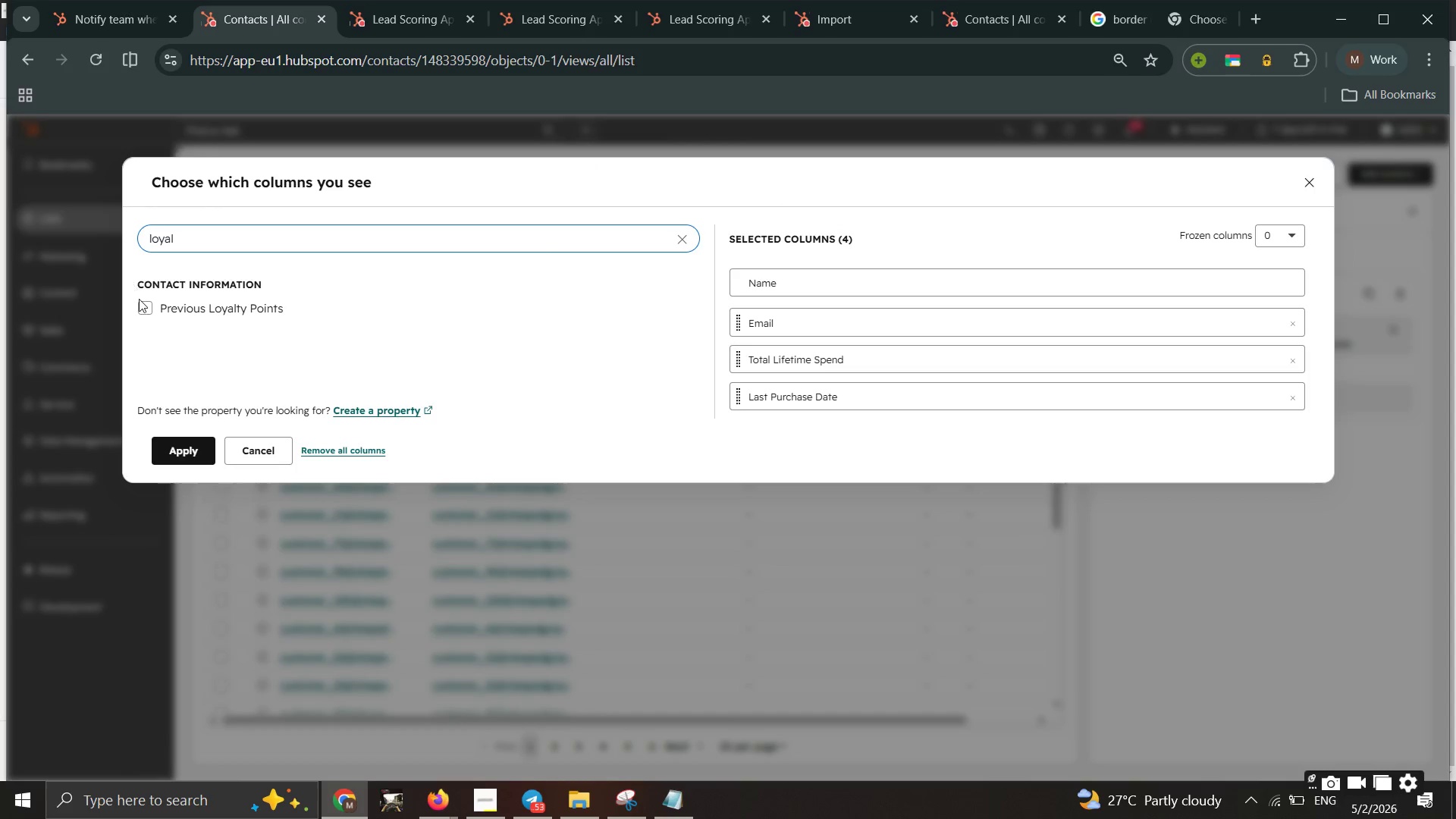 
left_click([137, 304])
 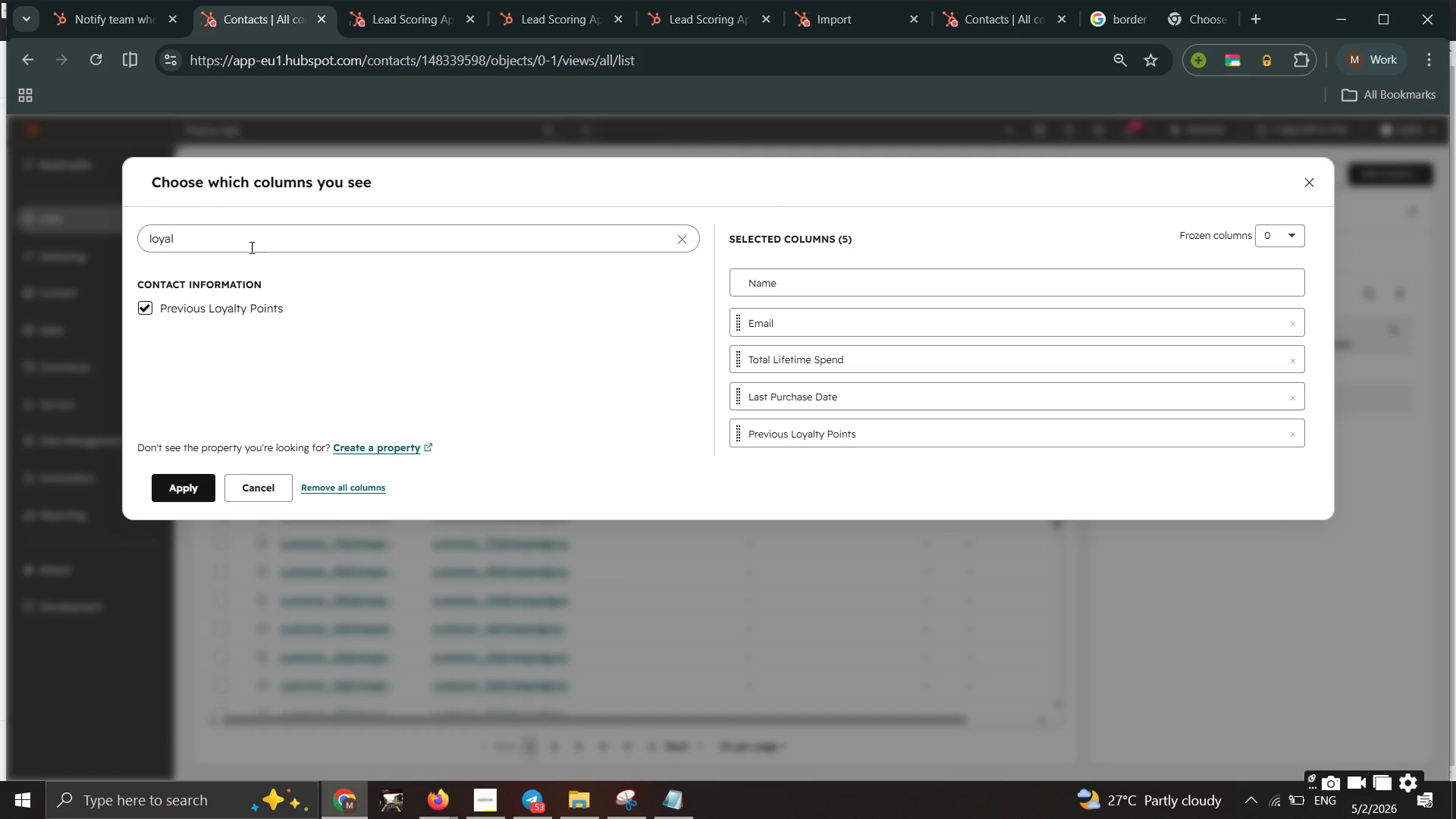 
left_click_drag(start_coordinate=[250, 243], to_coordinate=[123, 209])
 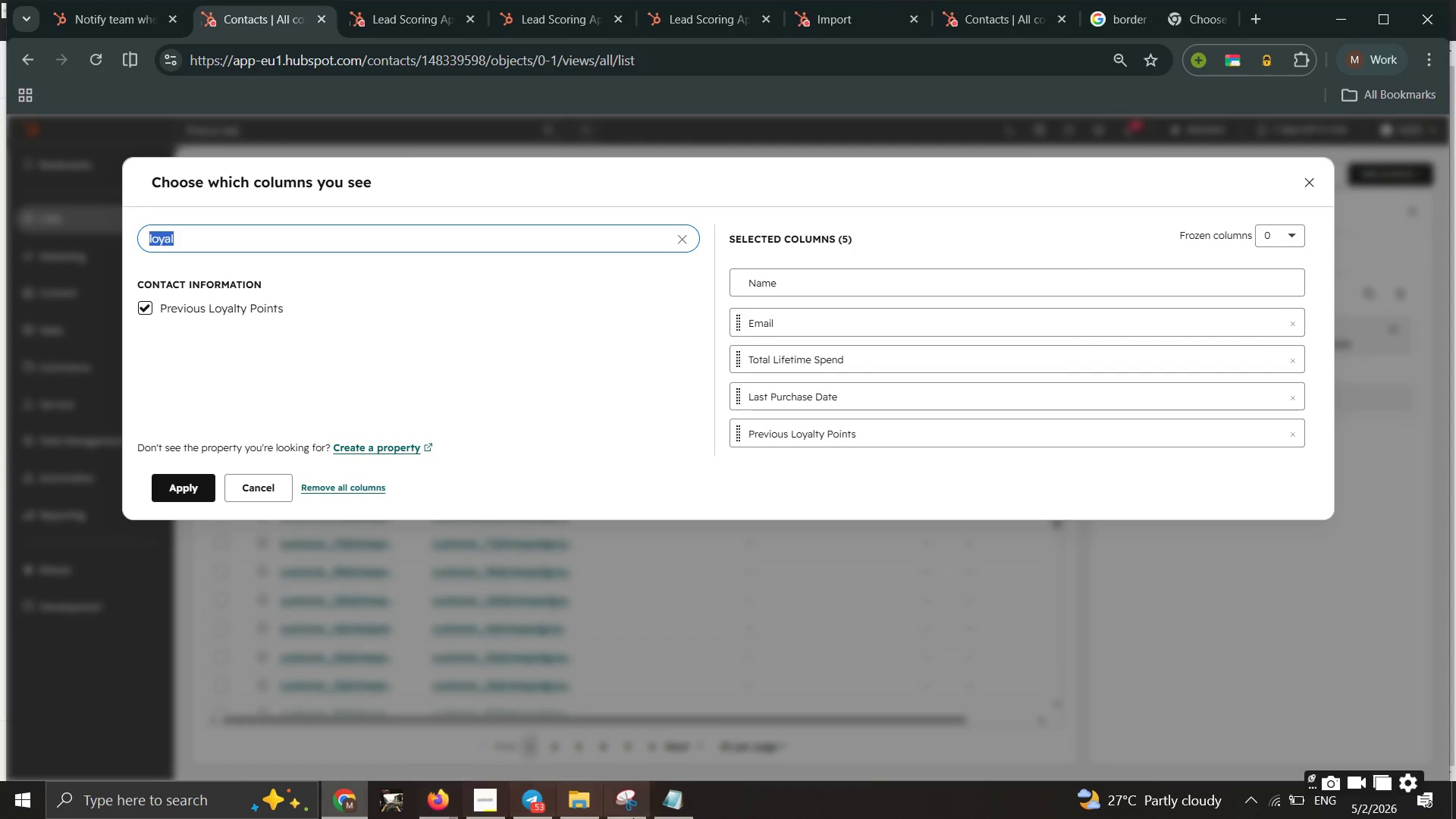 
left_click([676, 806])
 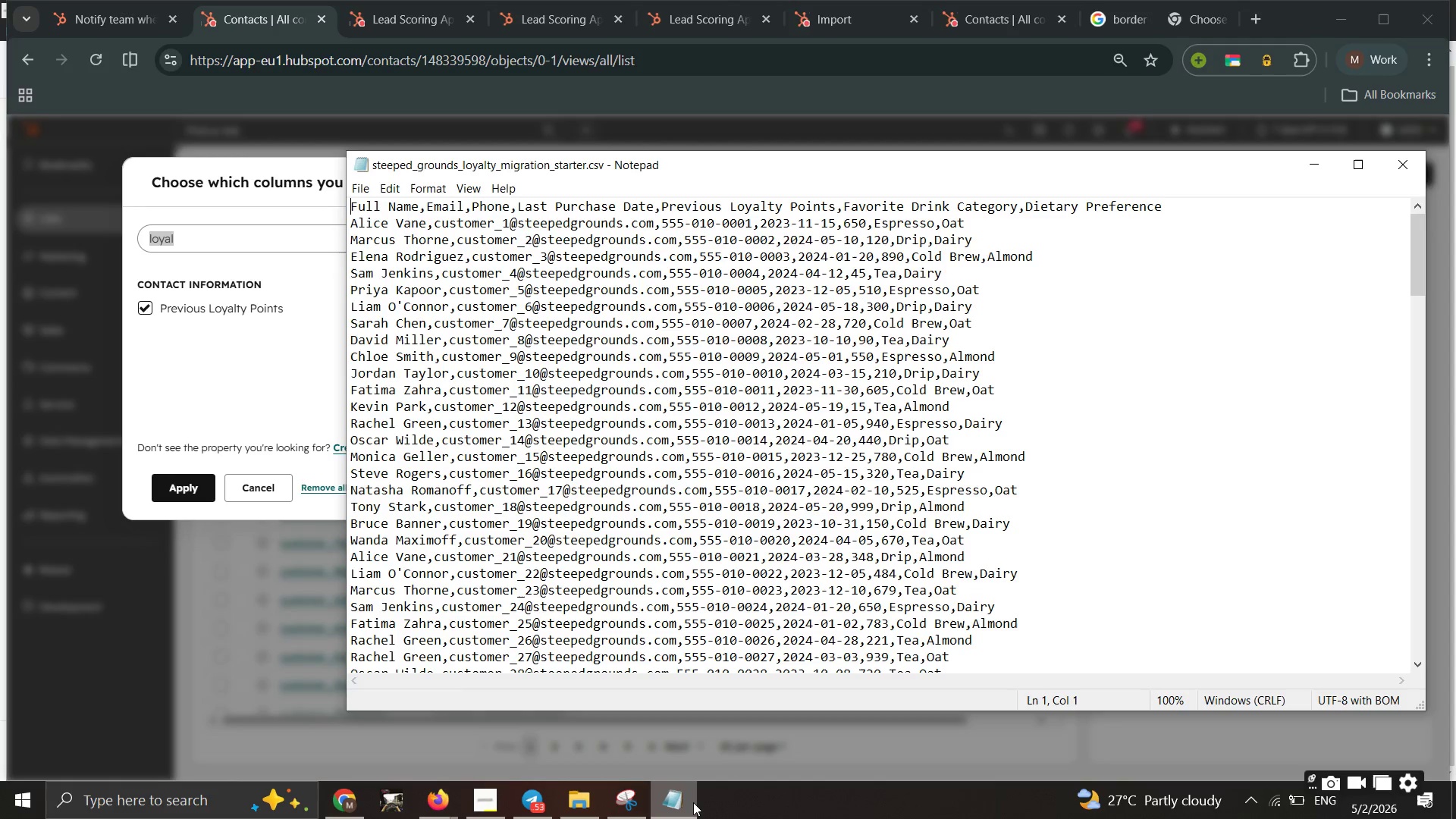 
left_click([693, 806])
 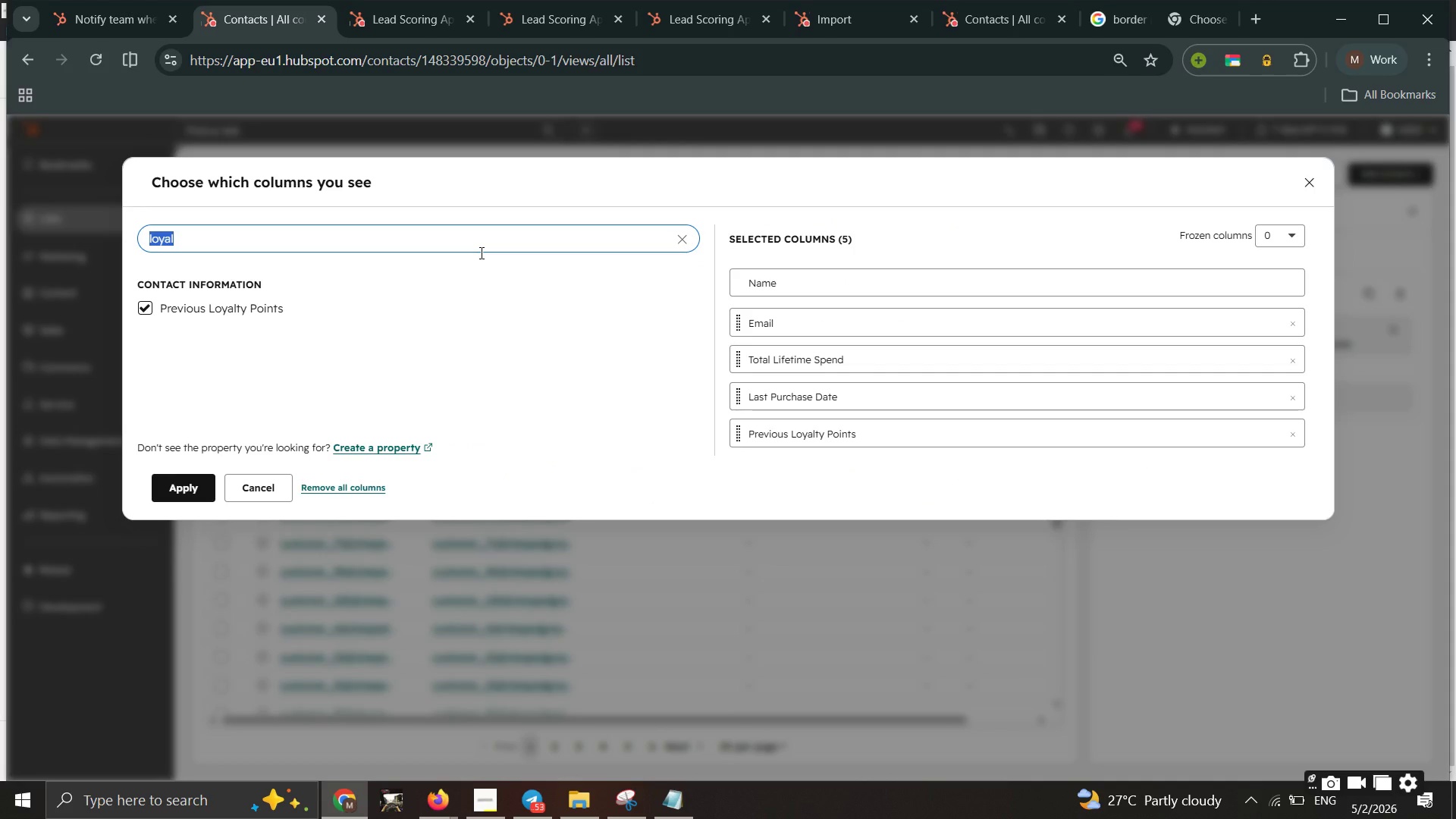 
type(drink)
 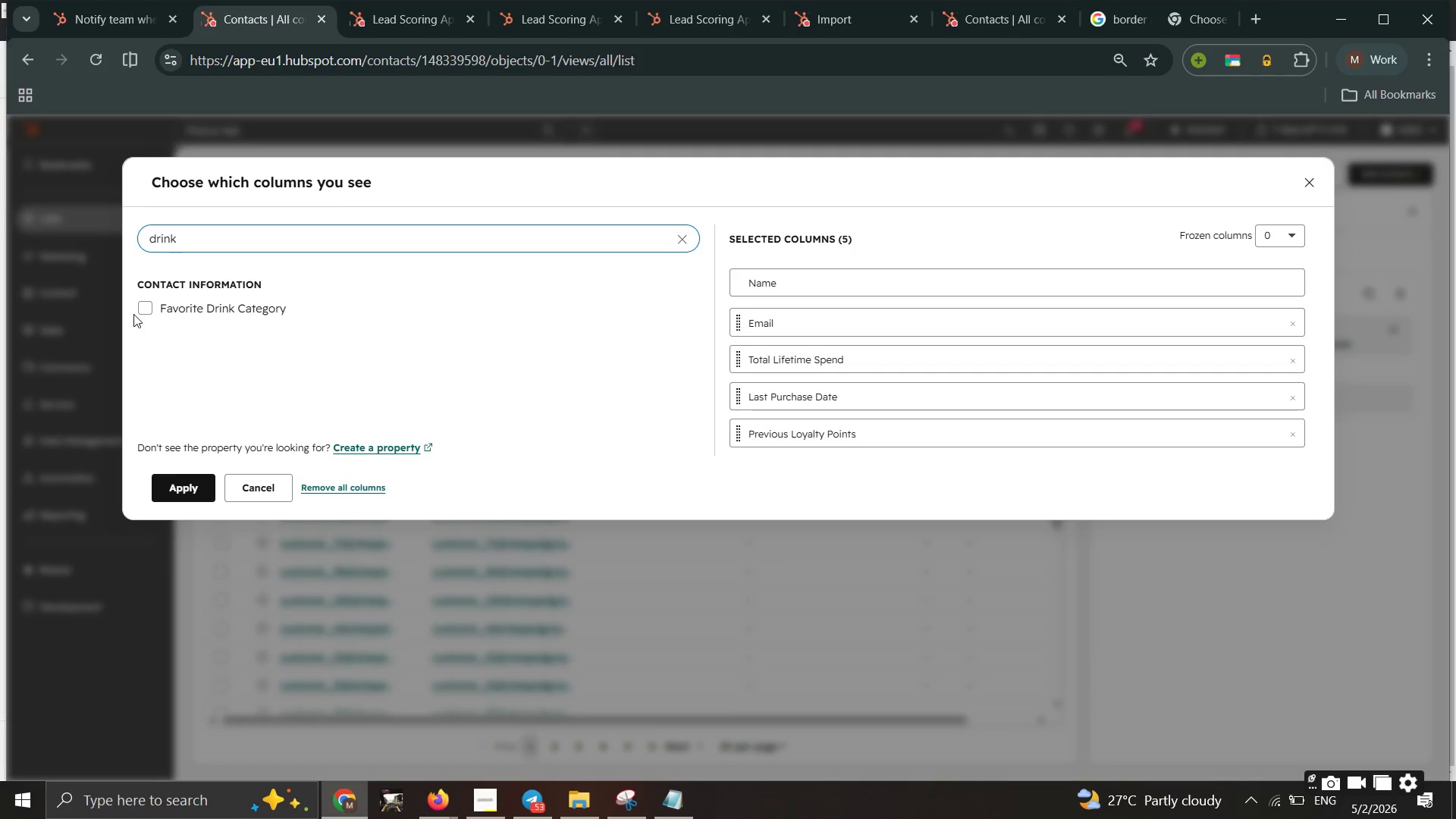 
double_click([133, 314])
 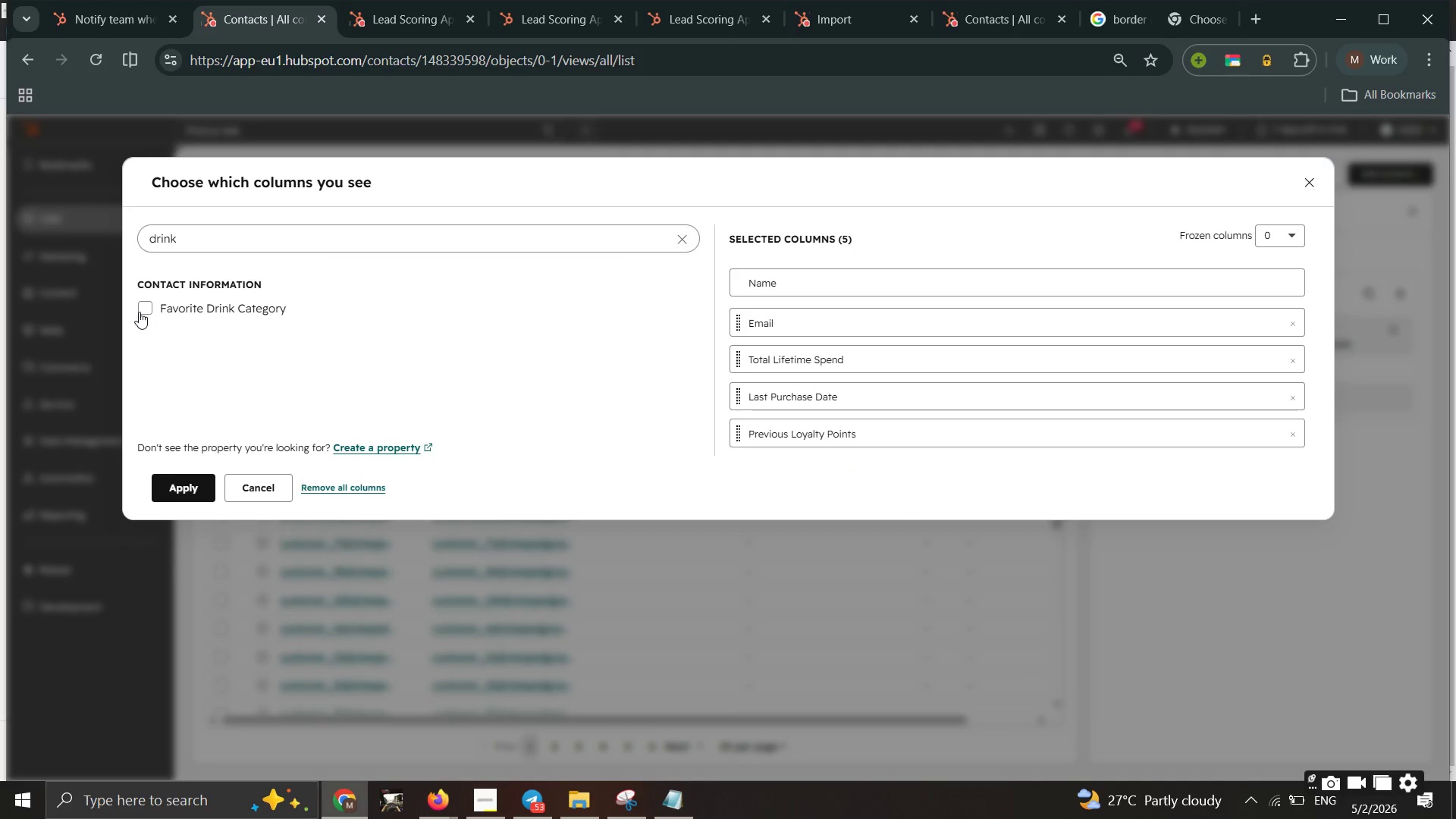 
left_click([133, 314])
 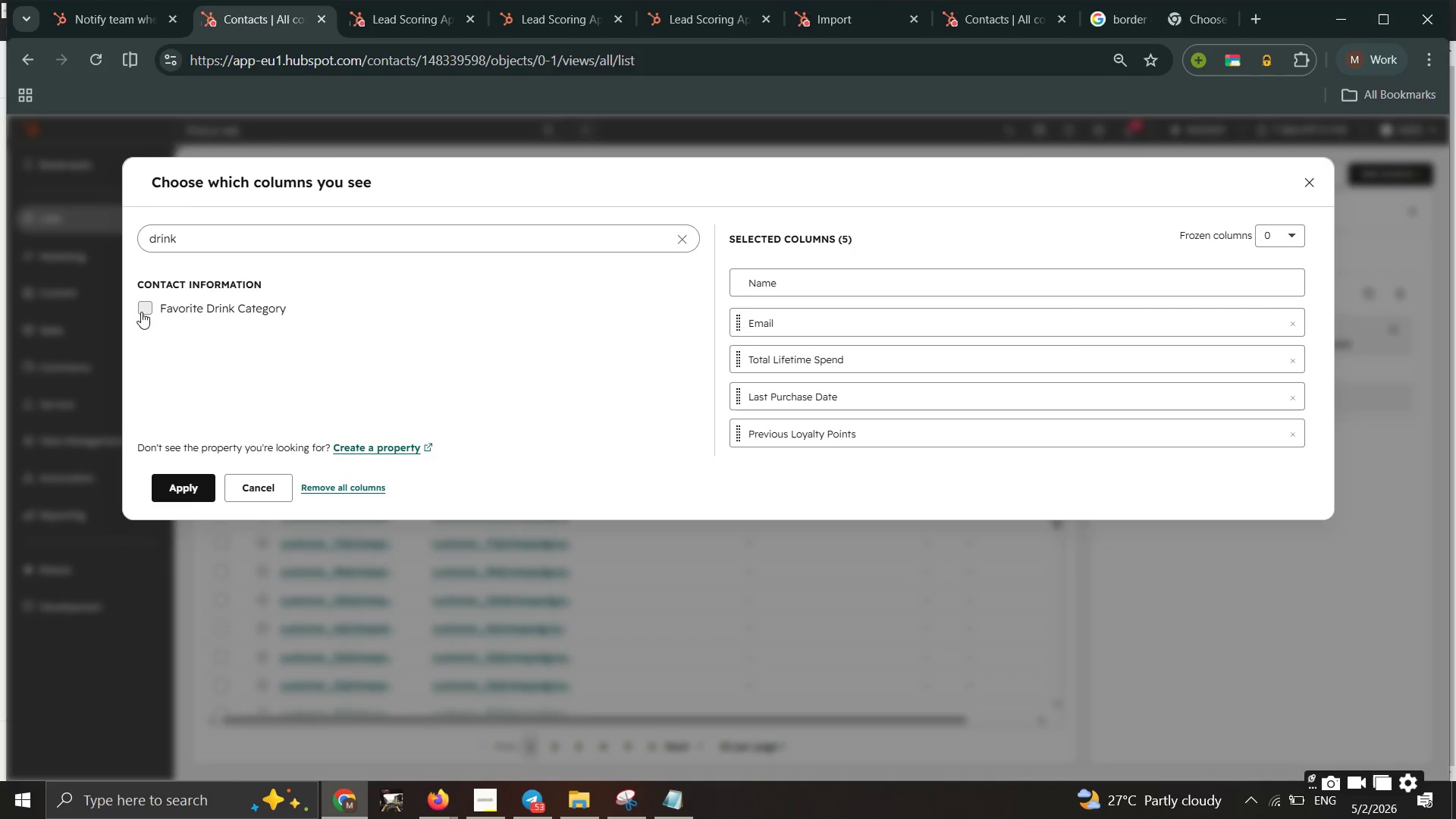 
left_click([141, 312])
 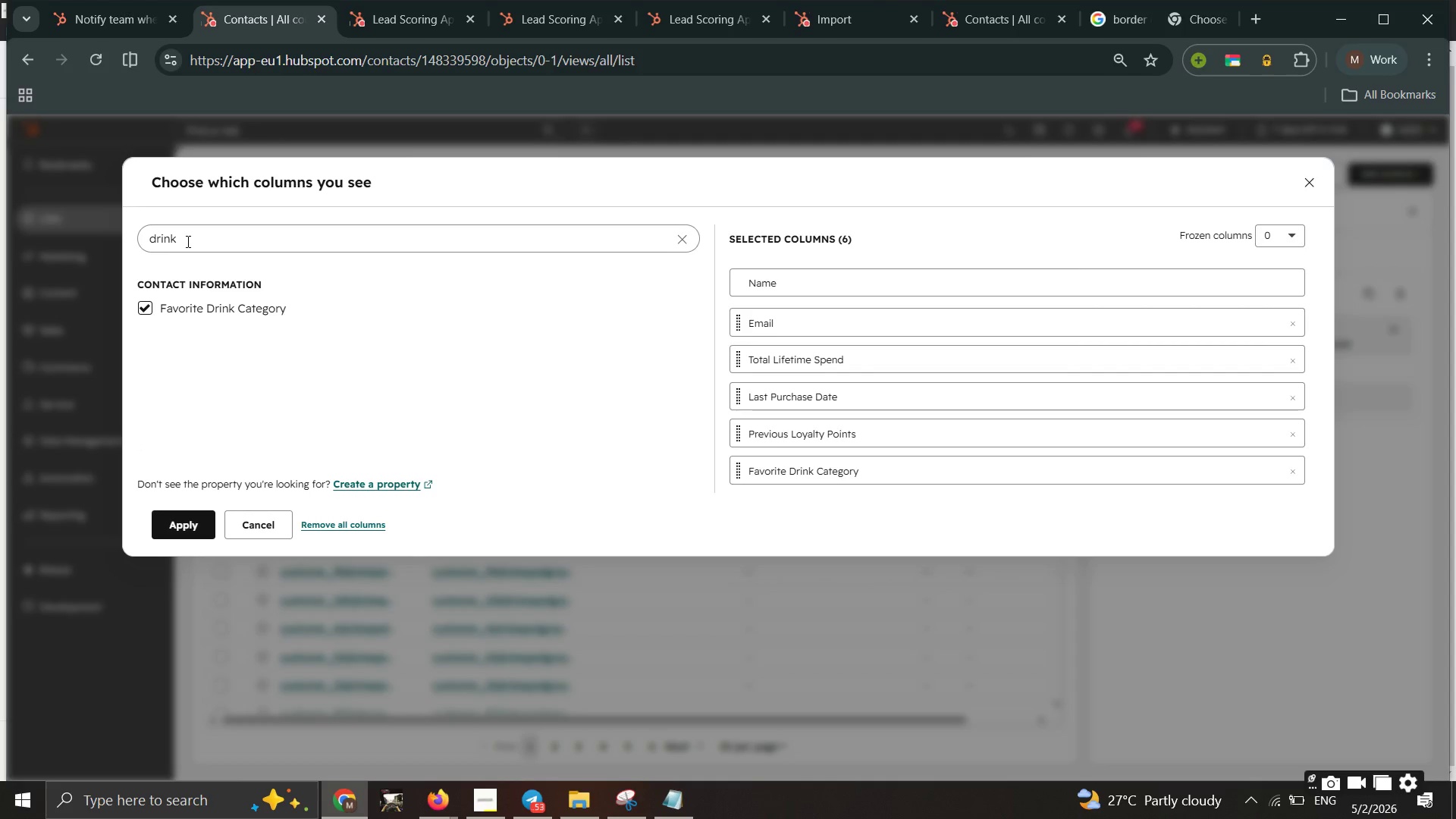 
left_click_drag(start_coordinate=[187, 241], to_coordinate=[113, 240])
 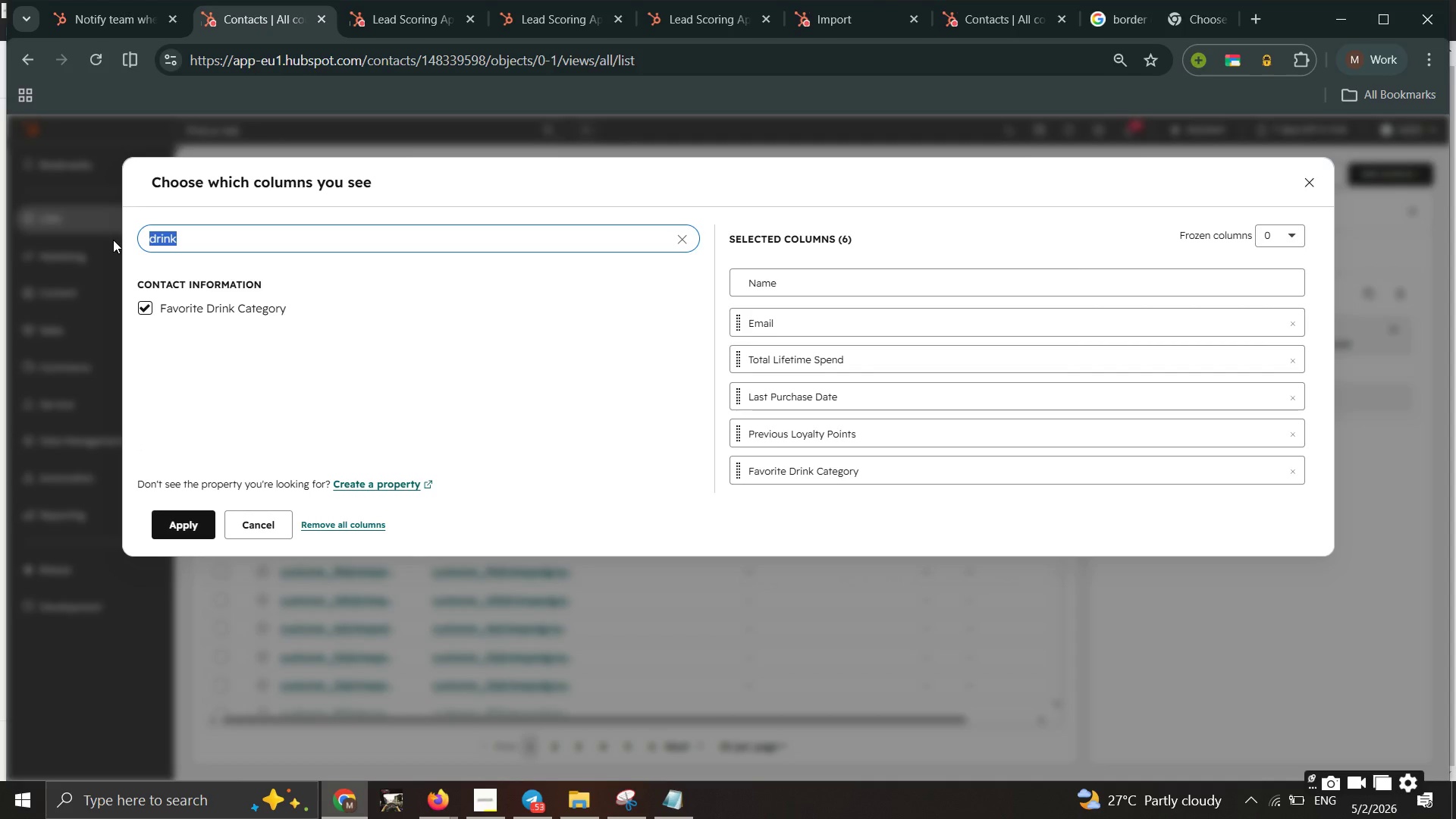 
type(dia)
 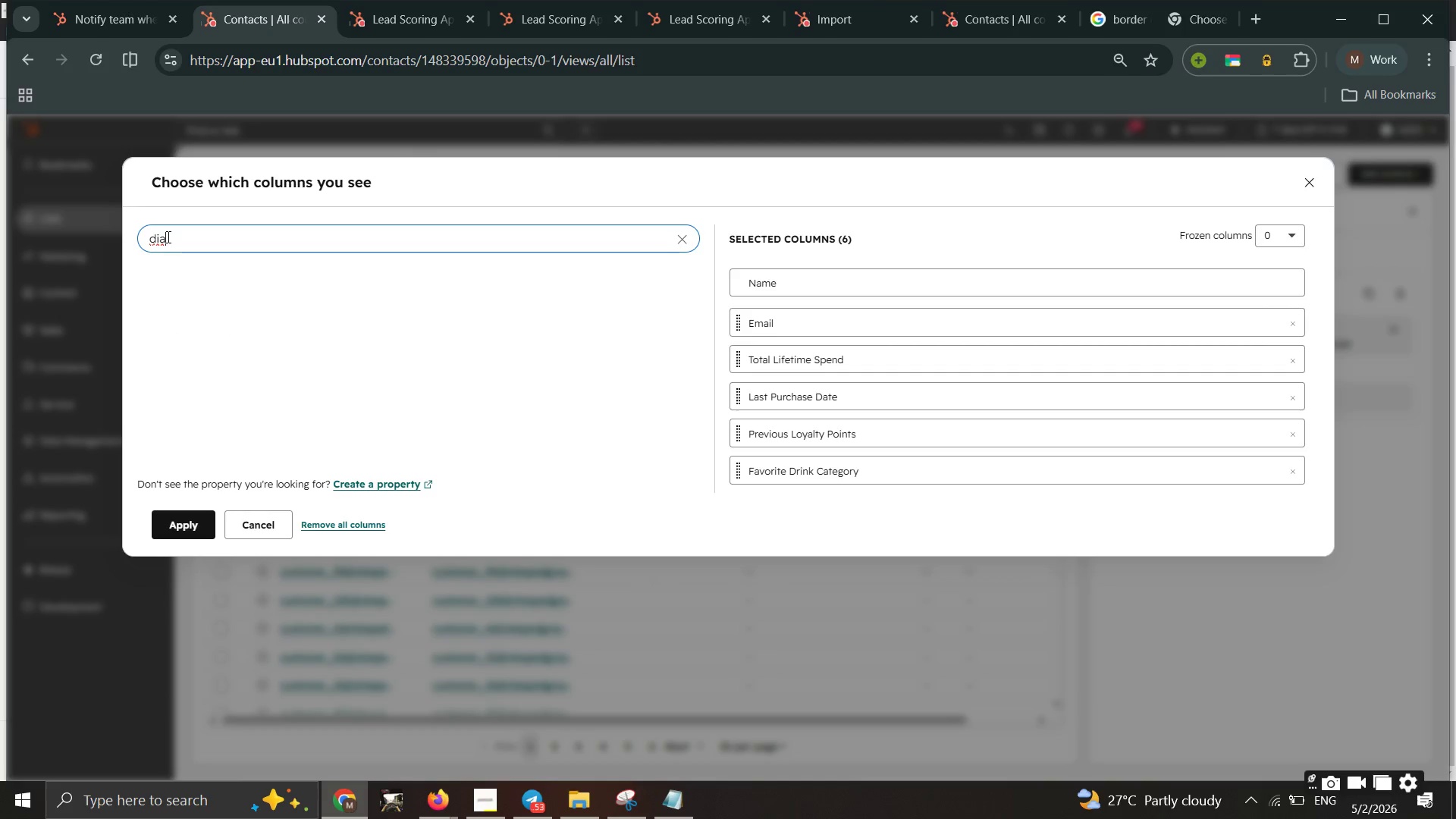 
key(Backspace)
key(Backspace)
type(ai)
 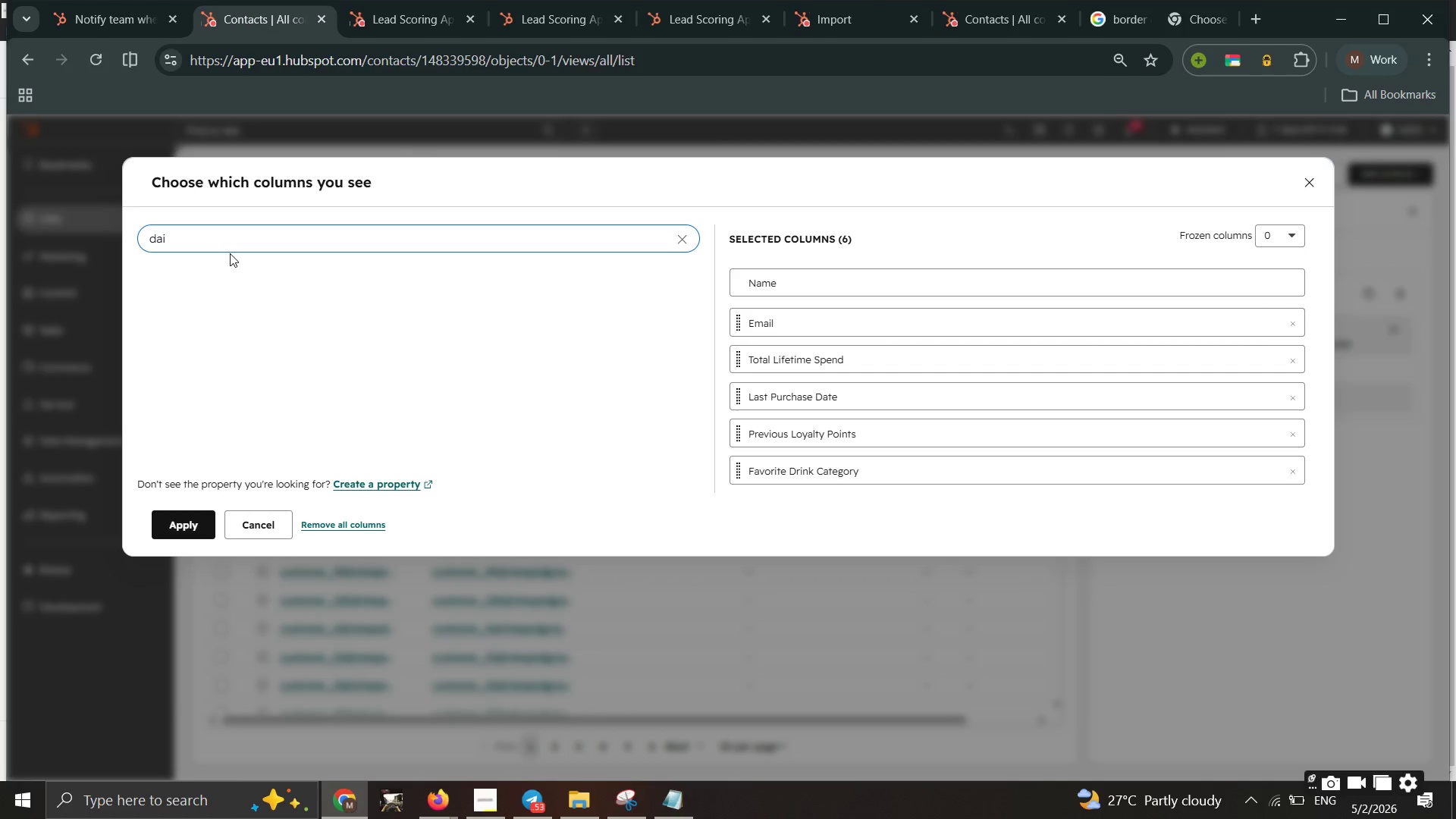 
key(Backspace)
key(Backspace)
type(ia)
 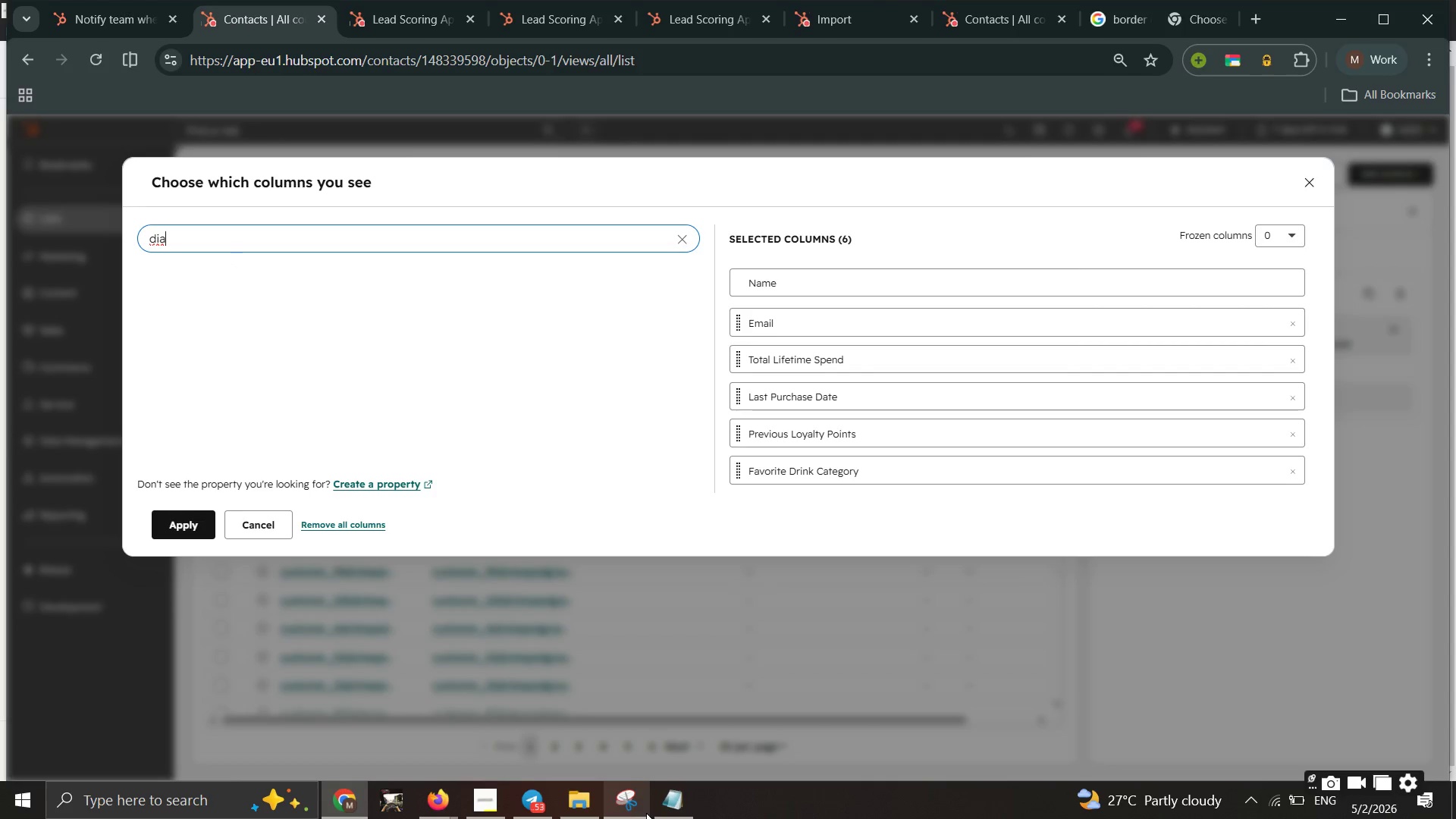 
left_click([657, 802])
 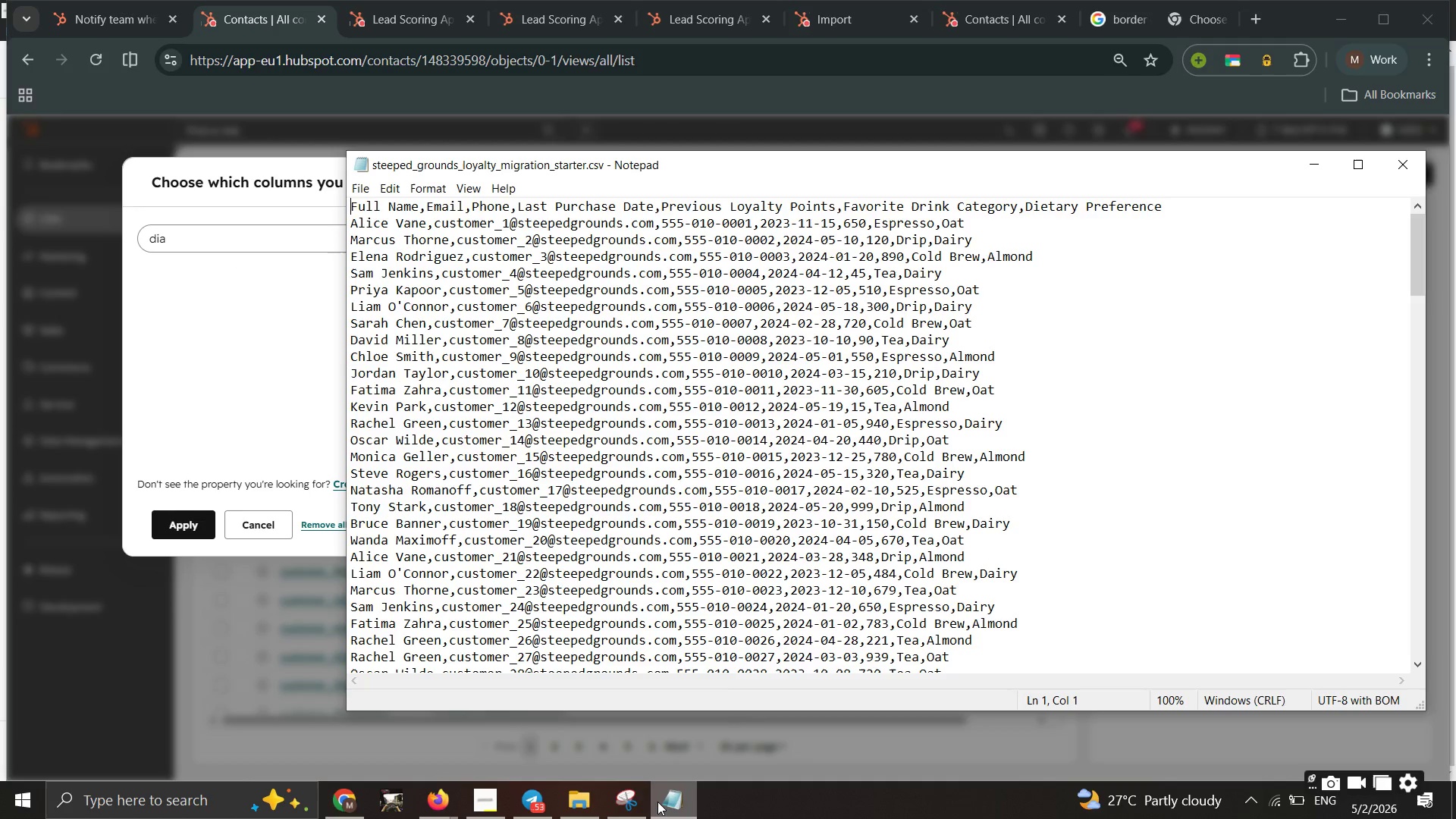 
left_click([657, 802])
 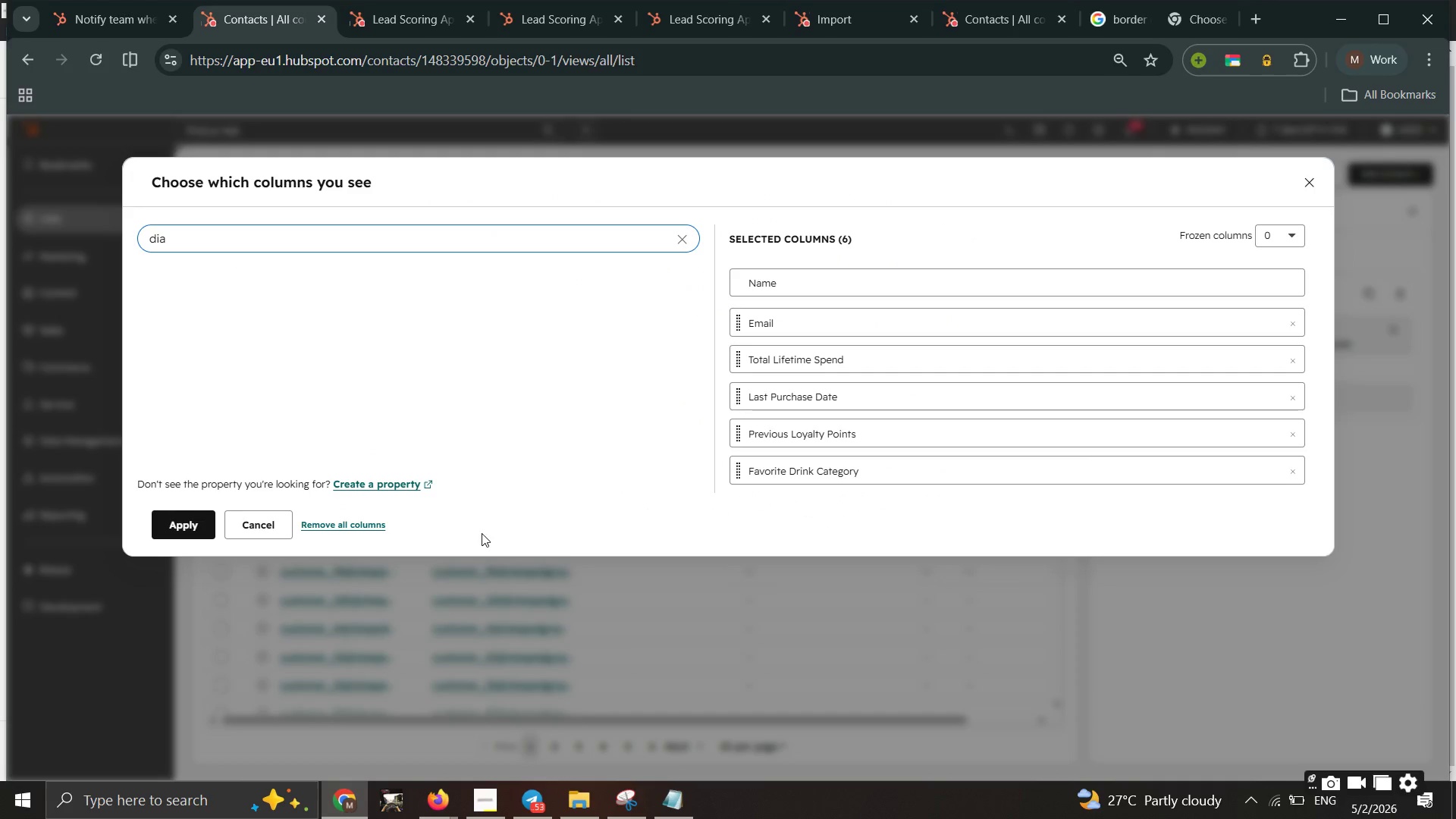 
key(Backspace)
 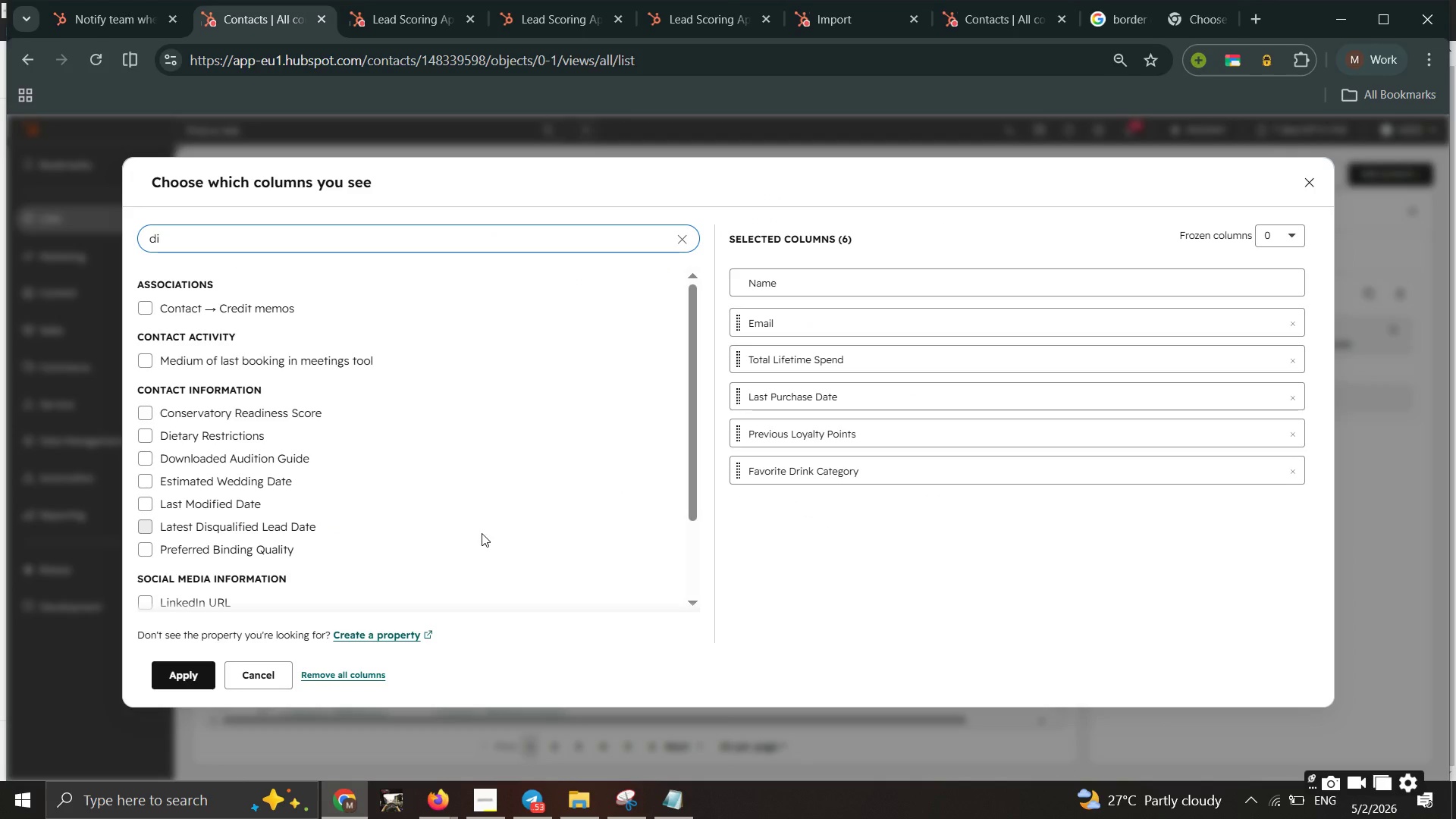 
key(E)
 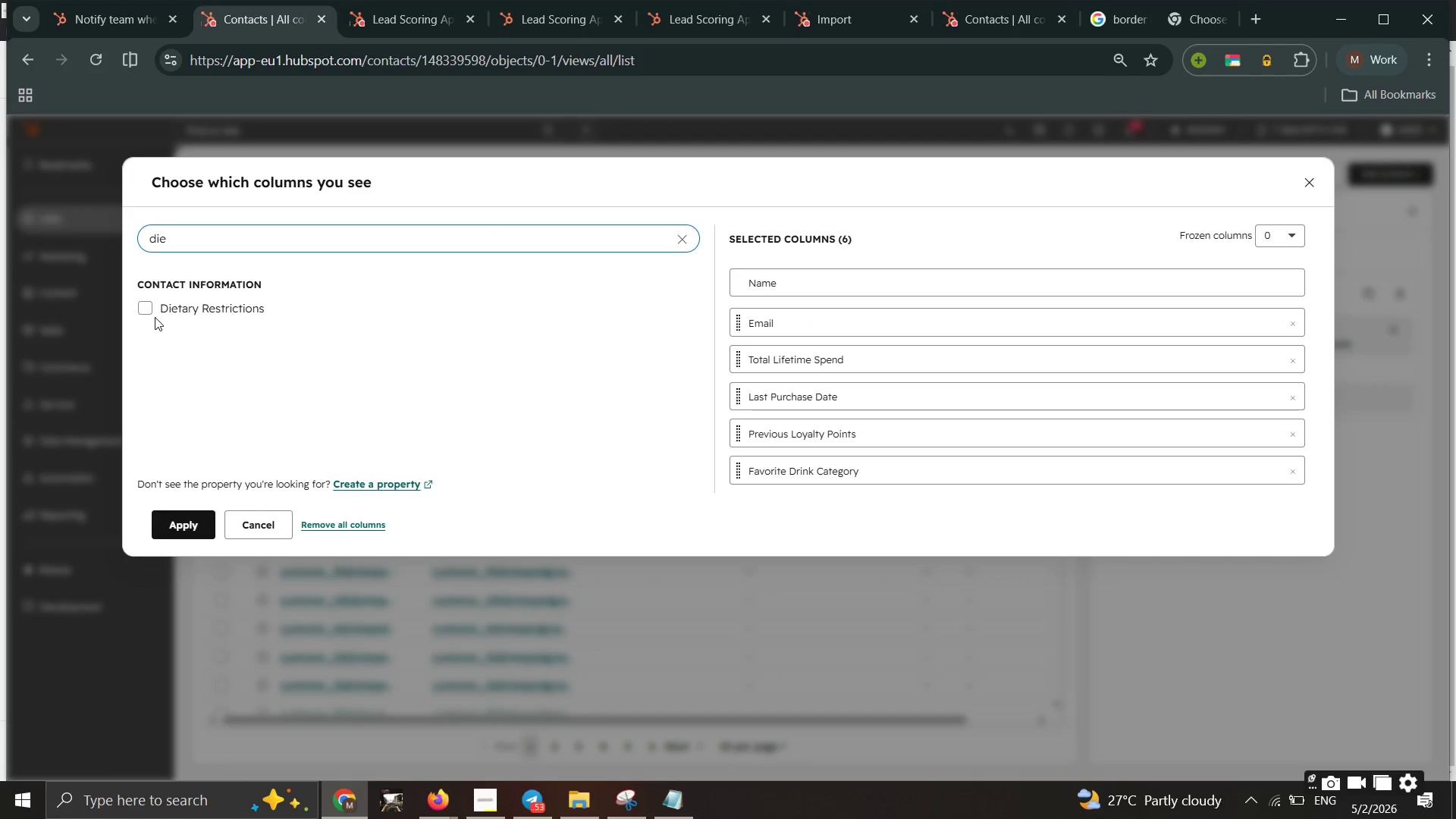 
left_click([152, 310])
 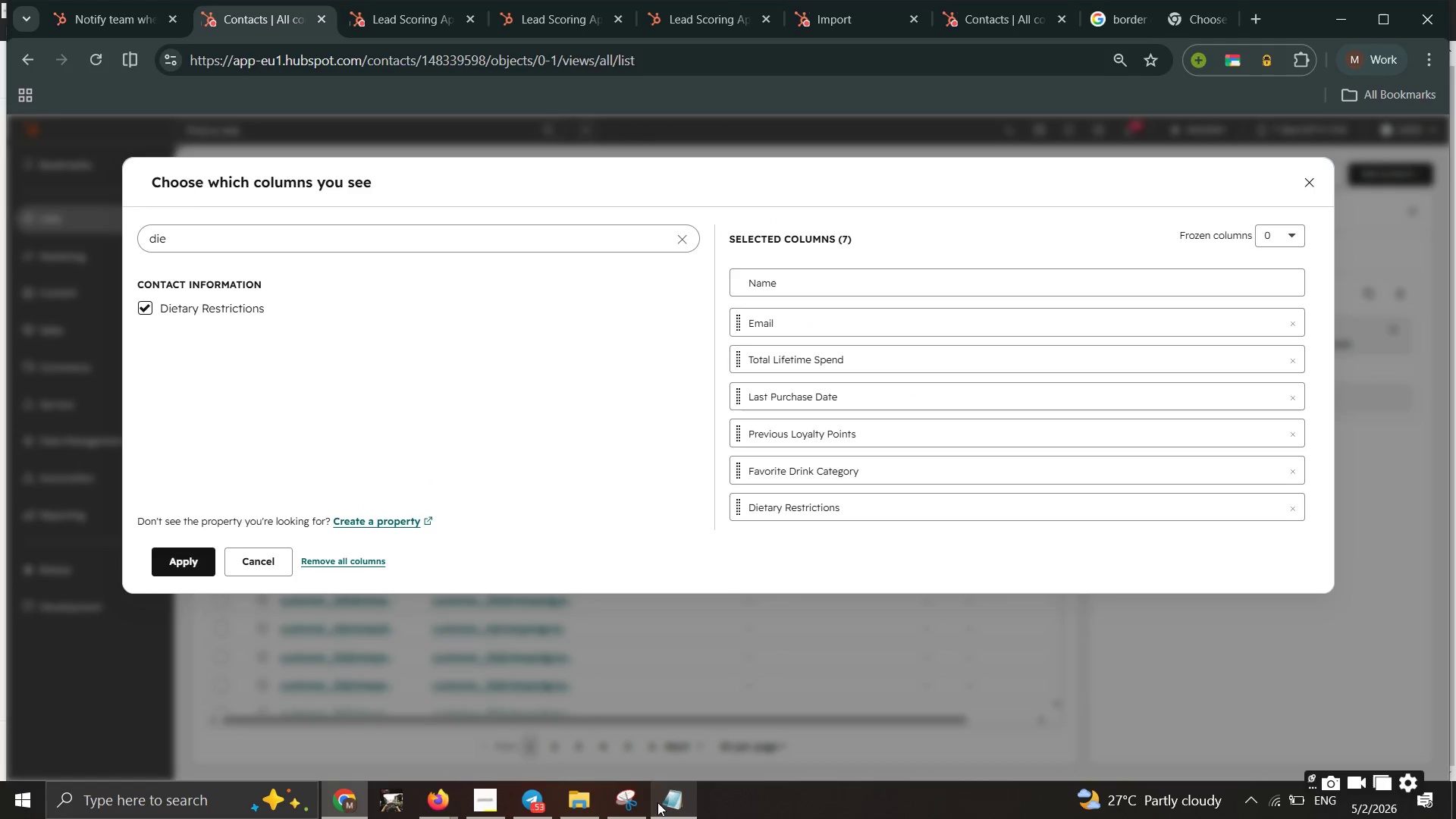 
left_click([662, 814])
 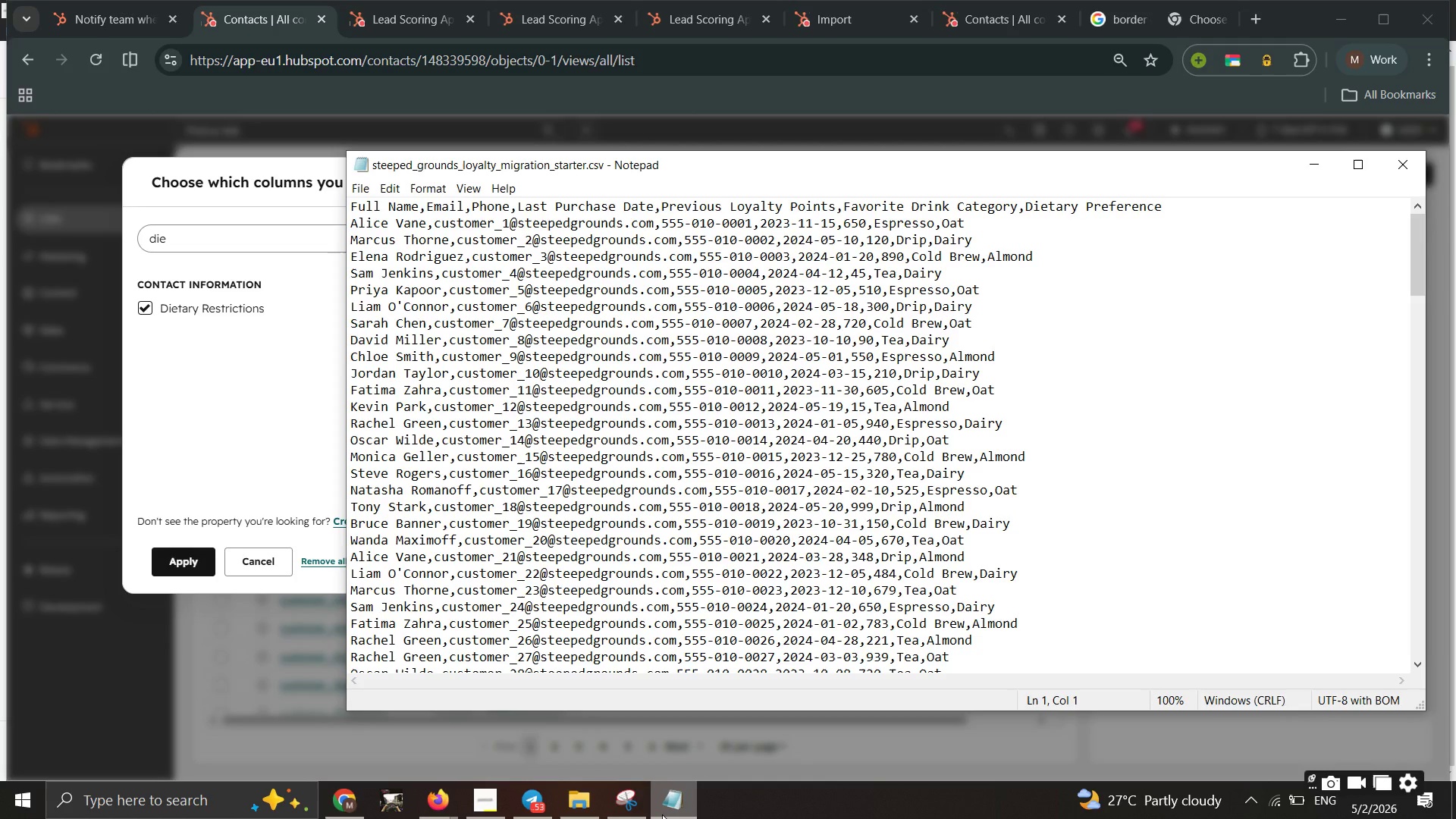 
left_click([662, 814])
 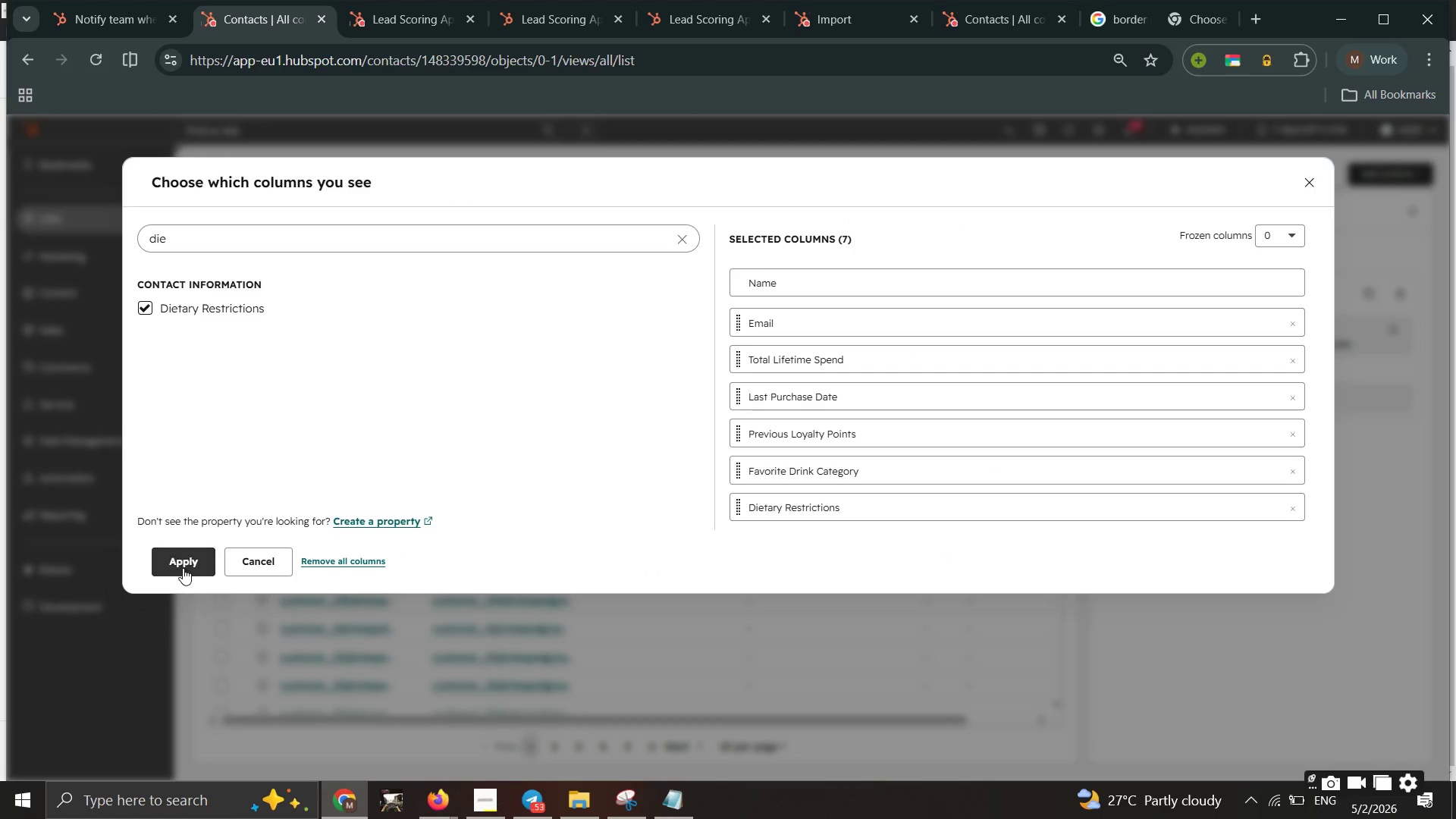 
left_click([183, 568])
 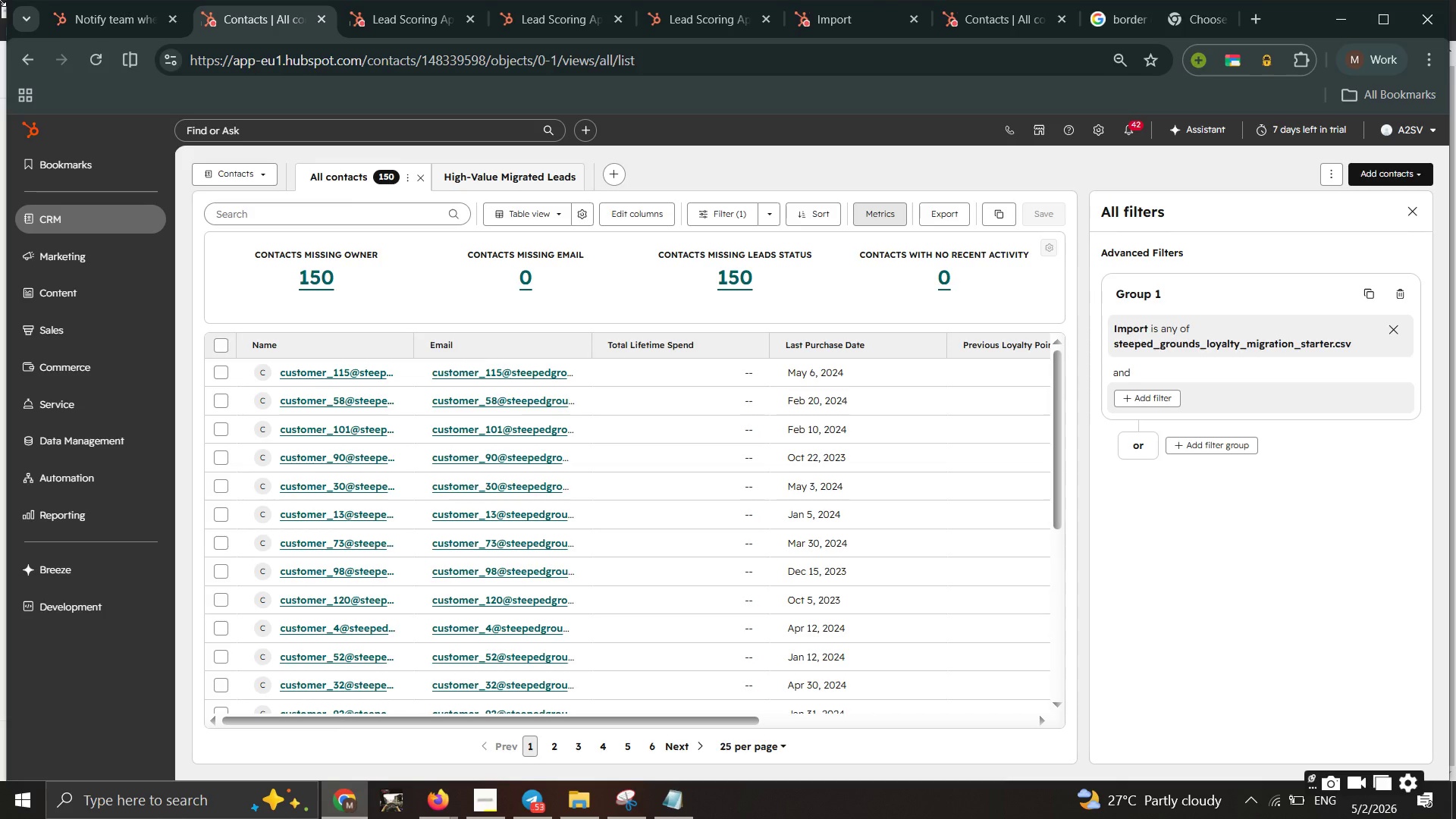 
wait(15.09)
 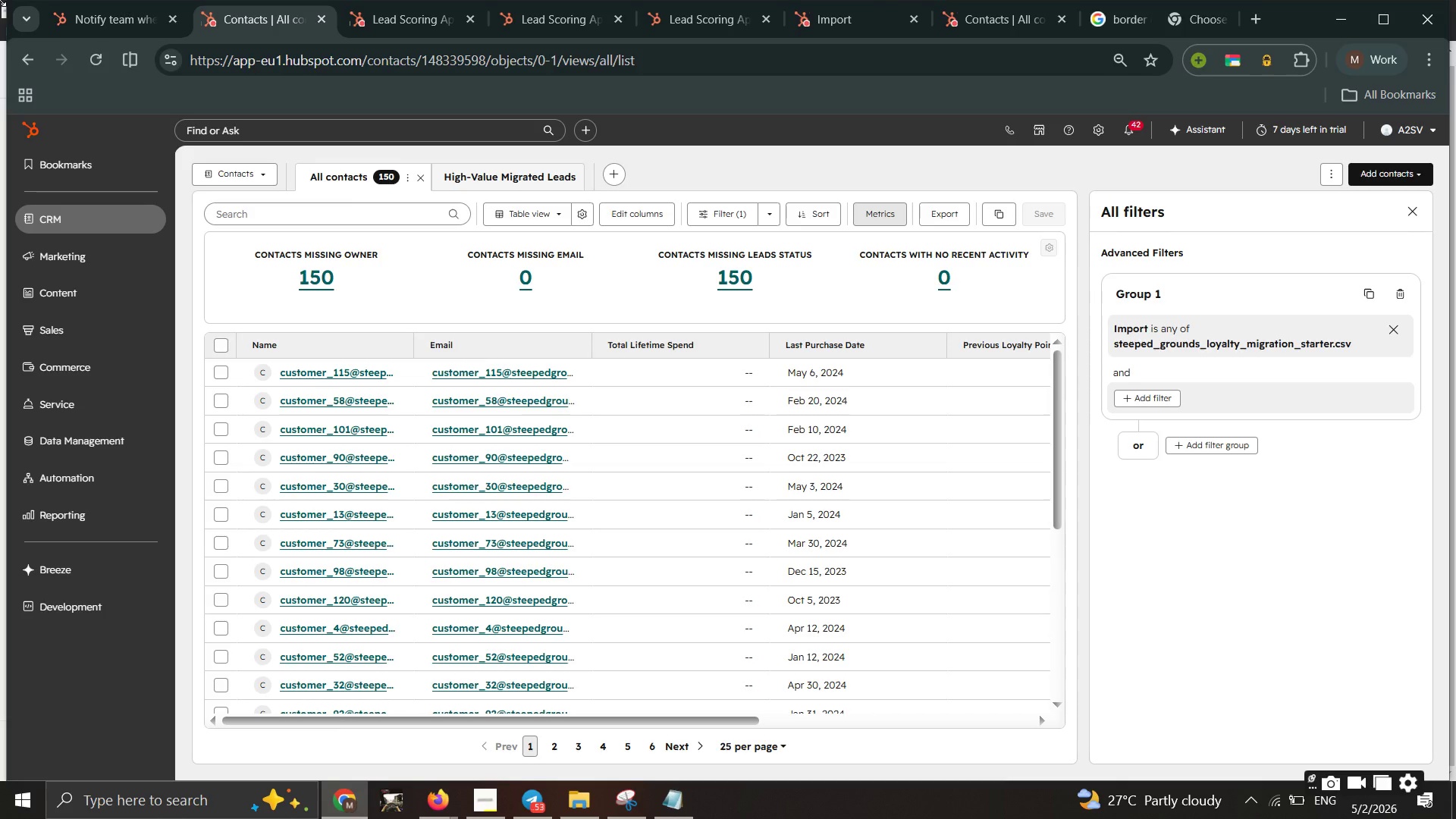 
left_click_drag(start_coordinate=[604, 722], to_coordinate=[1033, 818])
 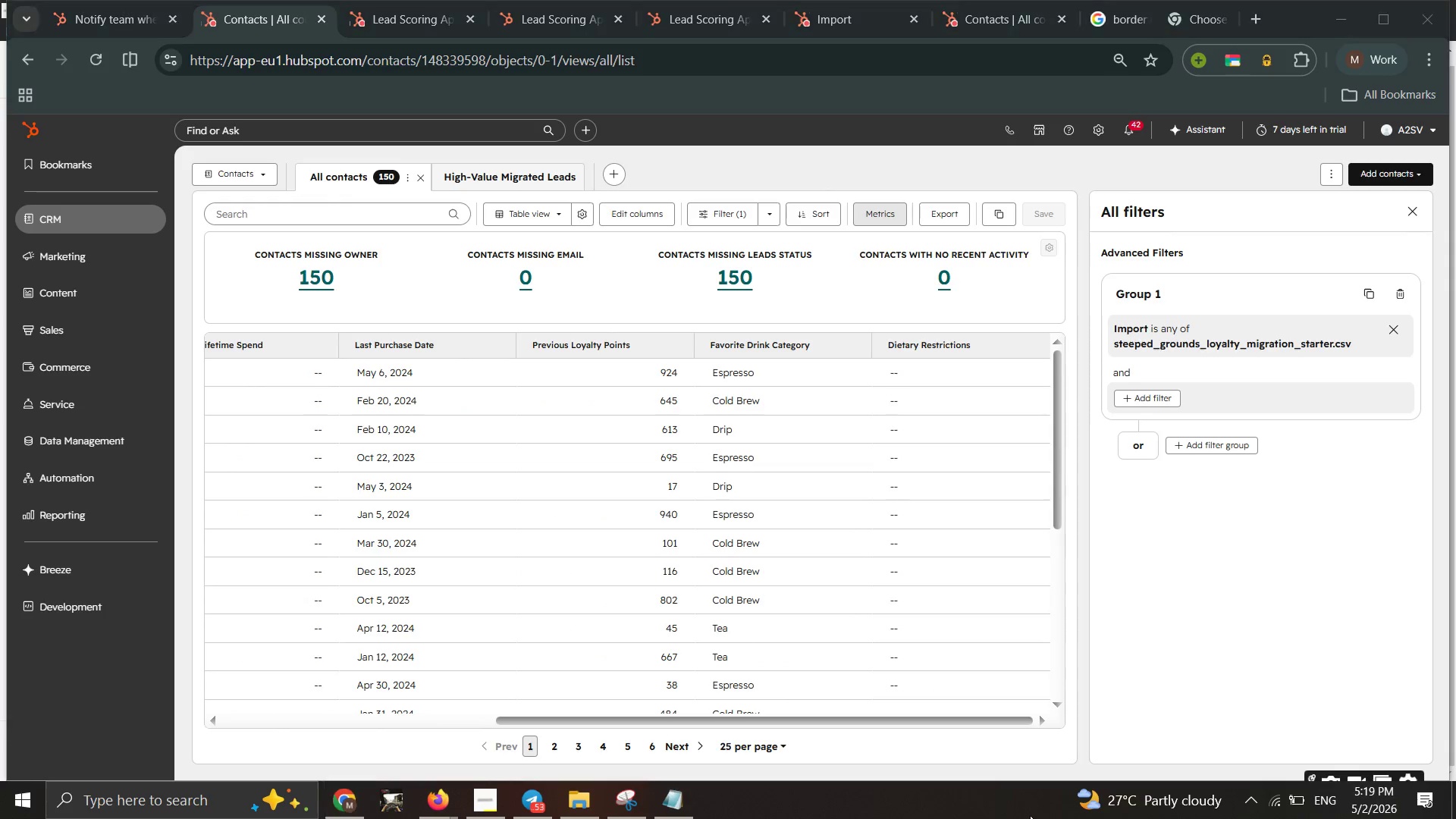 
double_click([1033, 818])
 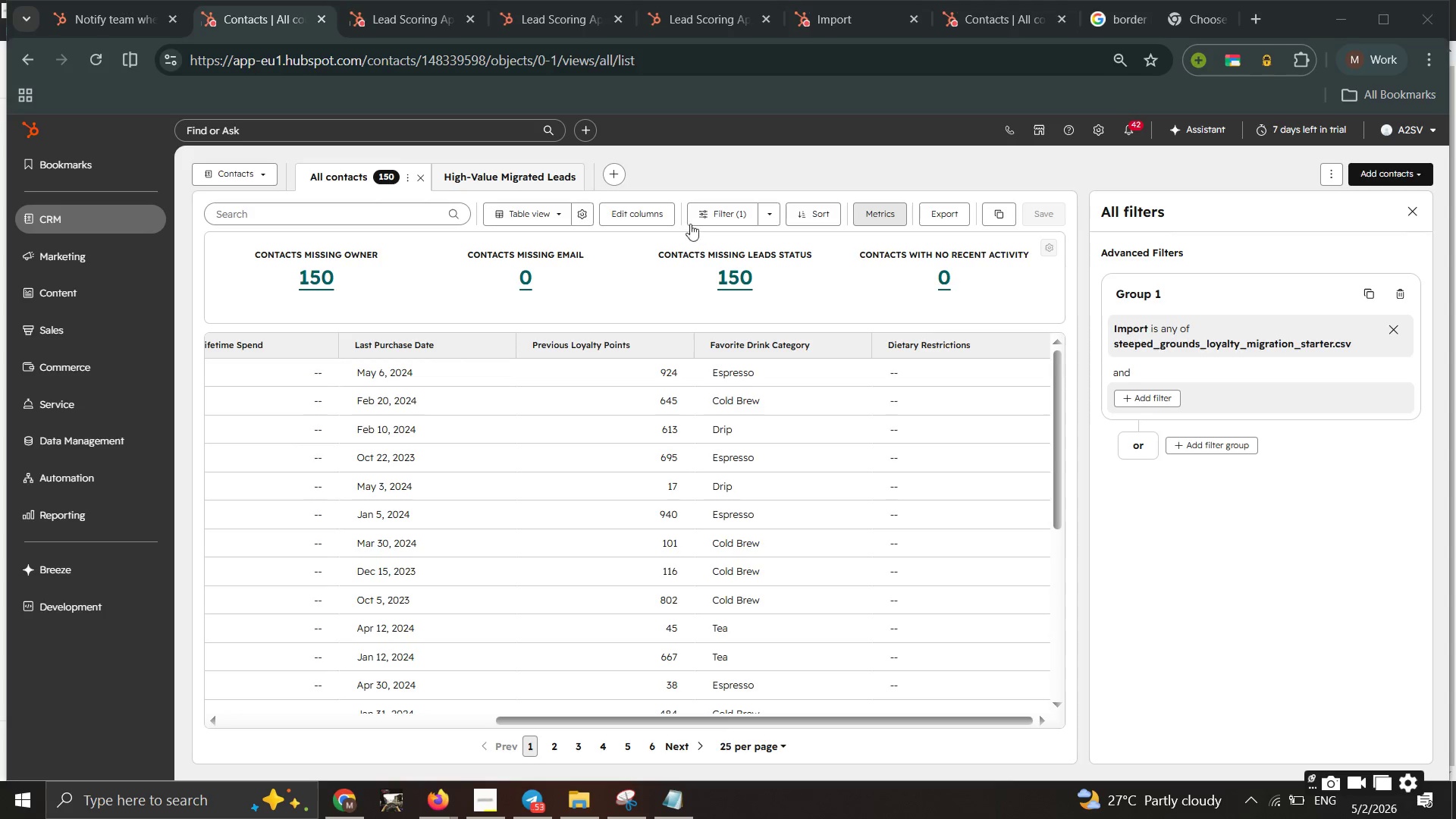 
double_click([712, 217])
 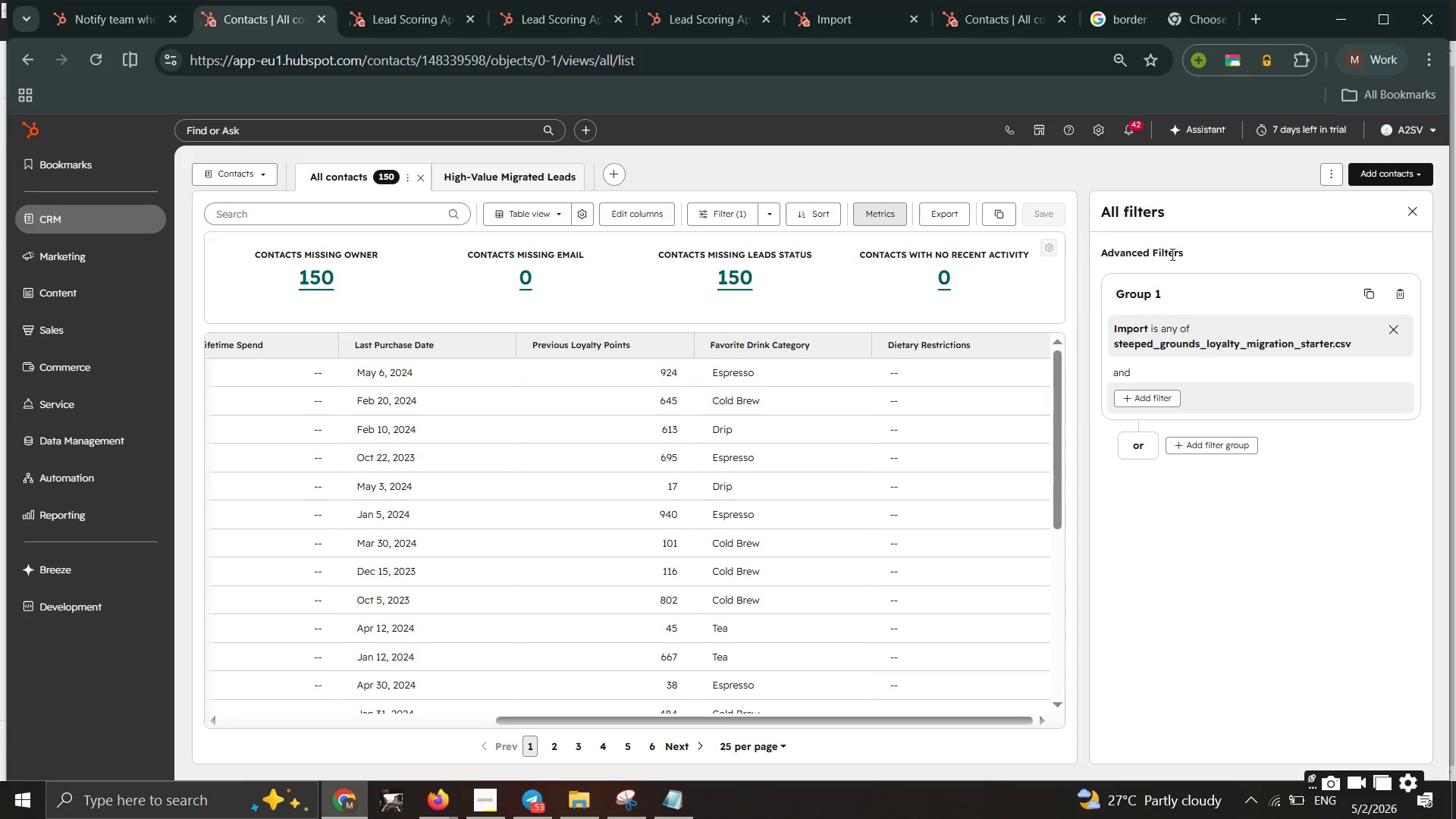 
wait(5.39)
 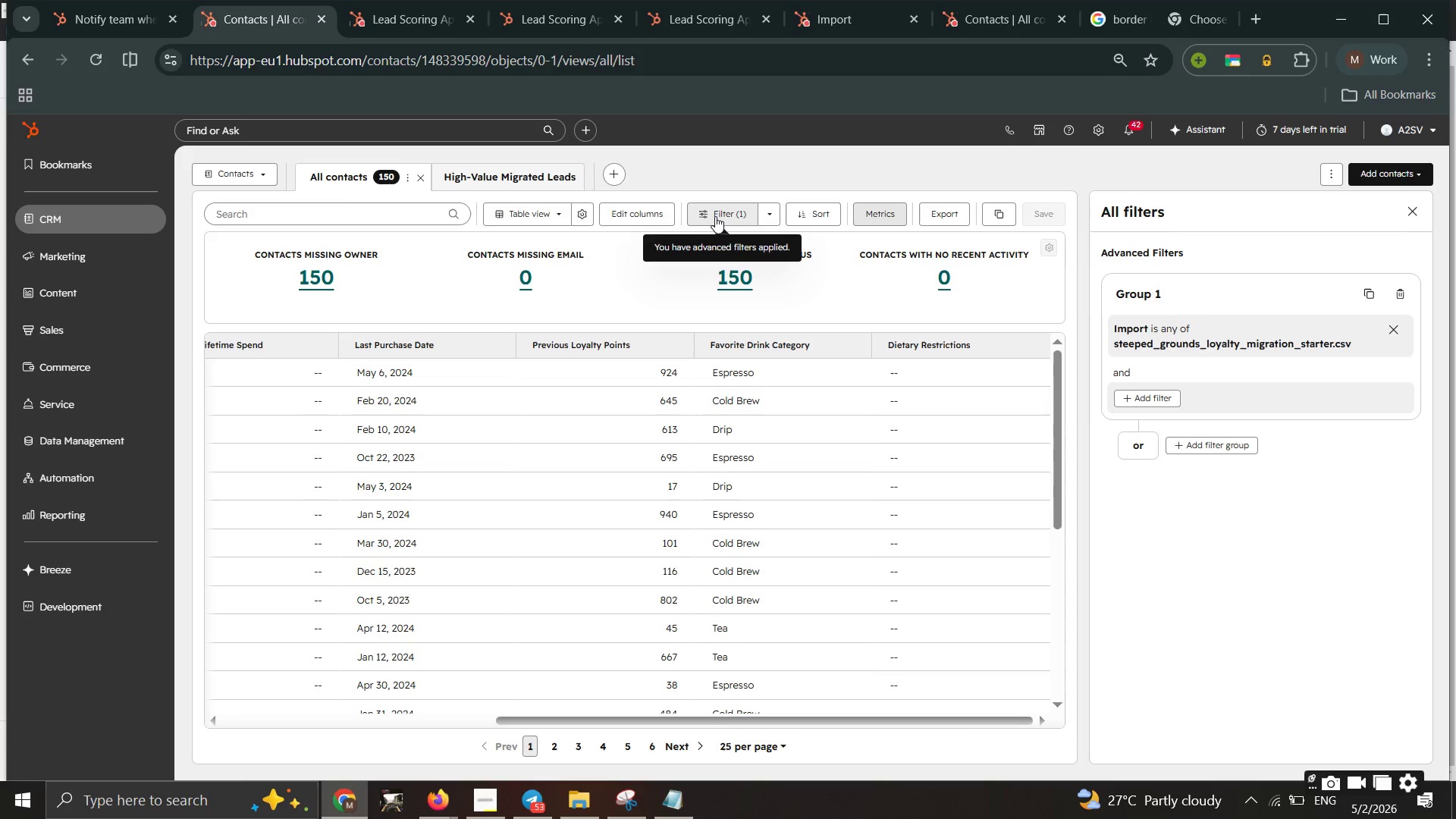 
mouse_move([1383, 331])
 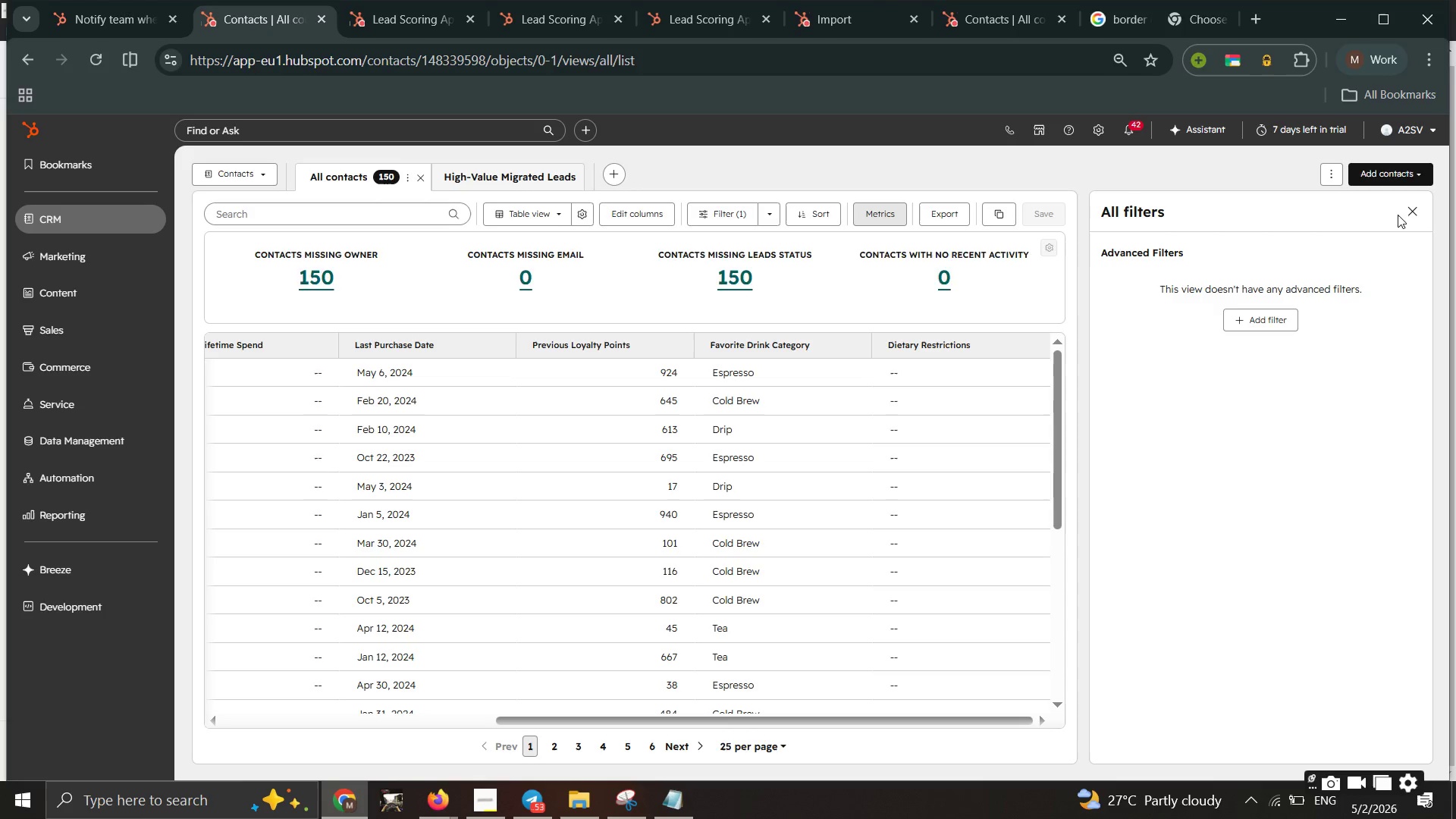 
double_click([1410, 215])
 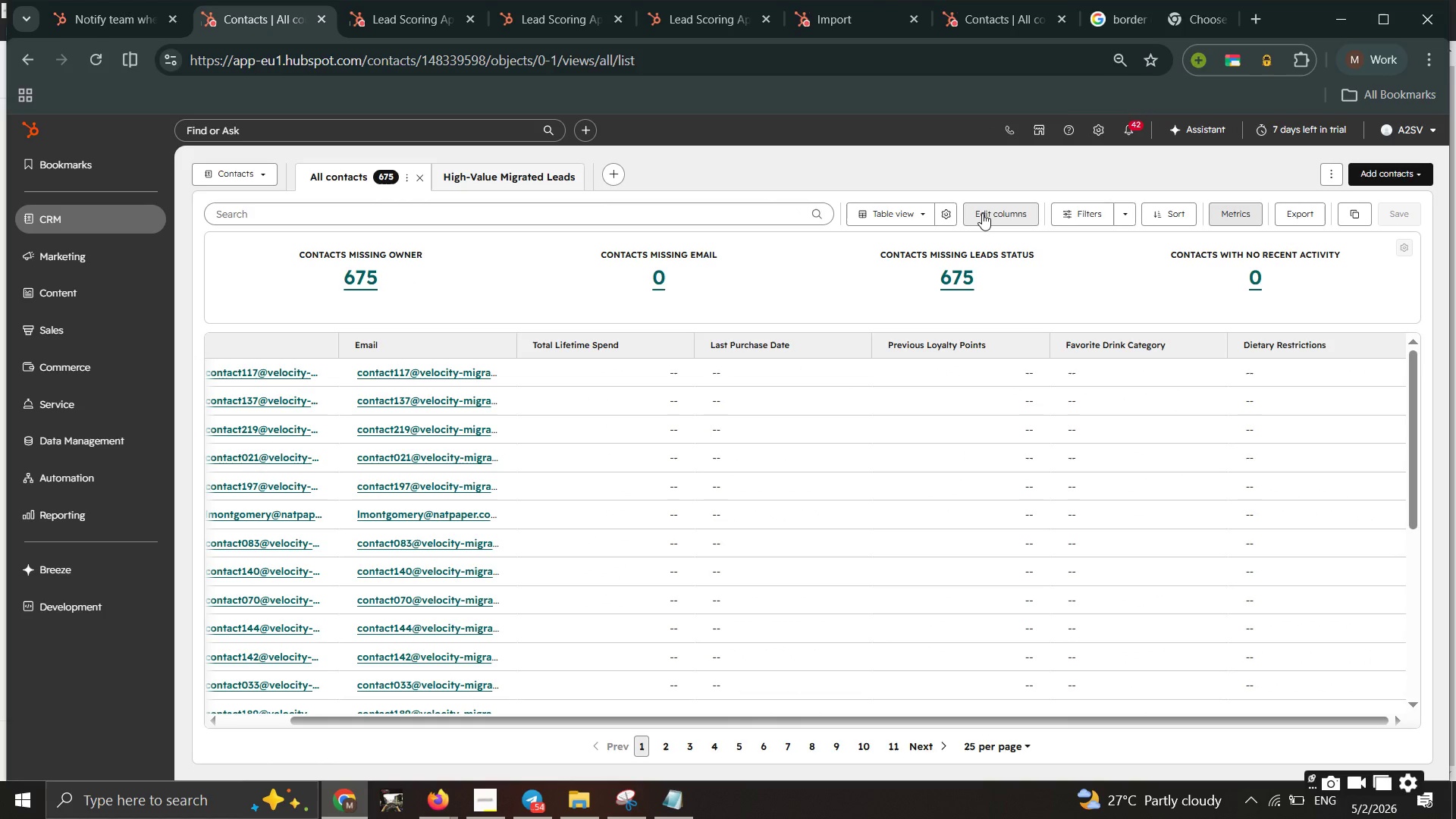 
wait(5.64)
 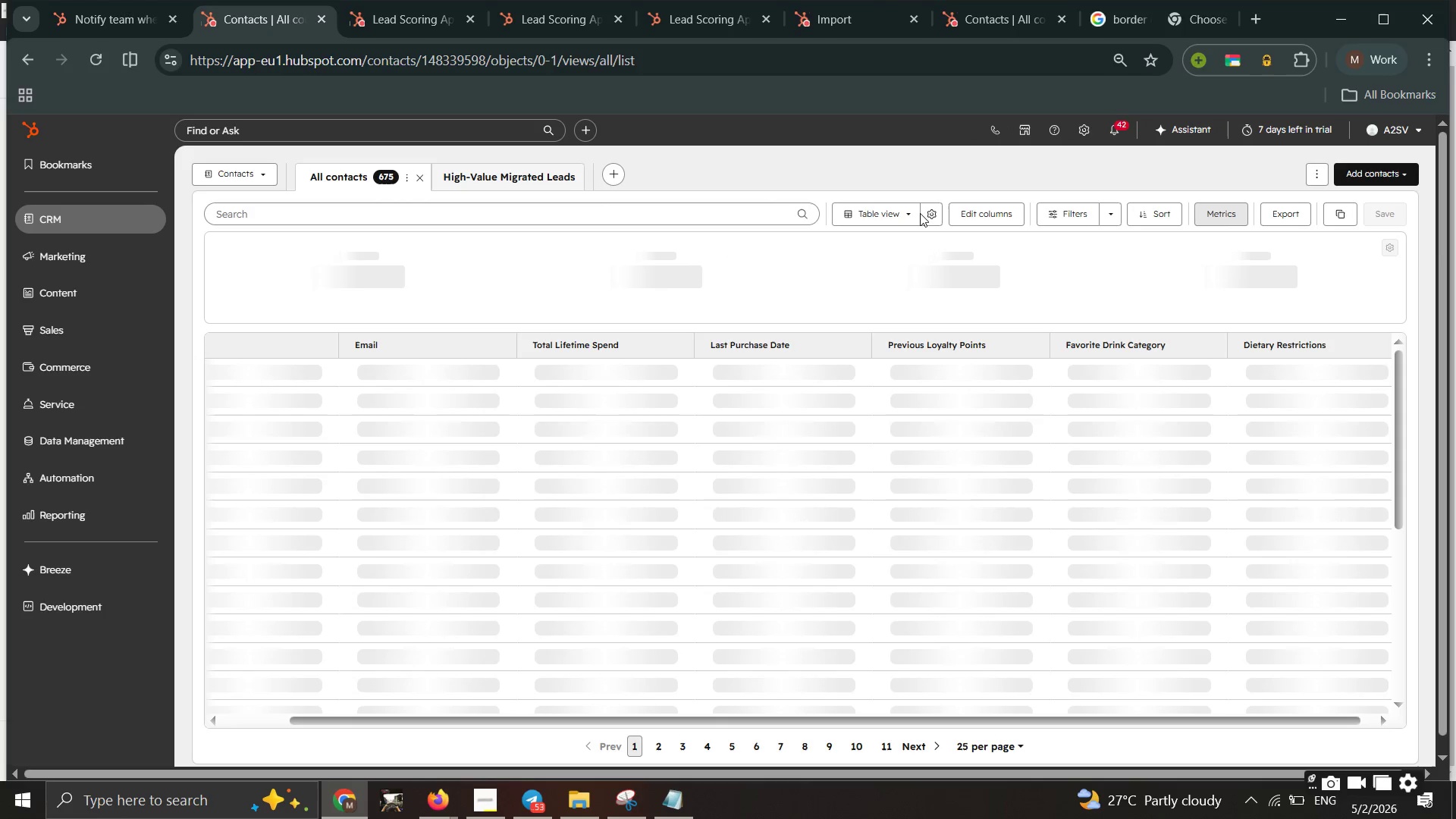 
left_click([982, 213])
 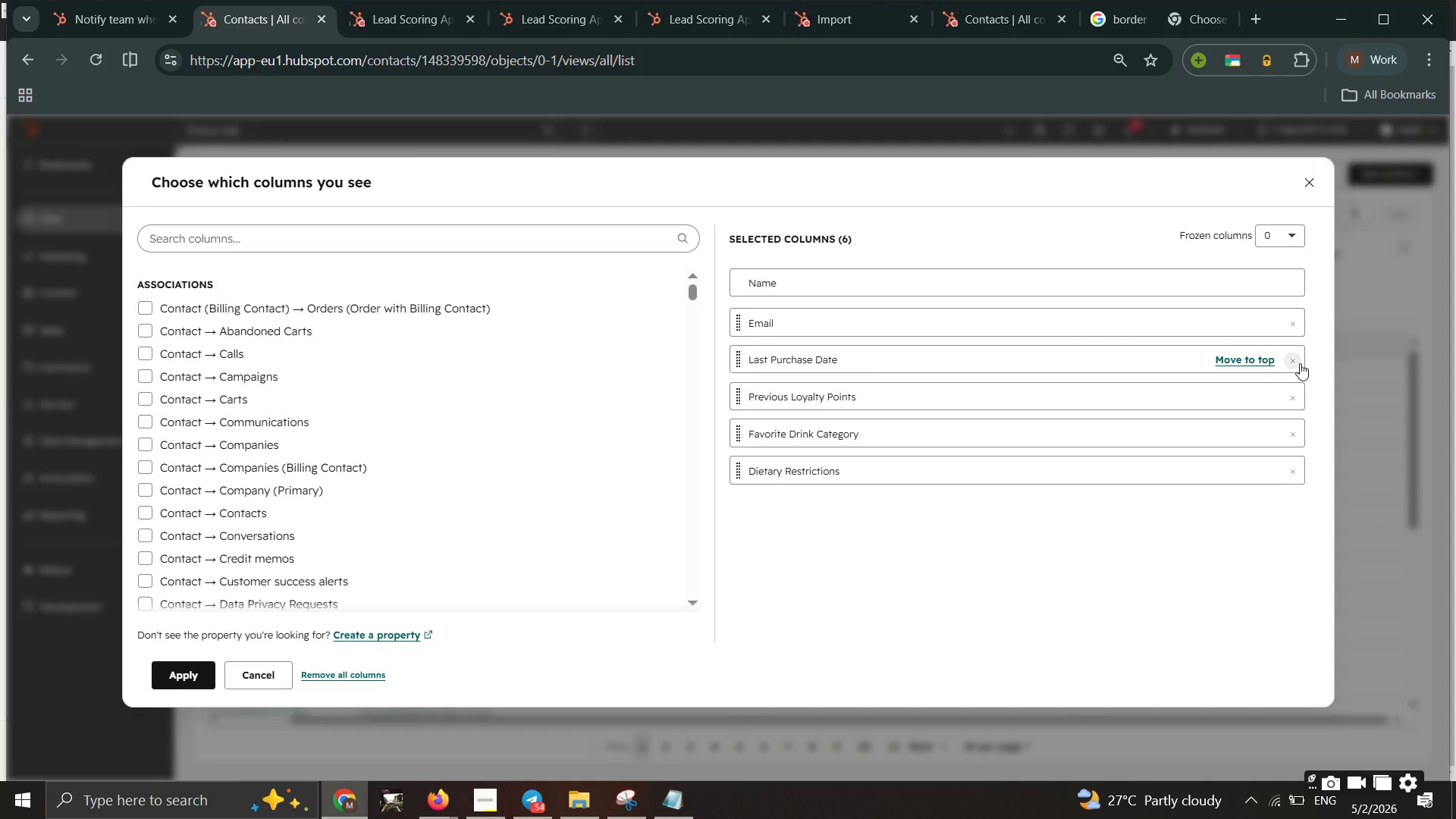 
wait(11.83)
 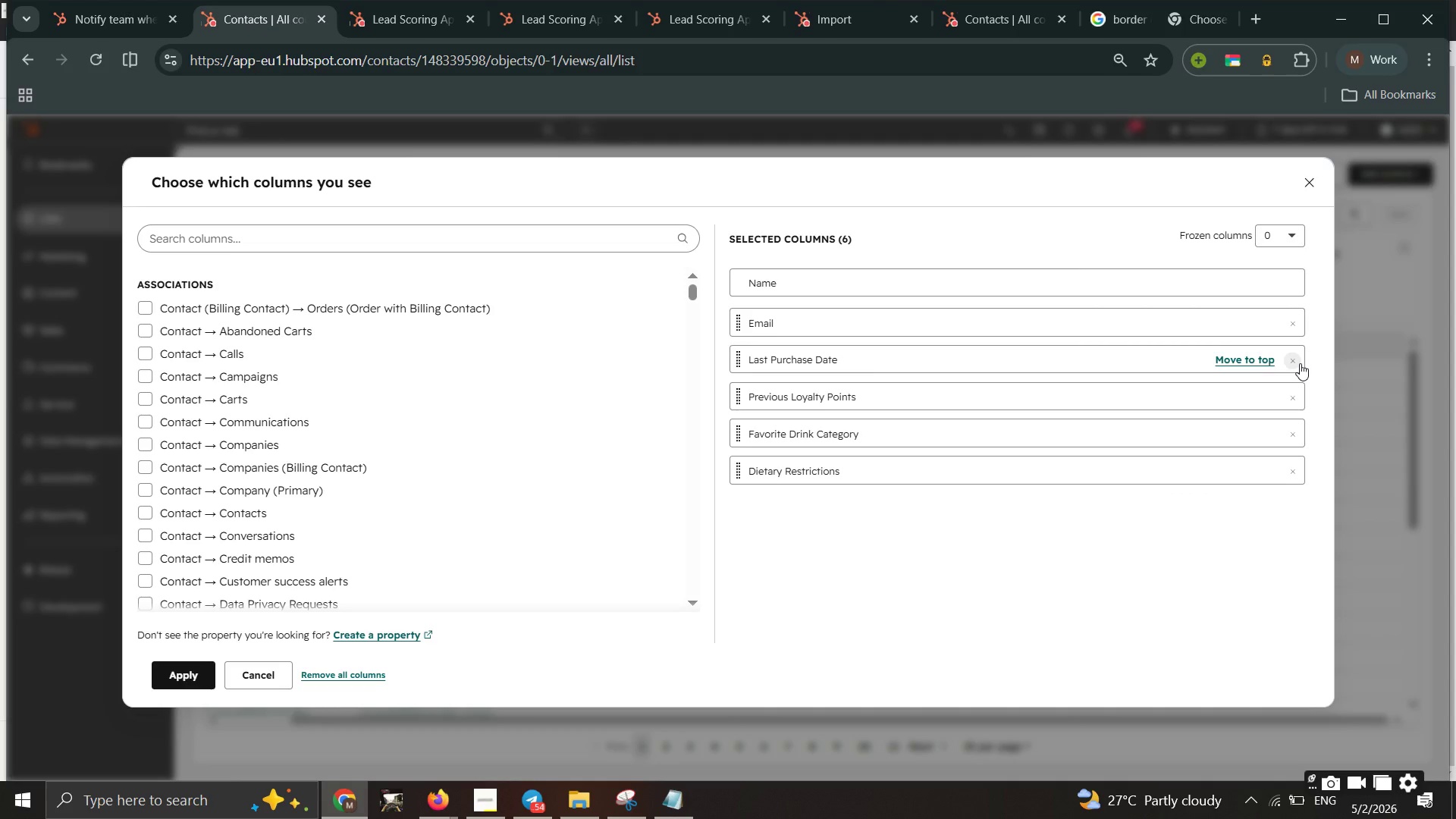 
left_click([194, 676])
 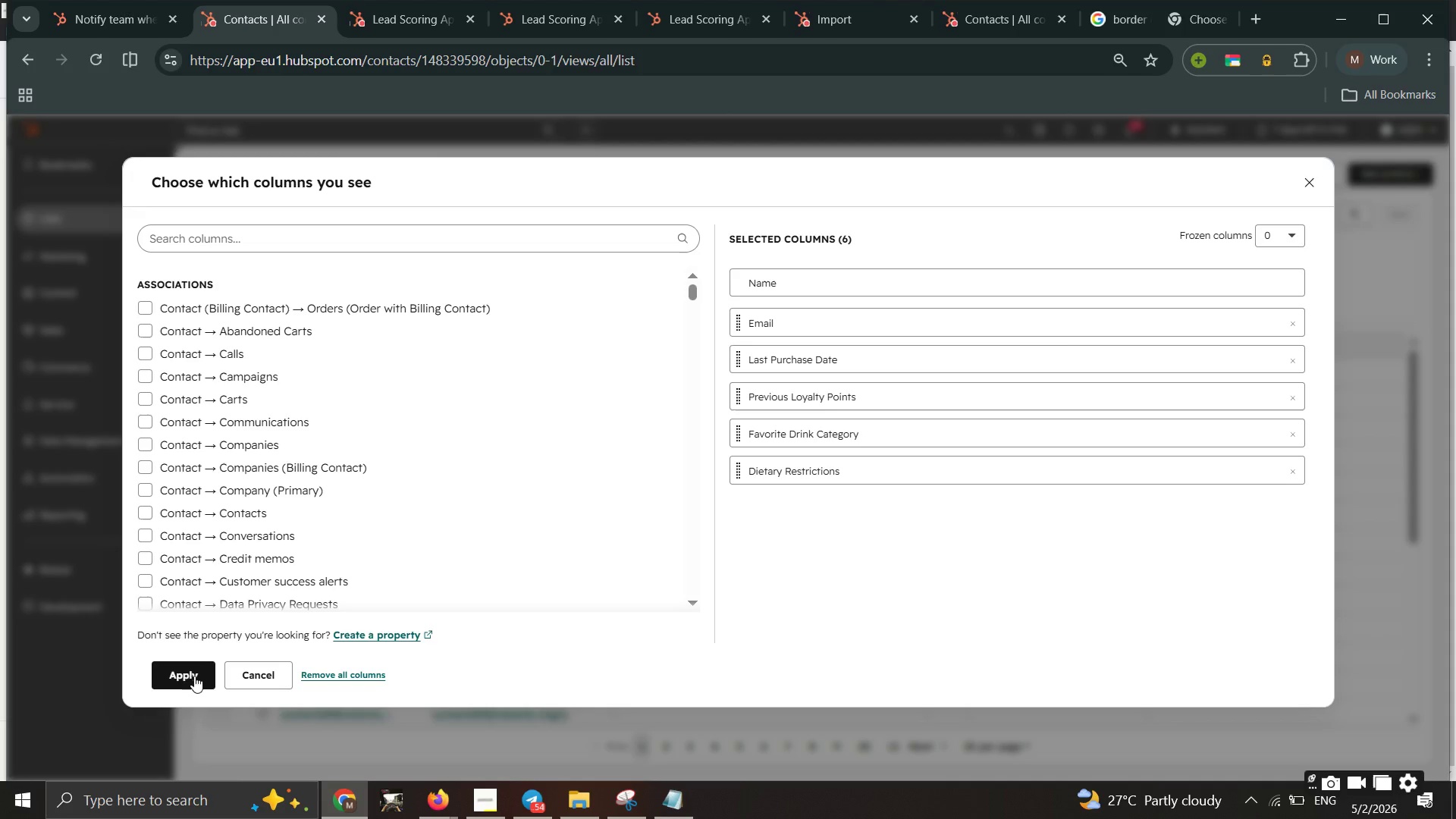 
left_click([173, 679])
 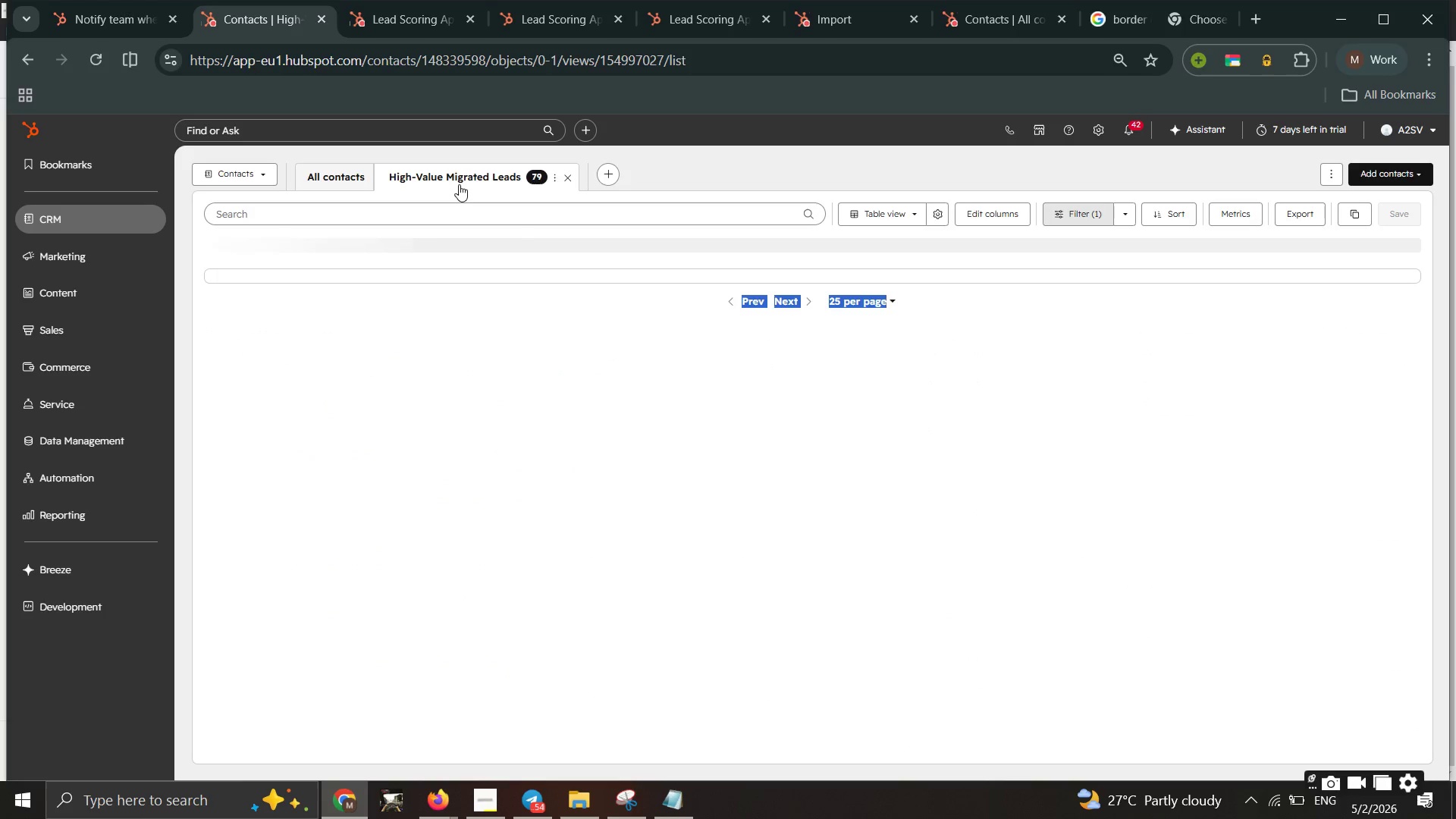 
wait(23.41)
 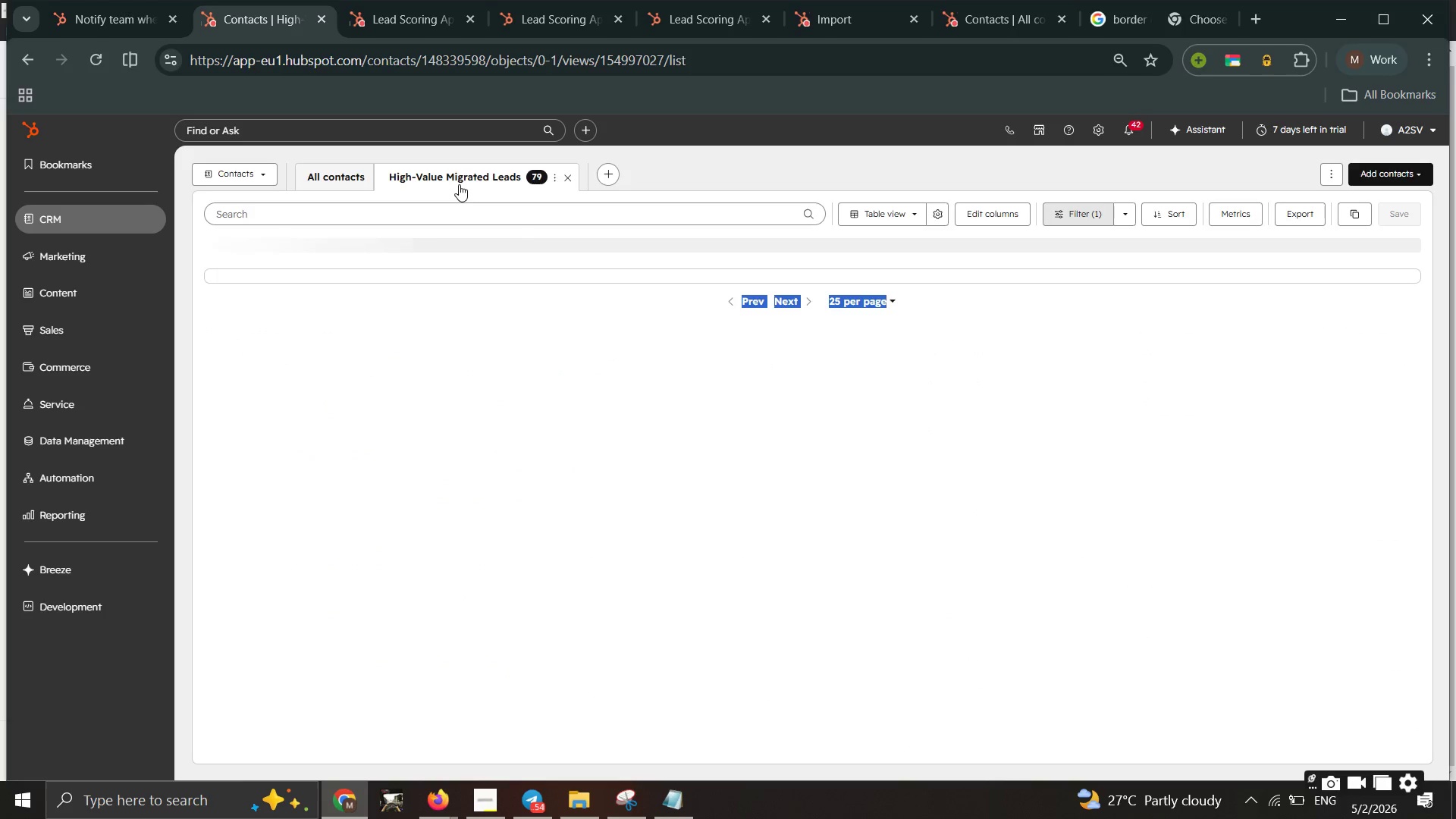 
left_click([963, 243])
 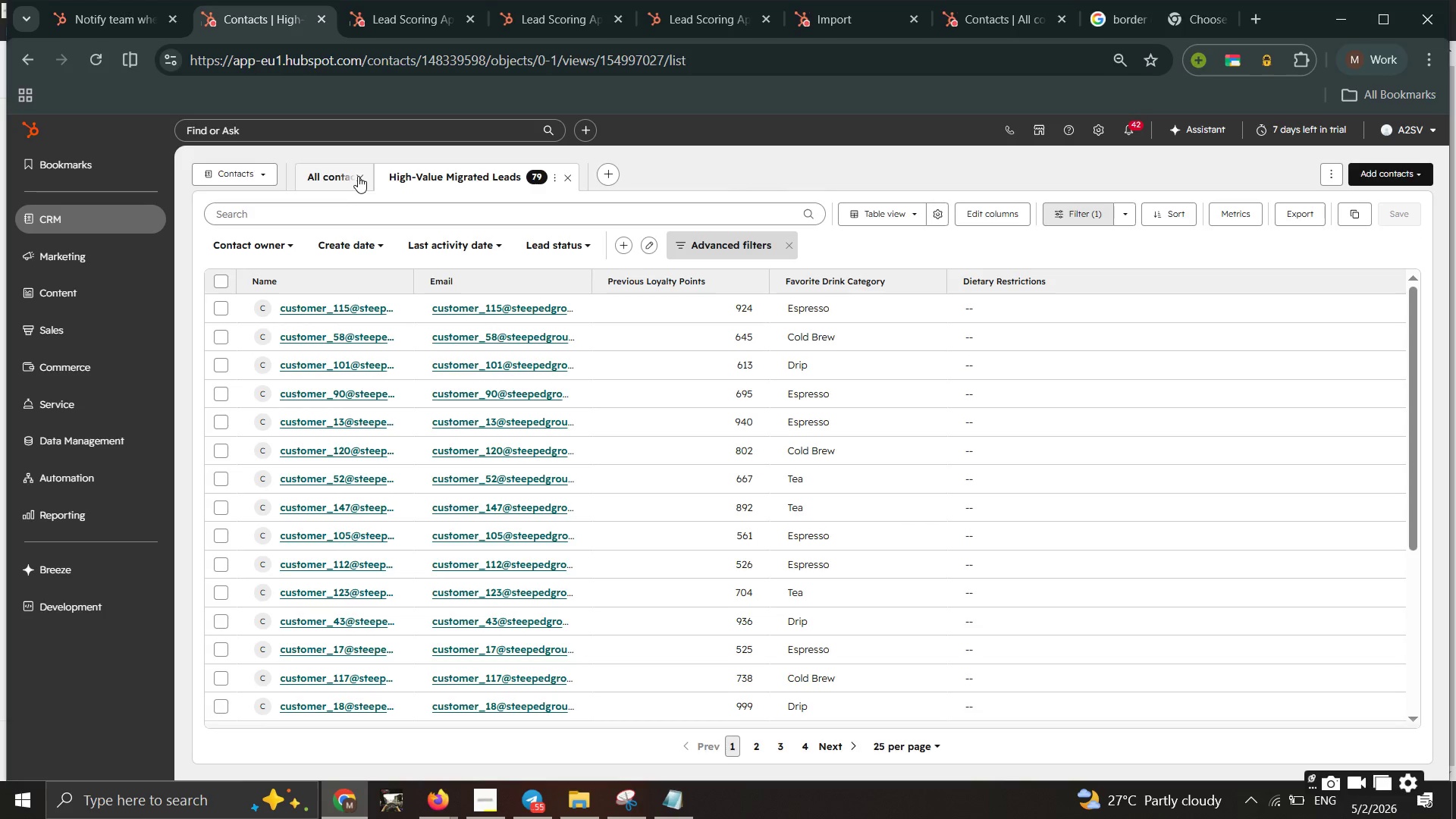 
left_click([322, 175])
 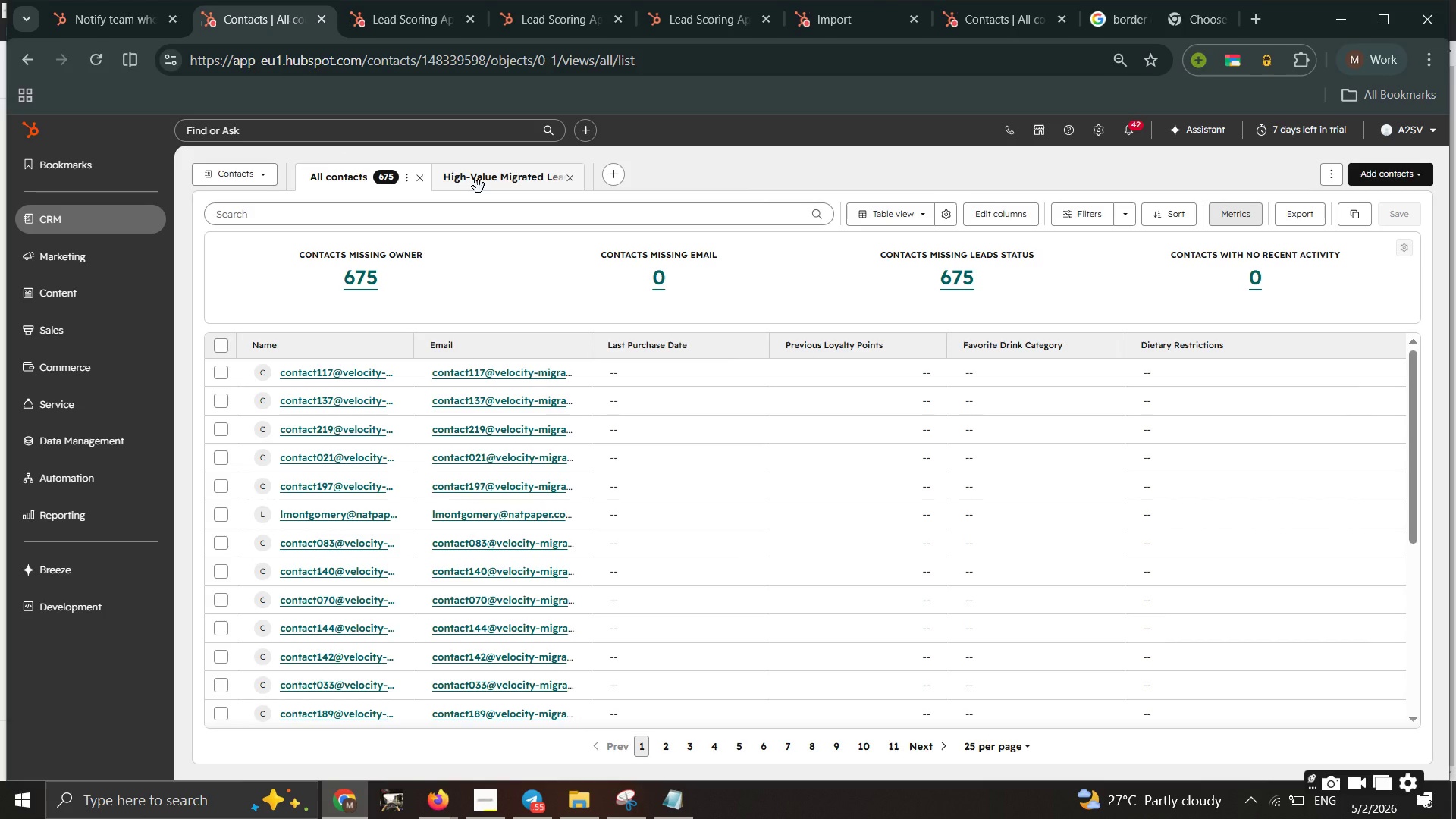 
wait(6.73)
 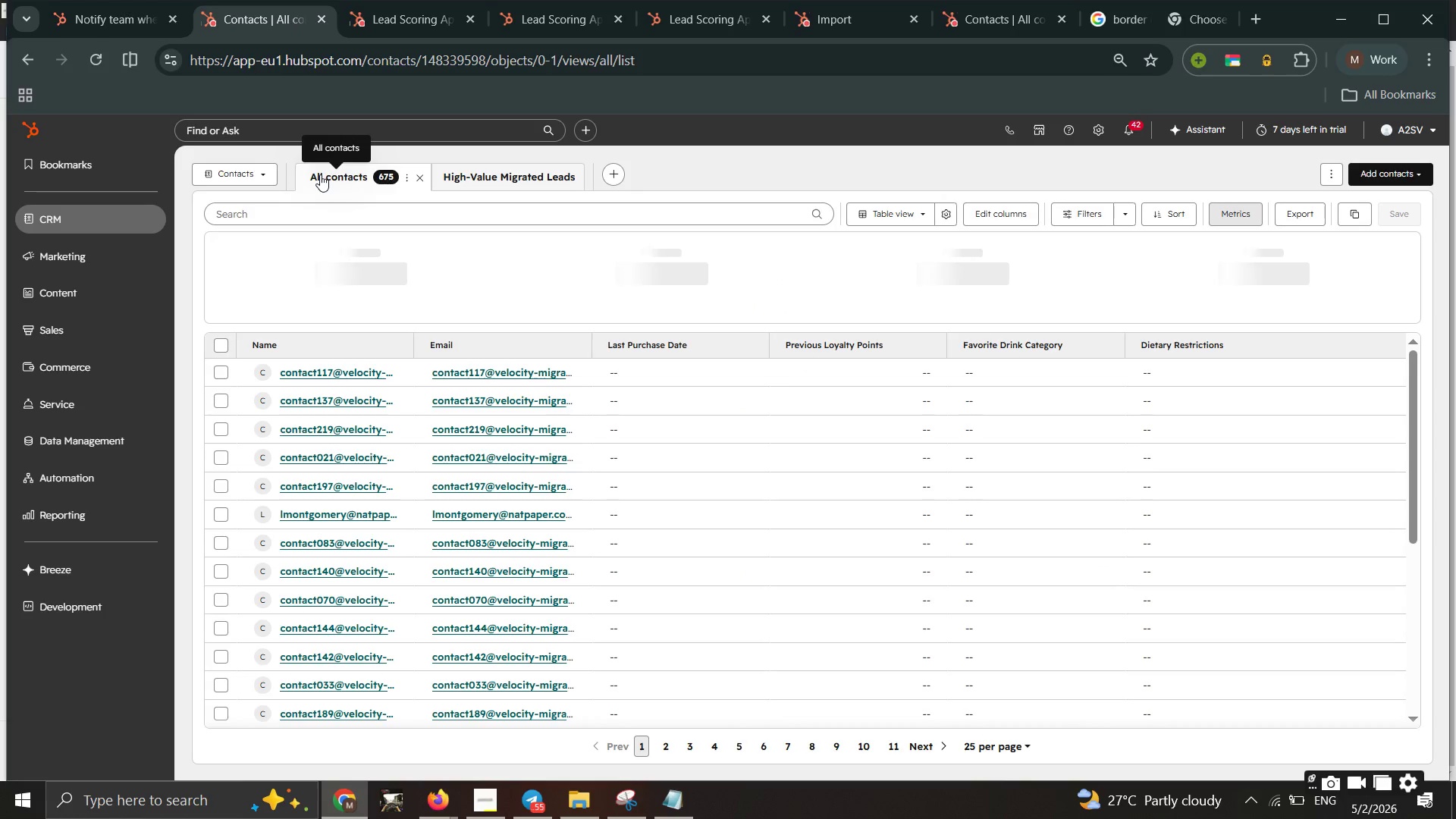 
left_click_drag(start_coordinate=[620, 344], to_coordinate=[1000, 365])
 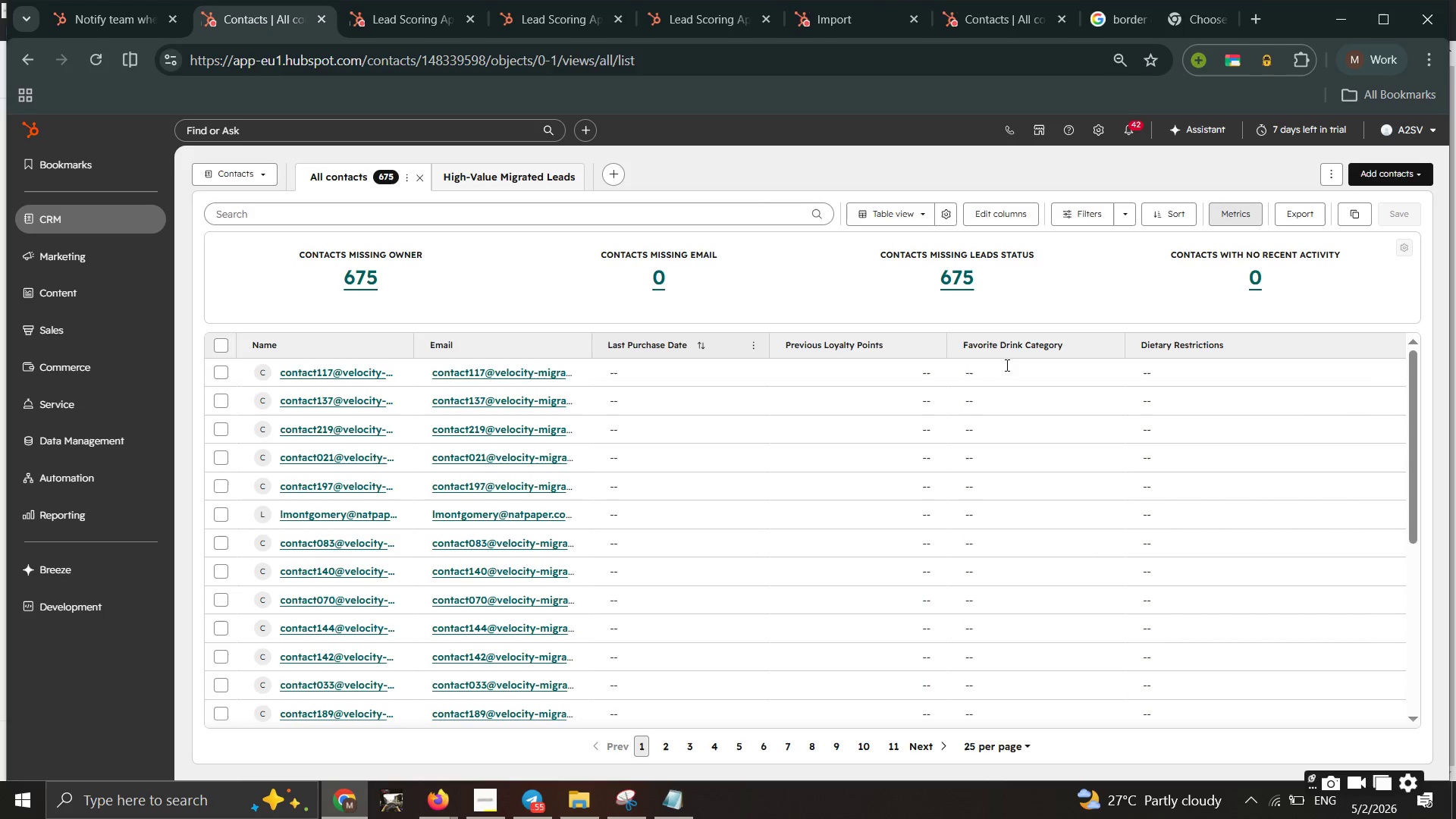 
left_click_drag(start_coordinate=[1003, 365], to_coordinate=[1302, 371])
 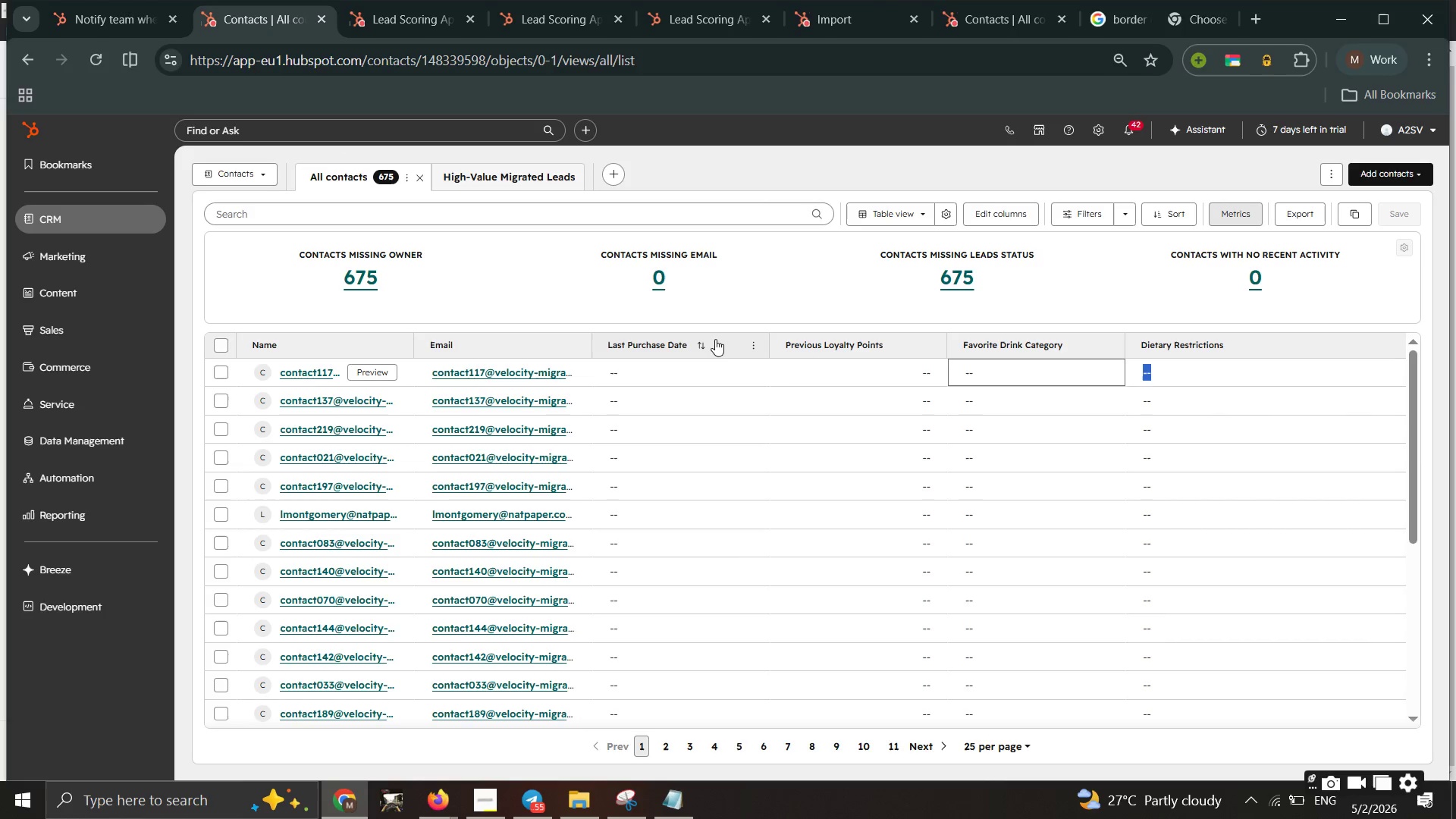 
left_click_drag(start_coordinate=[712, 341], to_coordinate=[1453, 345])
 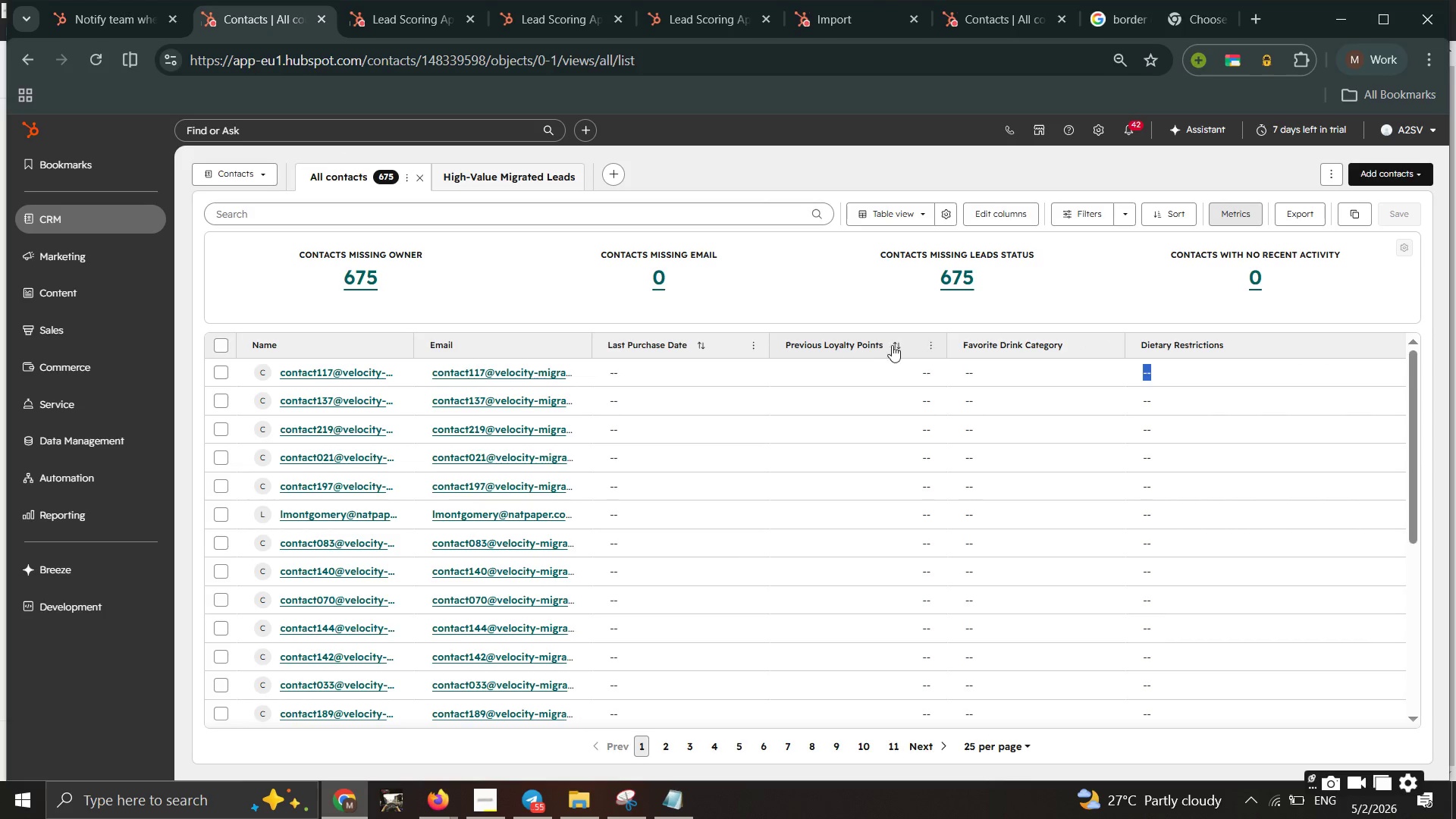 
left_click_drag(start_coordinate=[864, 345], to_coordinate=[693, 340])
 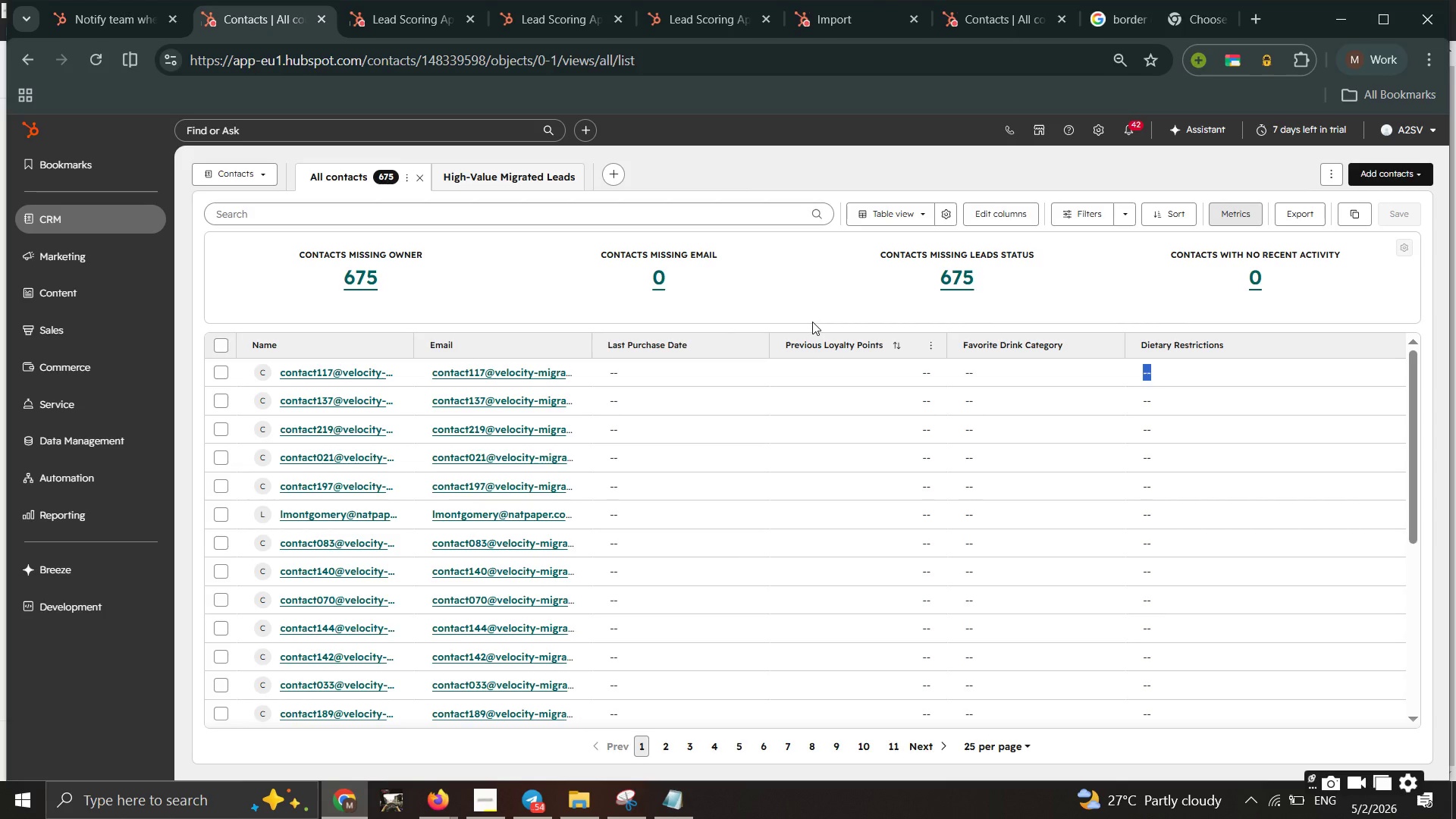 
wait(31.34)
 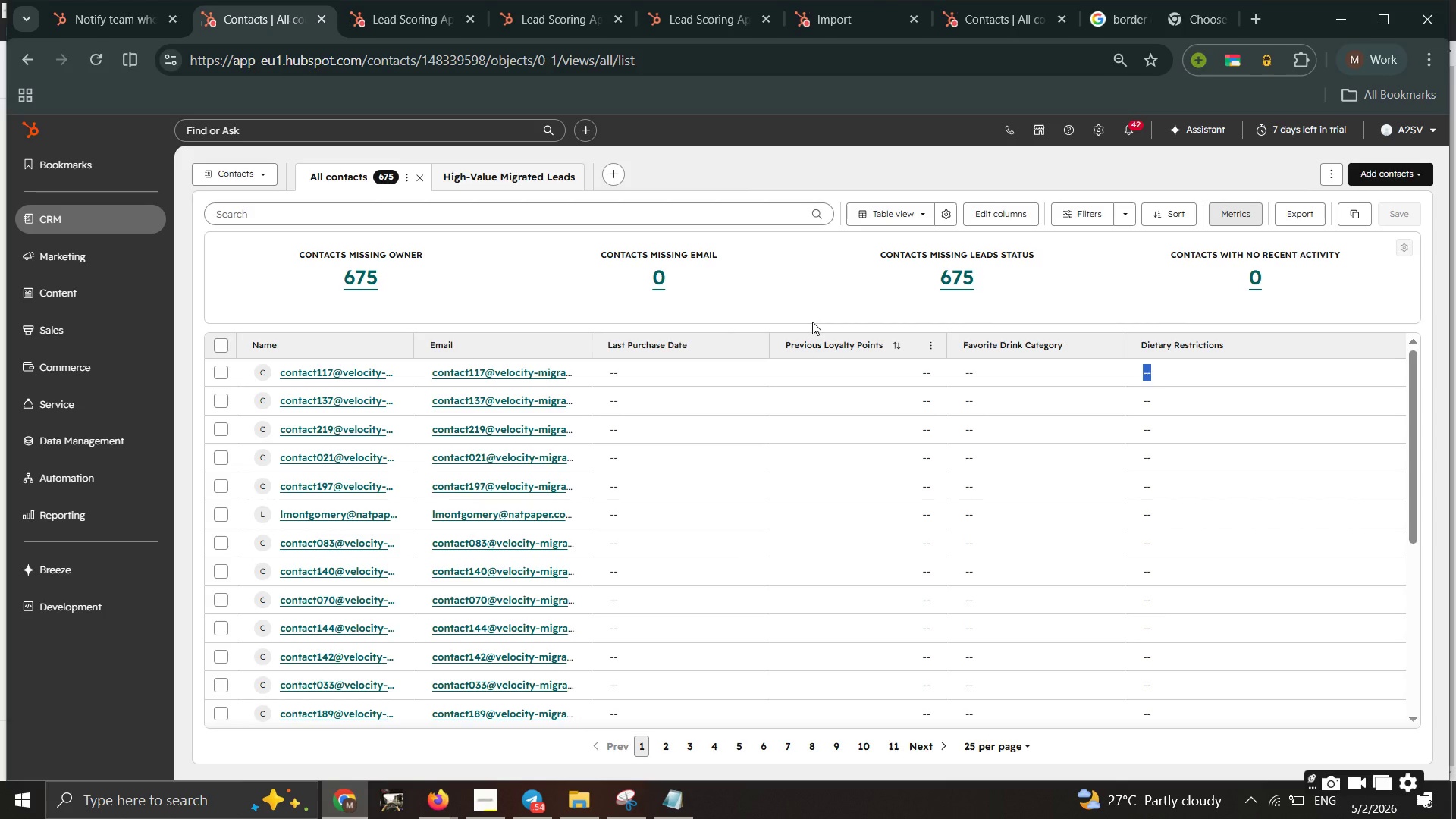 
left_click([479, 184])
 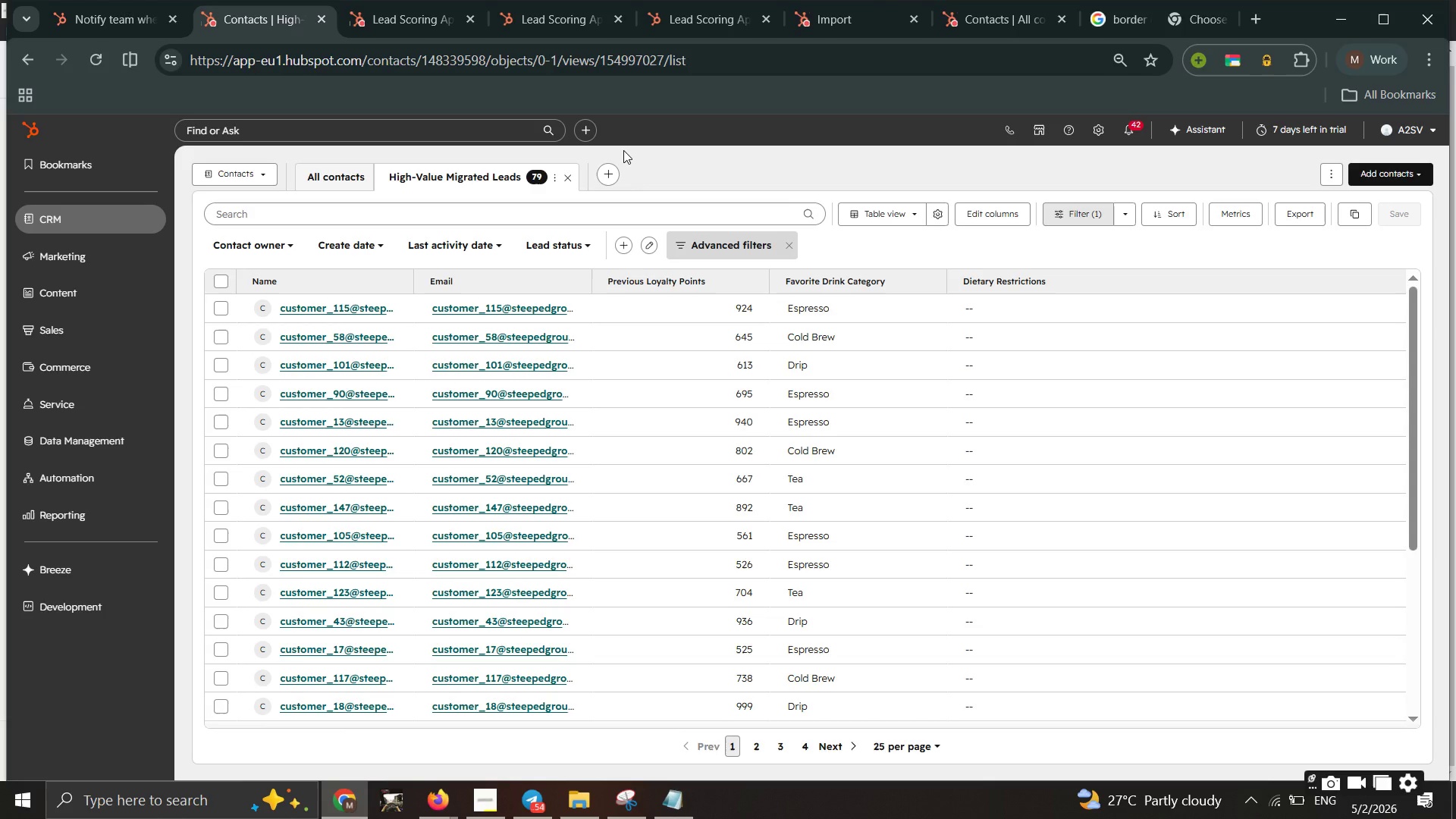 
wait(21.28)
 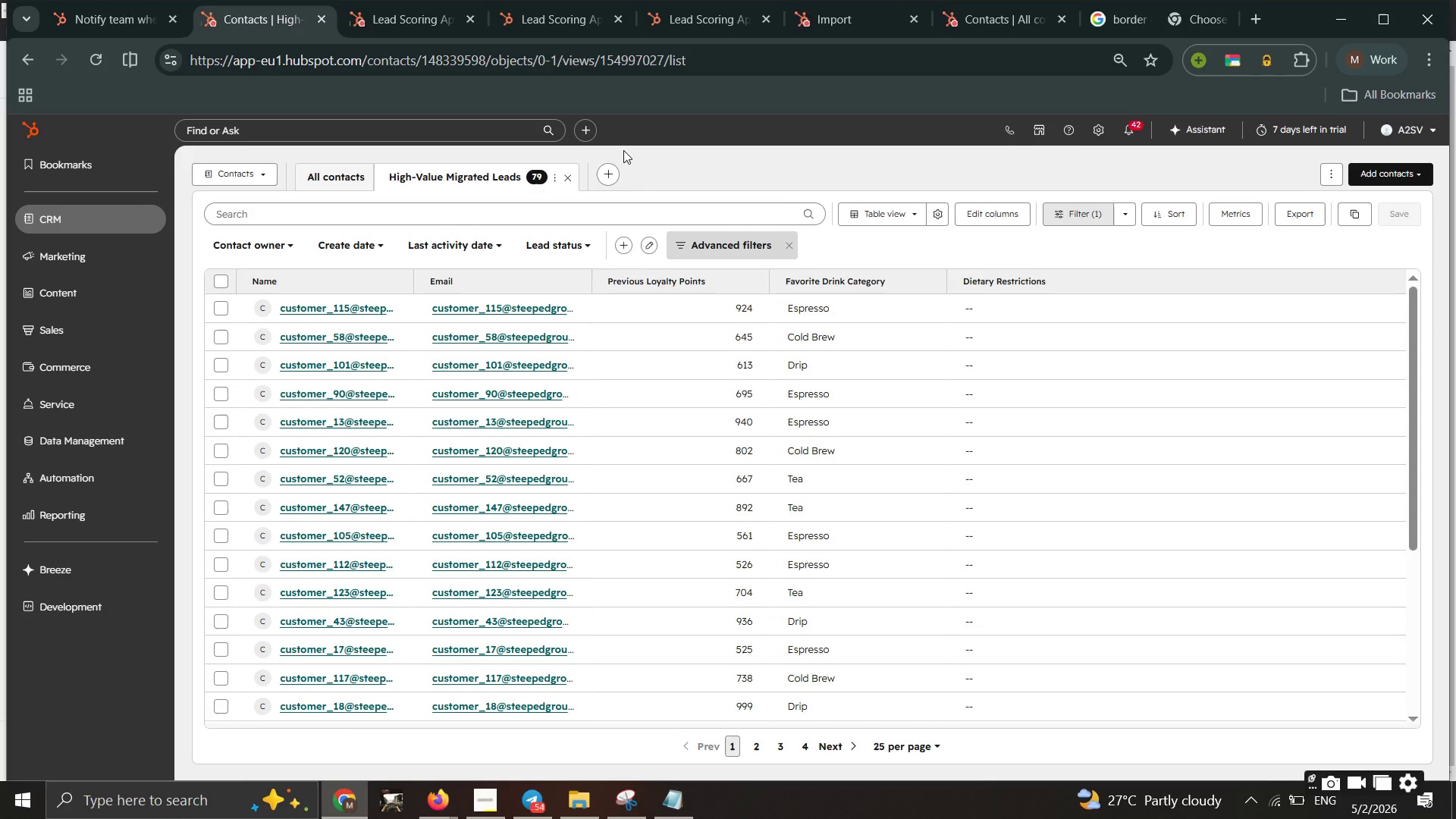 
left_click([554, 187])
 